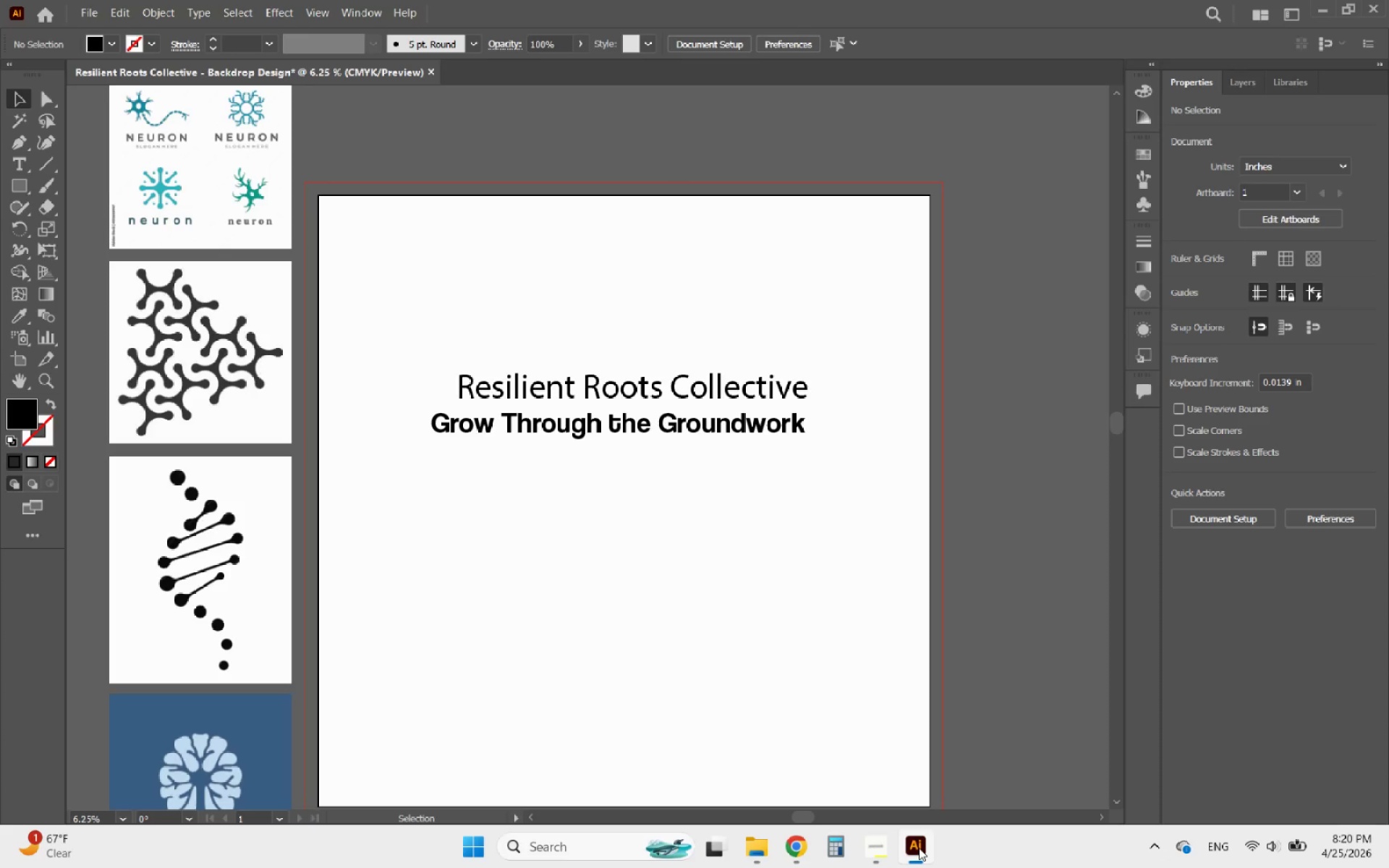 
key(Control+V)
 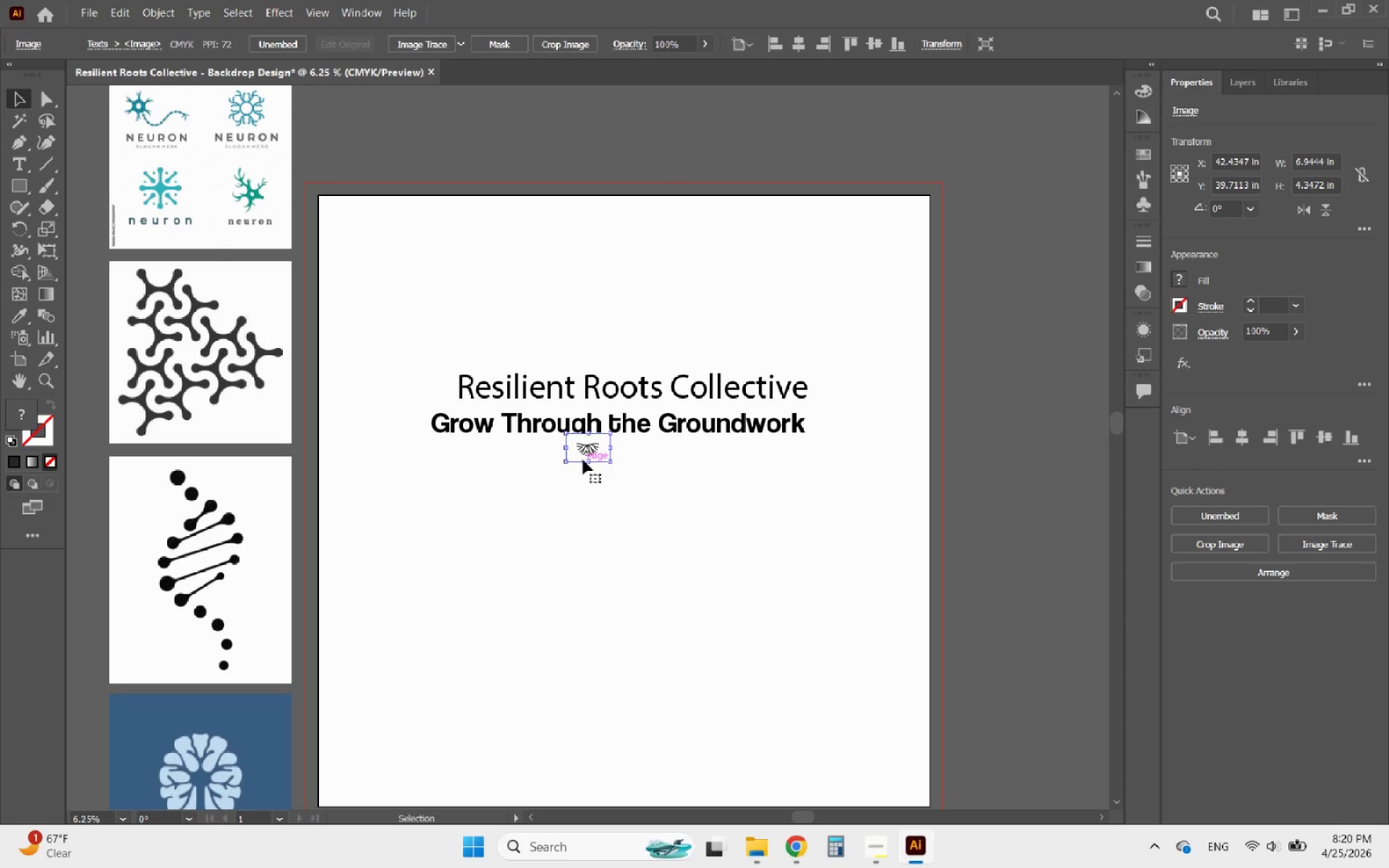 
hold_key(key=ShiftLeft, duration=1.0)
left_click_drag(start_coordinate=[590, 461], to_coordinate=[608, 647])
 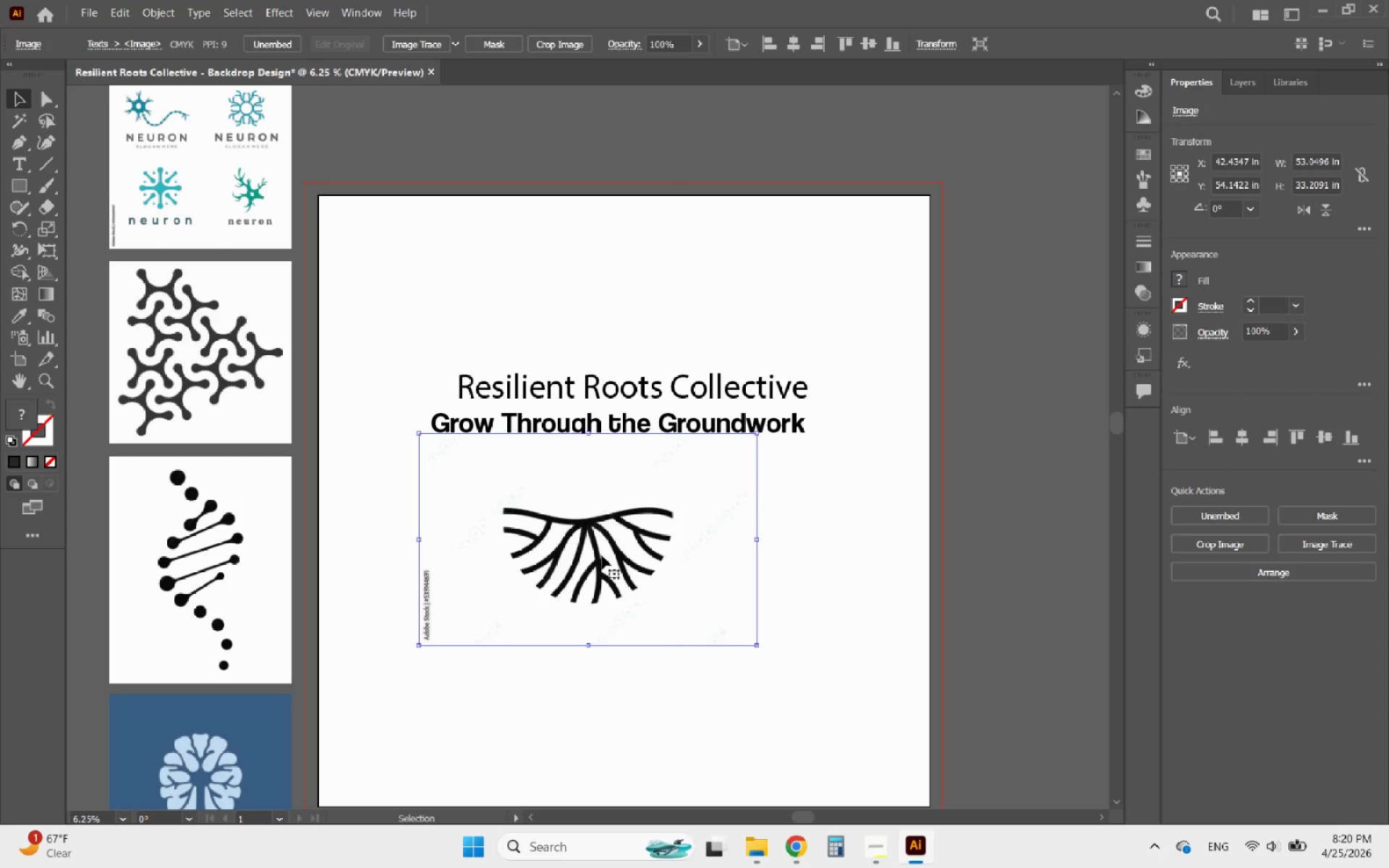 
left_click_drag(start_coordinate=[602, 556], to_coordinate=[619, 289])
 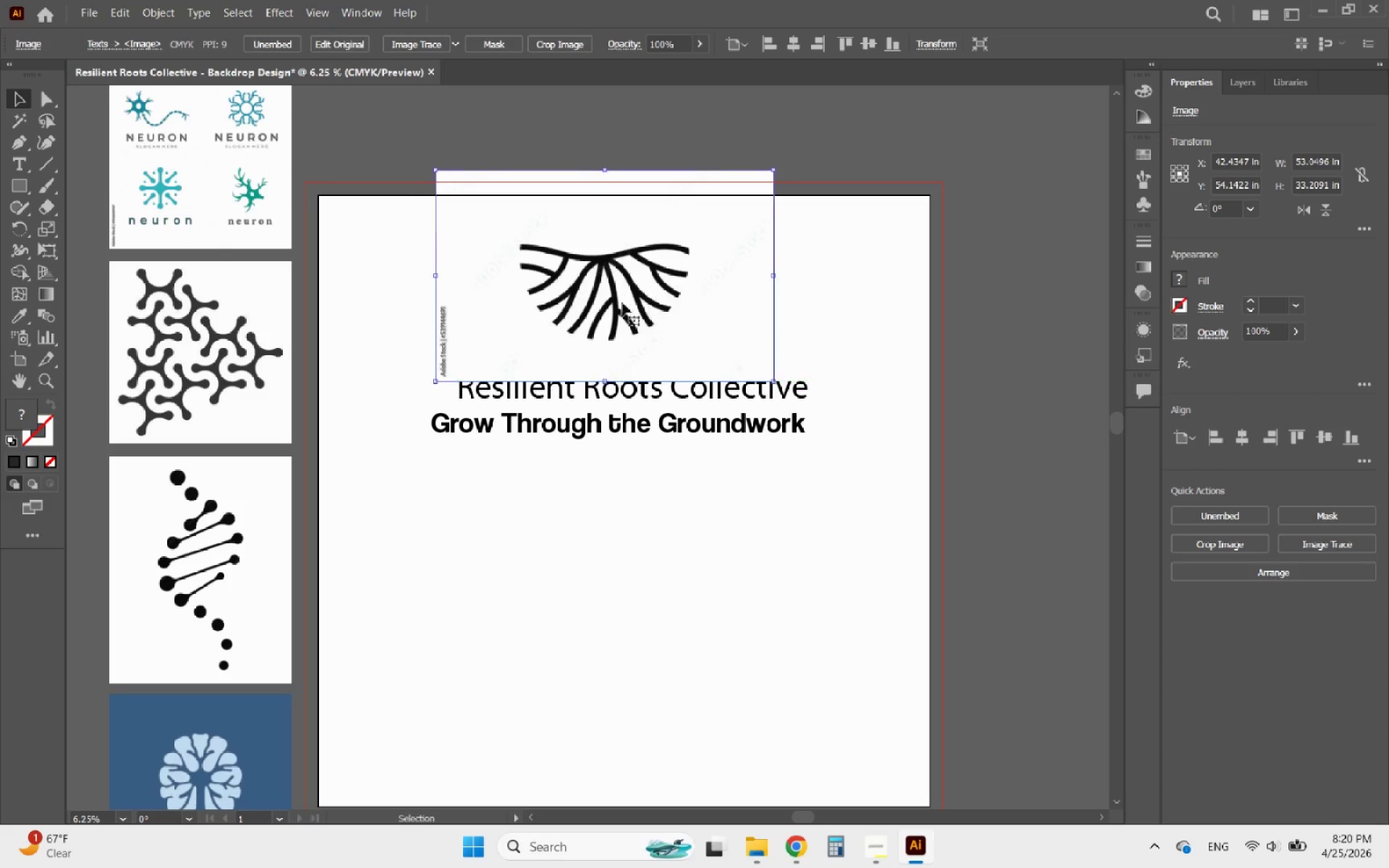 
hold_key(key=AltLeft, duration=1.69)
scroll: coordinate [681, 534], scroll_direction: down, amount: 2.0
 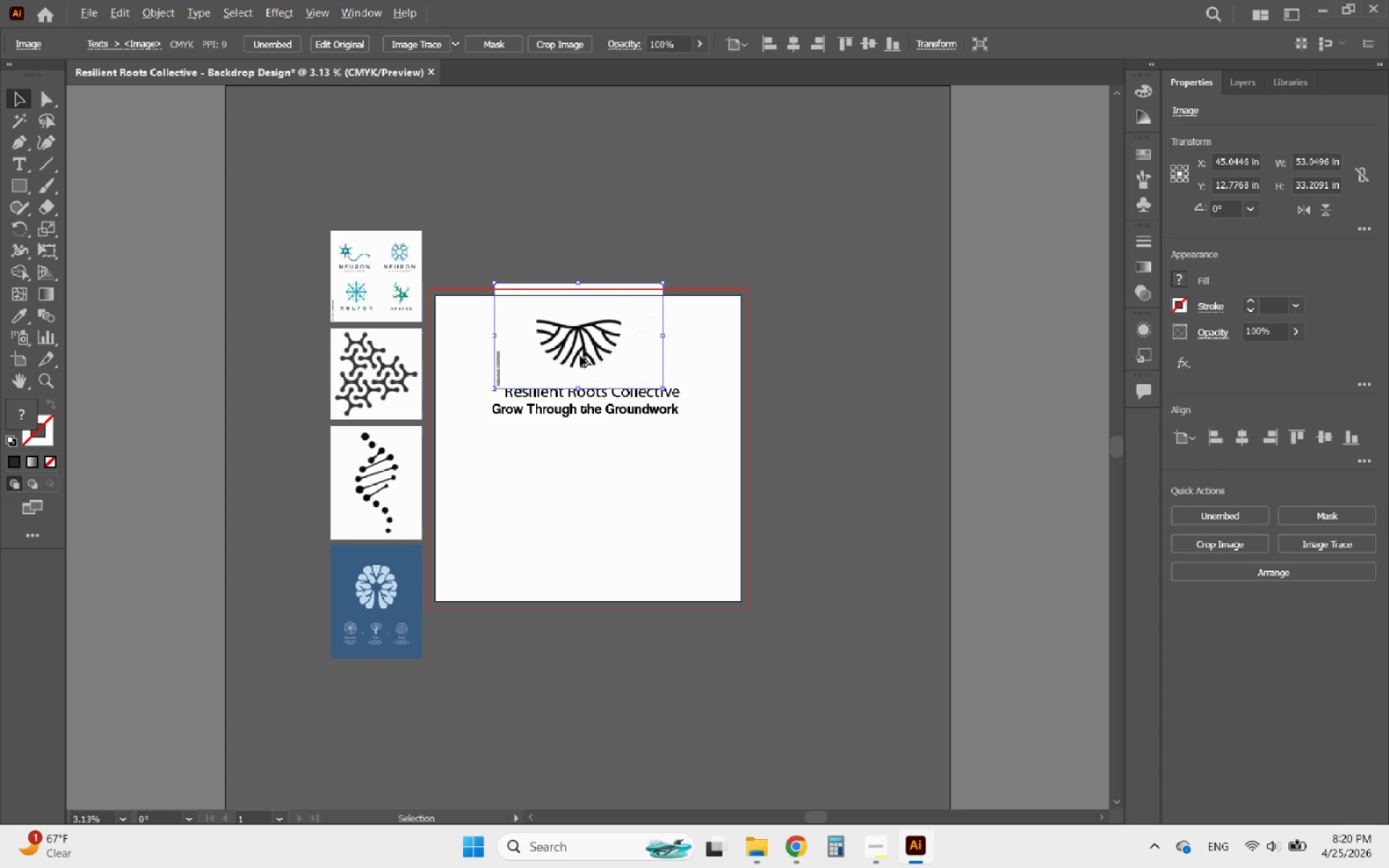 
scroll: coordinate [535, 330], scroll_direction: up, amount: 1.0
 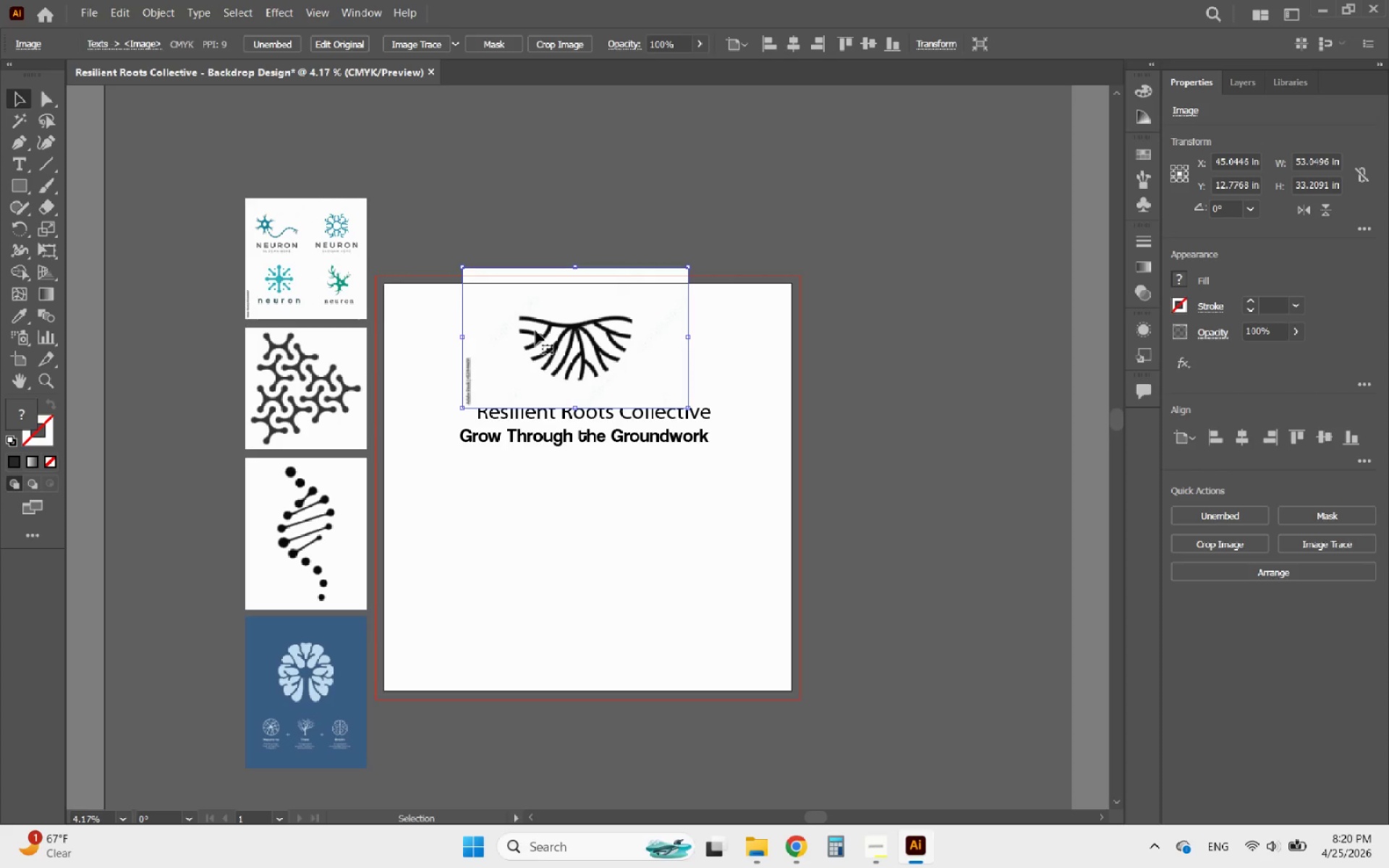 
left_click_drag(start_coordinate=[535, 335], to_coordinate=[541, 558])
 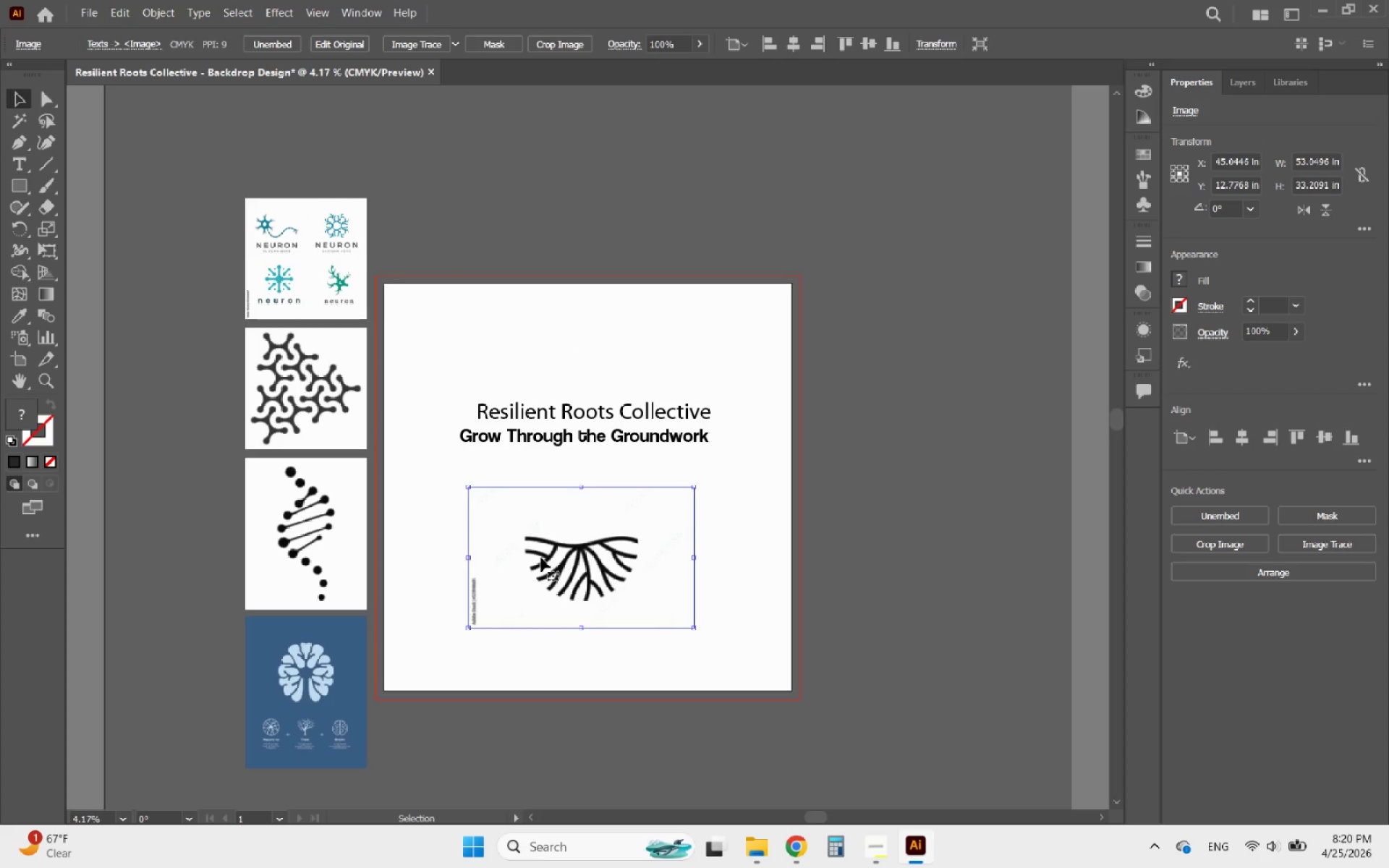 
hold_key(key=AltLeft, duration=0.84)
scroll: coordinate [558, 600], scroll_direction: up, amount: 4.0
 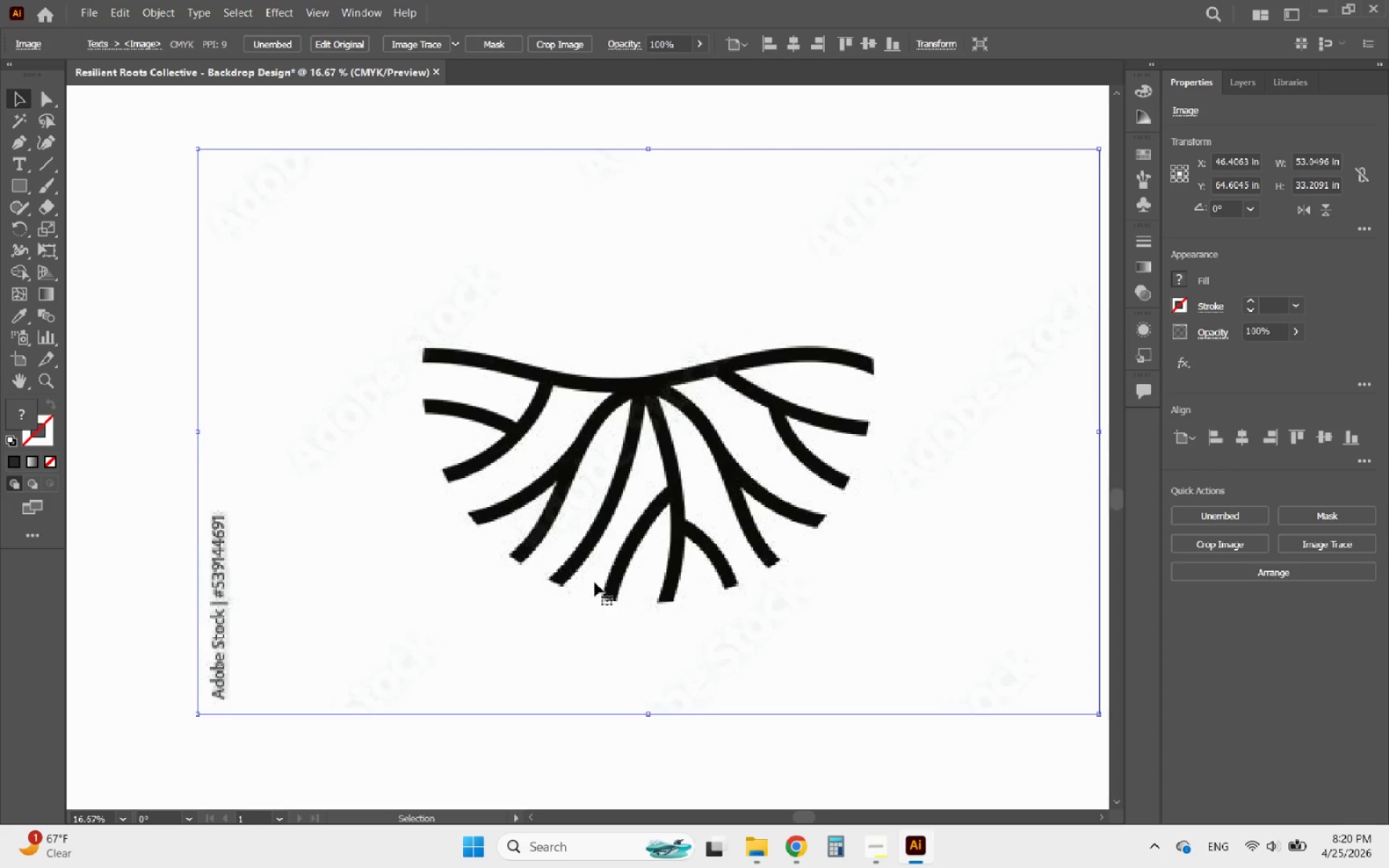 
hold_key(key=AltLeft, duration=0.61)
 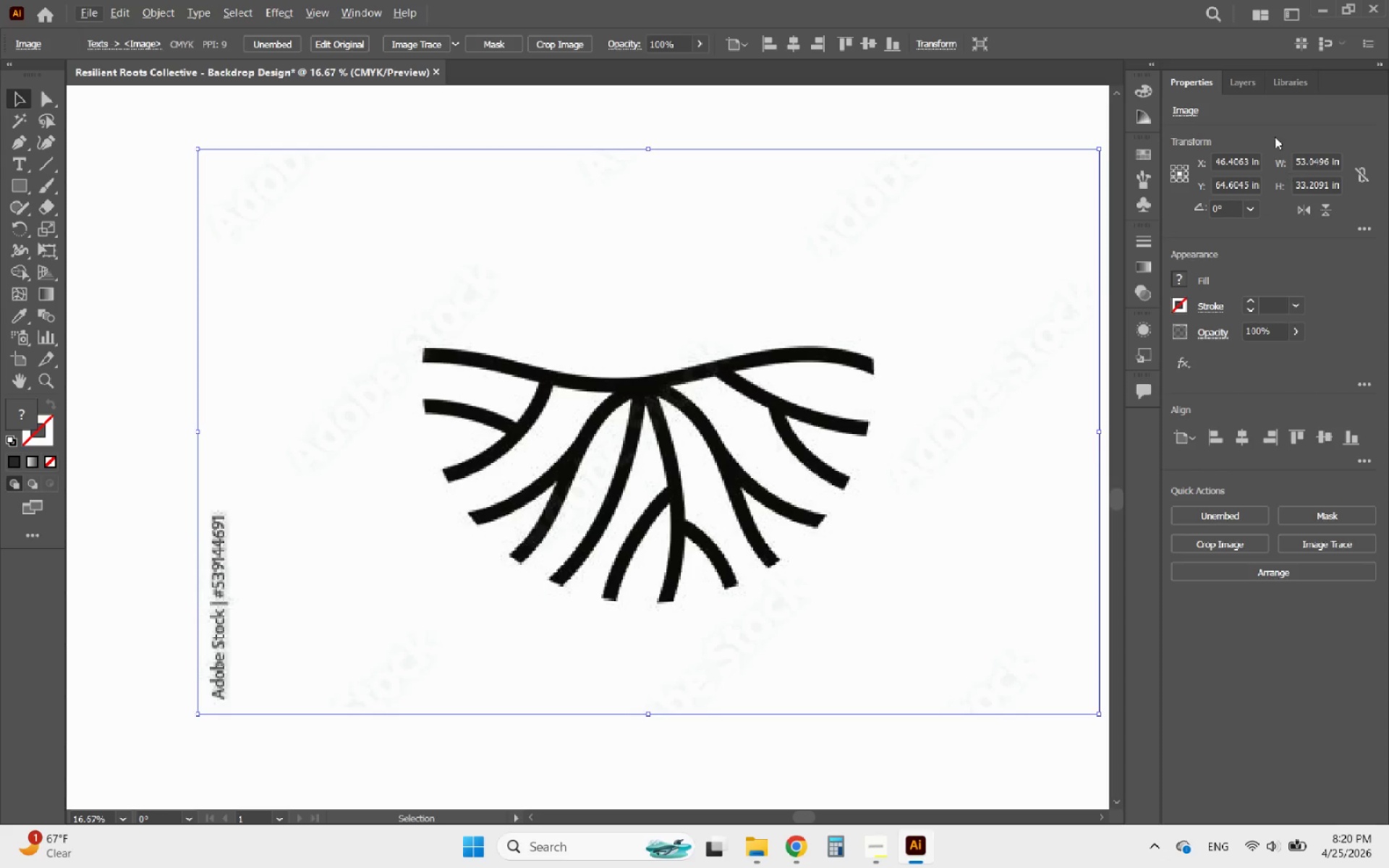 
left_click([1246, 81])
 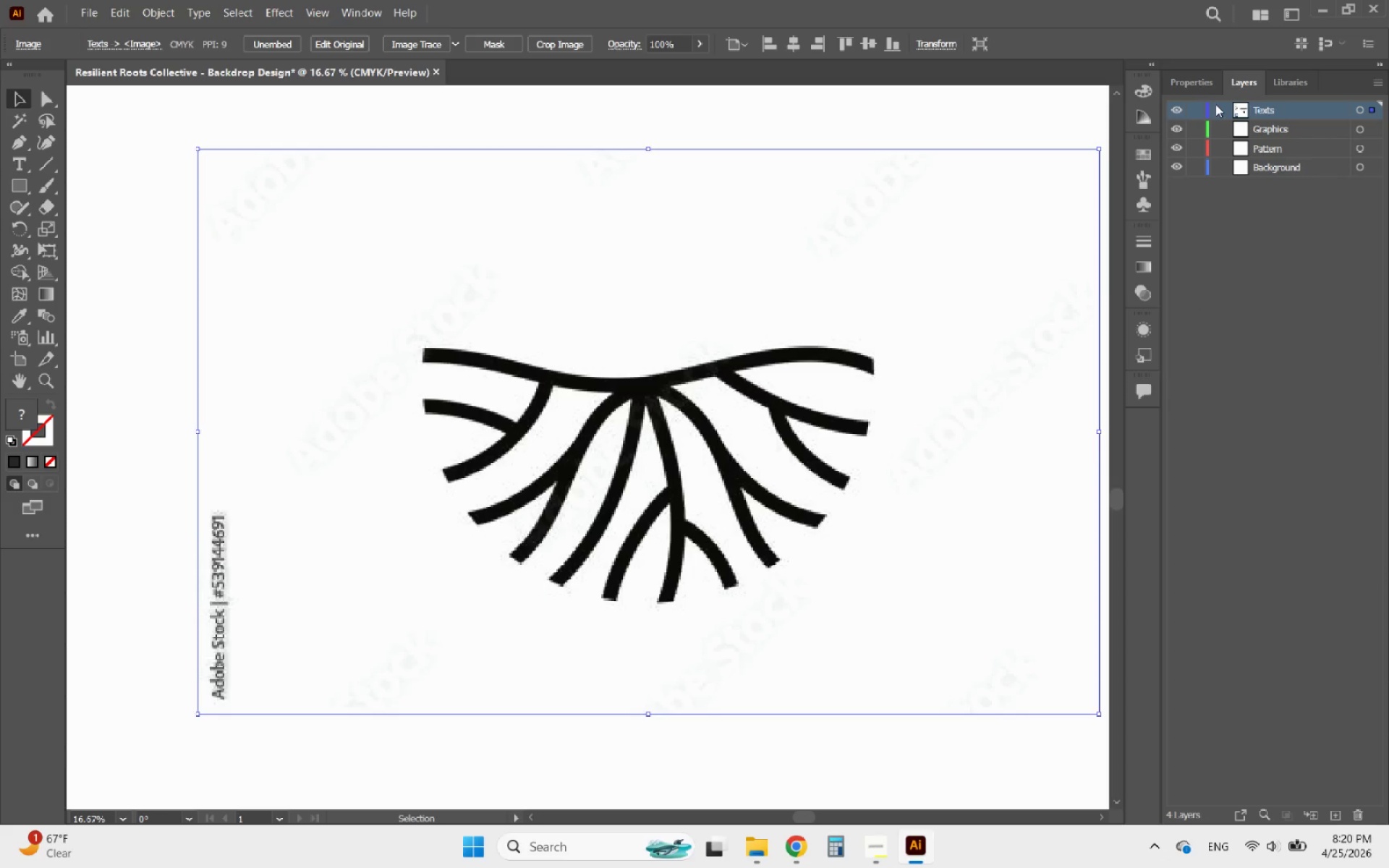 
left_click([1220, 104])
 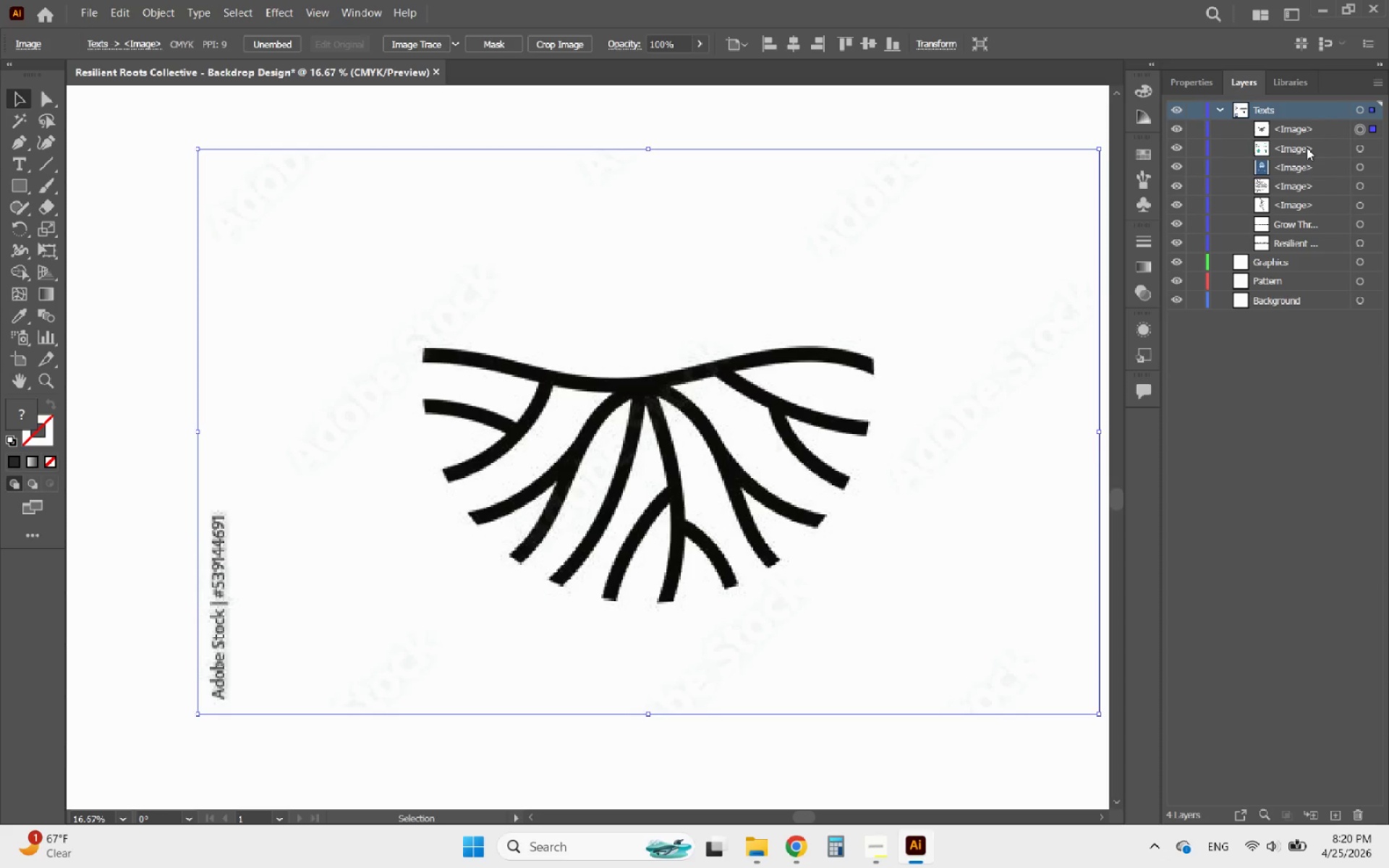 
hold_key(key=ShiftLeft, duration=1.09)
left_click([1317, 208])
 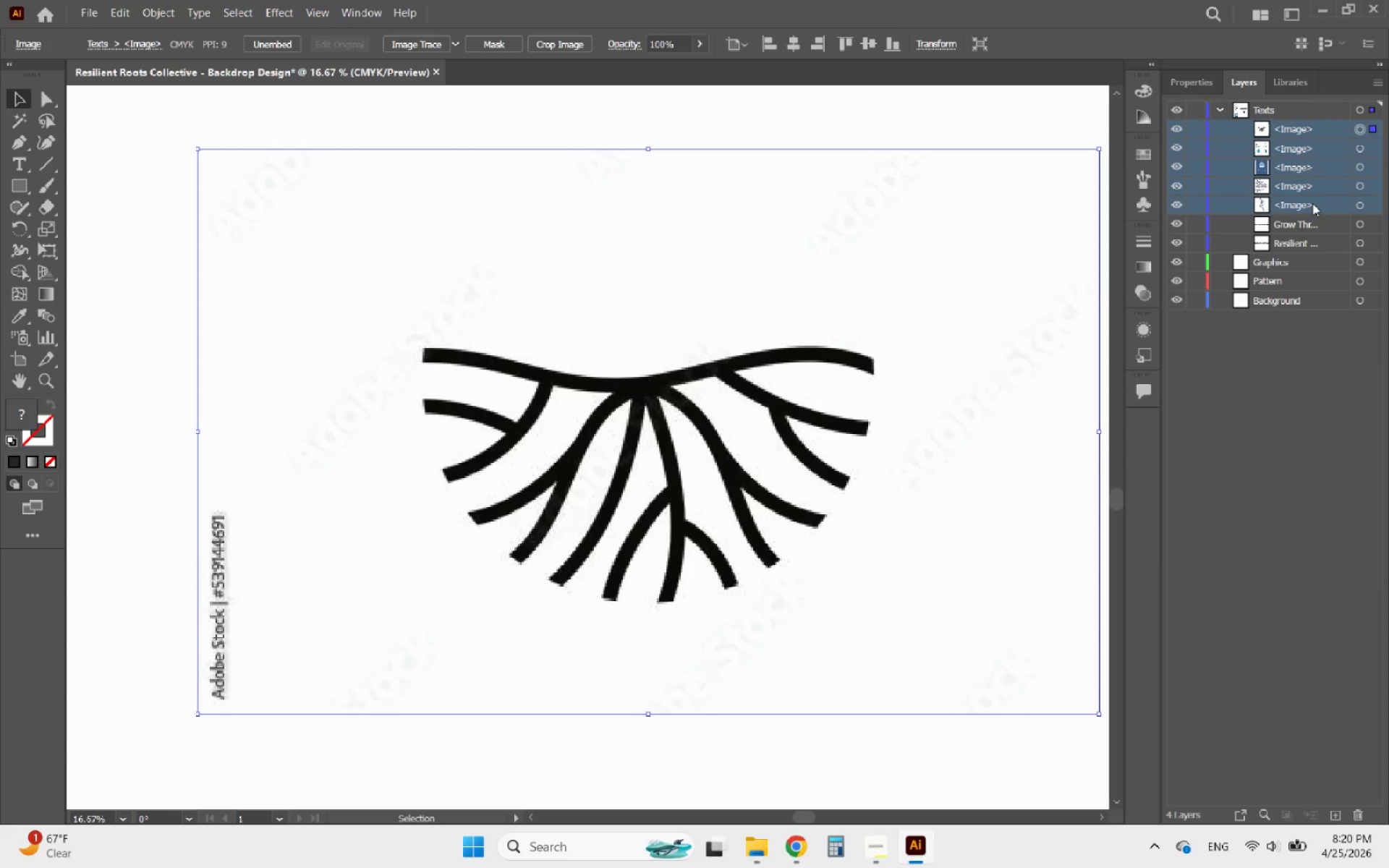 
left_click_drag(start_coordinate=[1312, 203], to_coordinate=[1288, 296])
 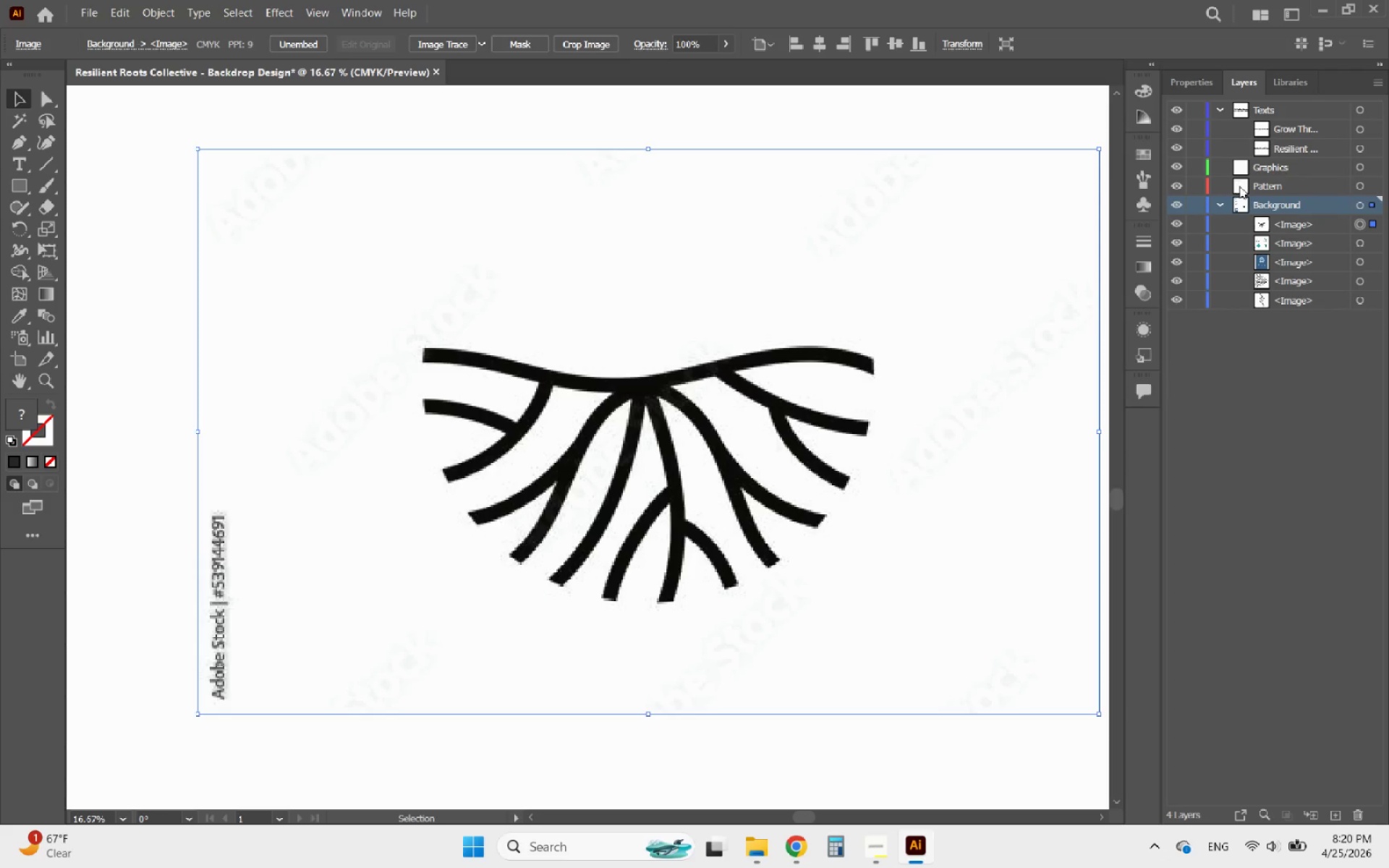 
left_click([1374, 169])
 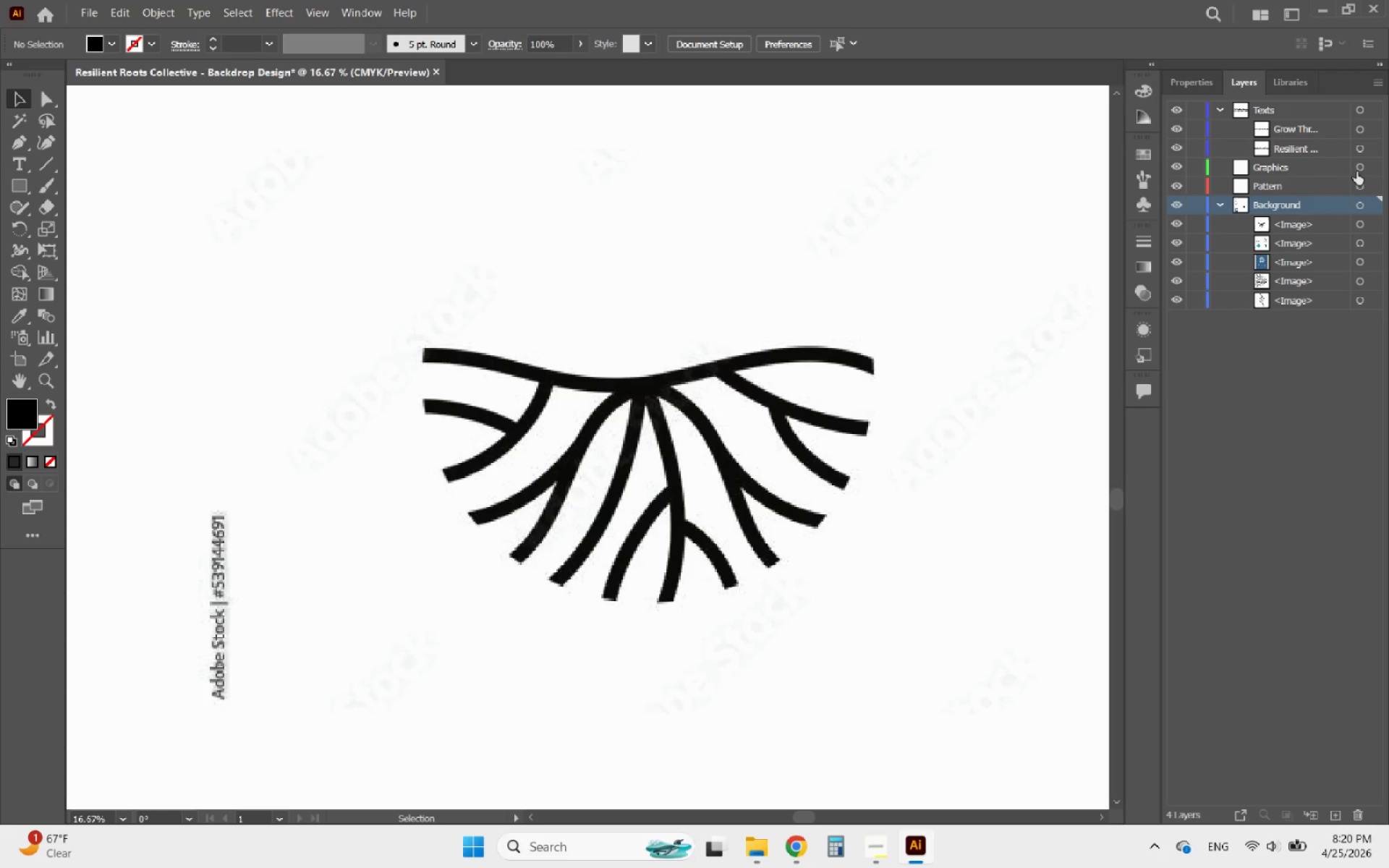 
left_click([1340, 171])
 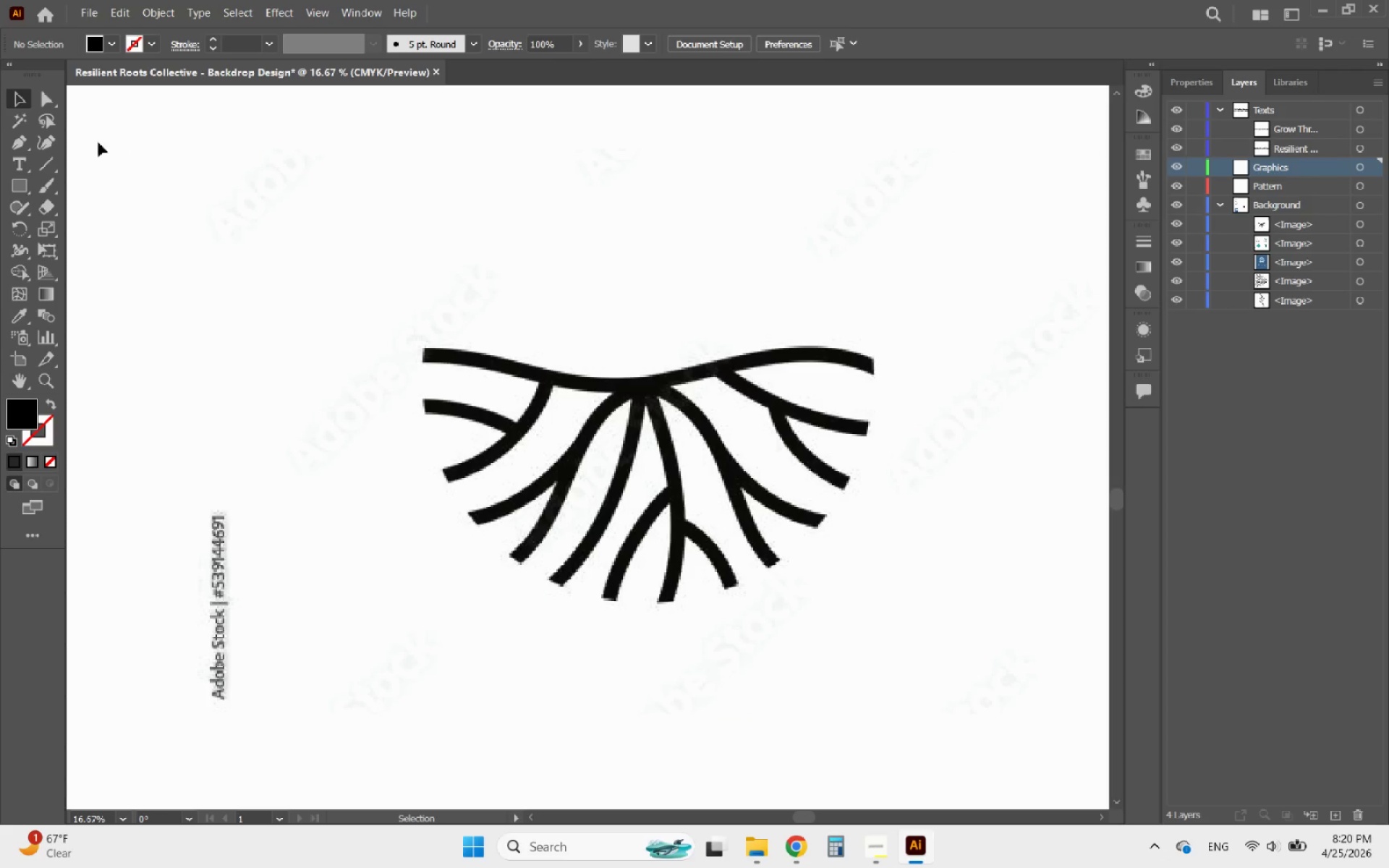 
left_click([45, 141])
 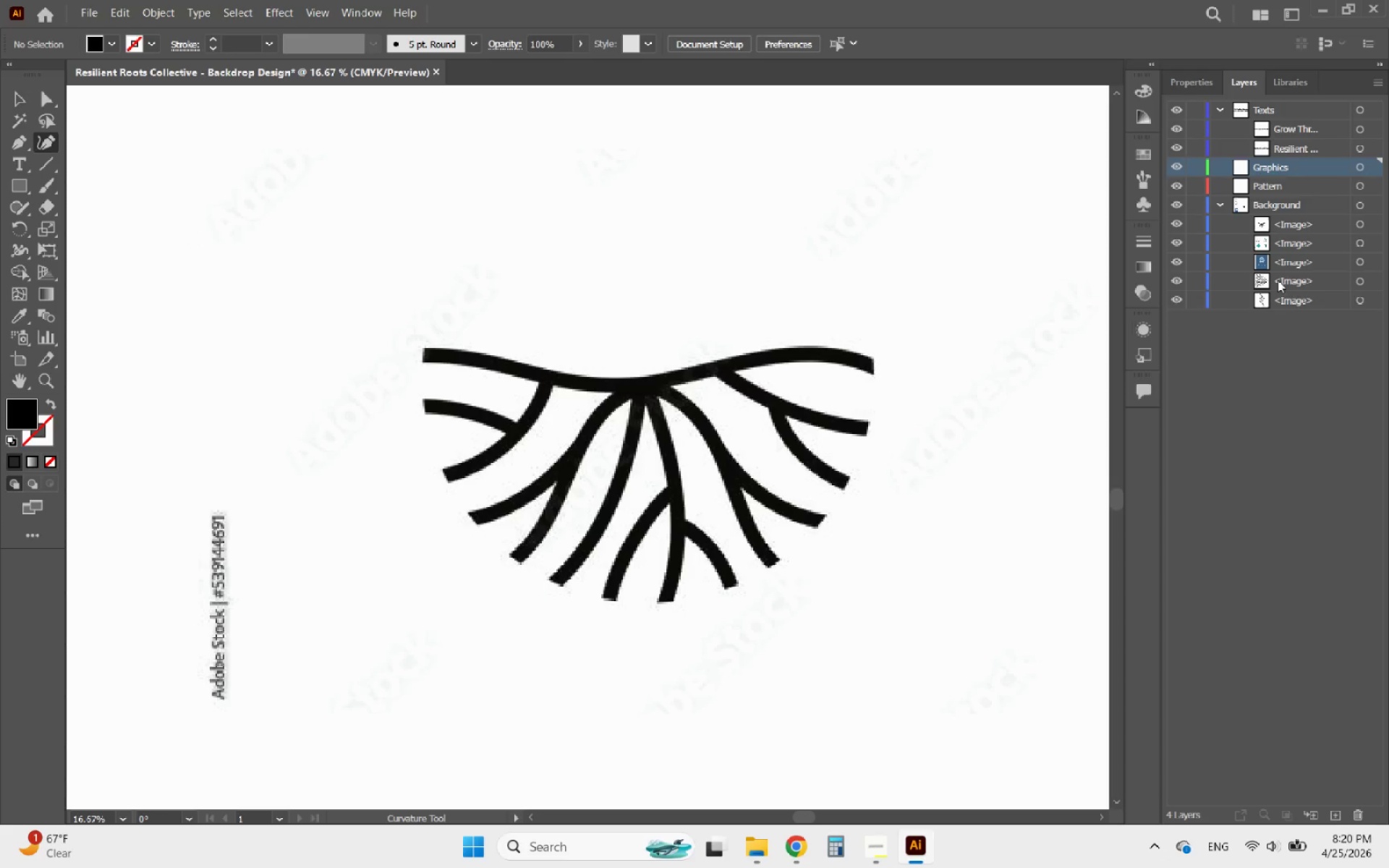 
left_click([1190, 226])
 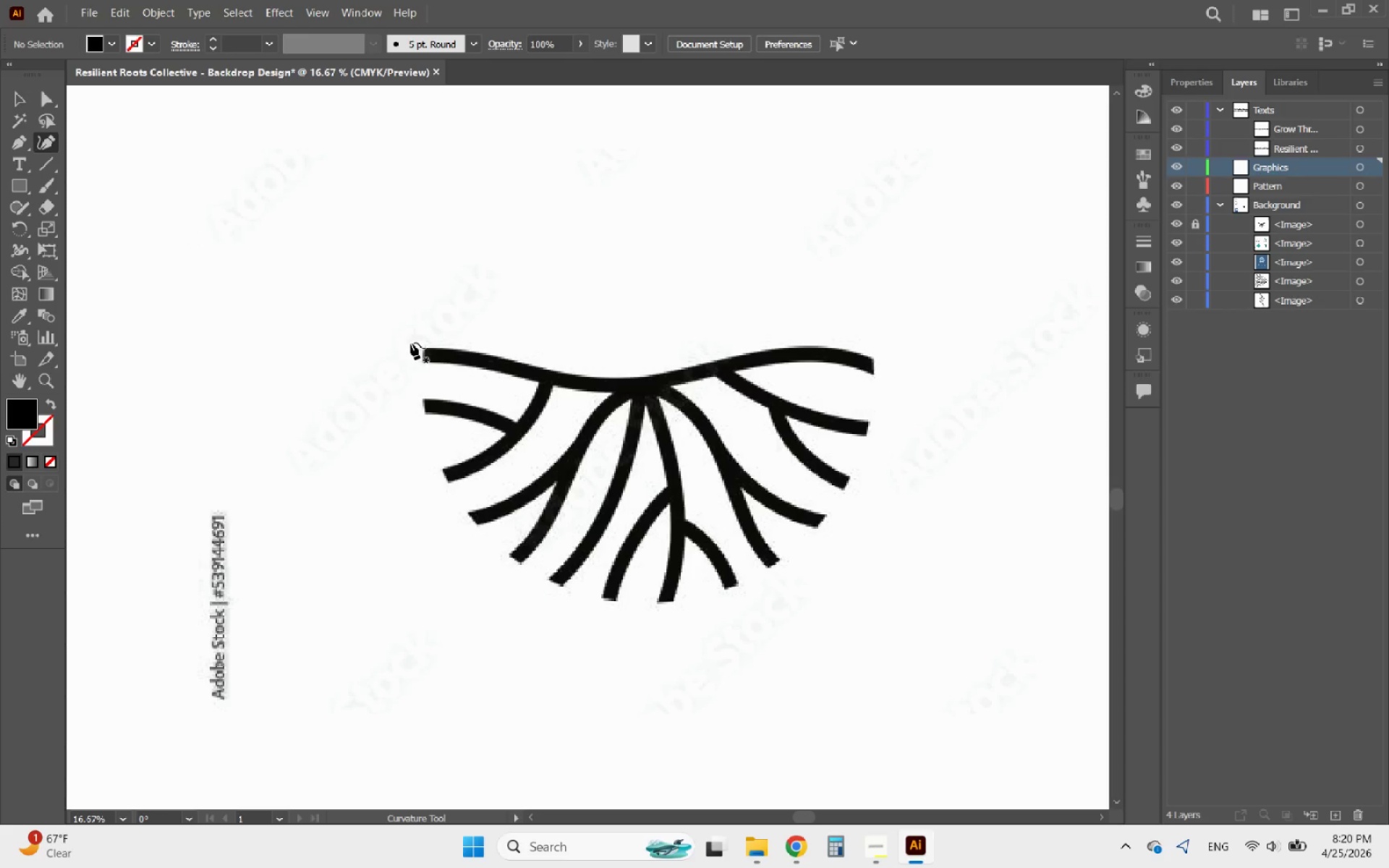 
left_click([405, 346])
 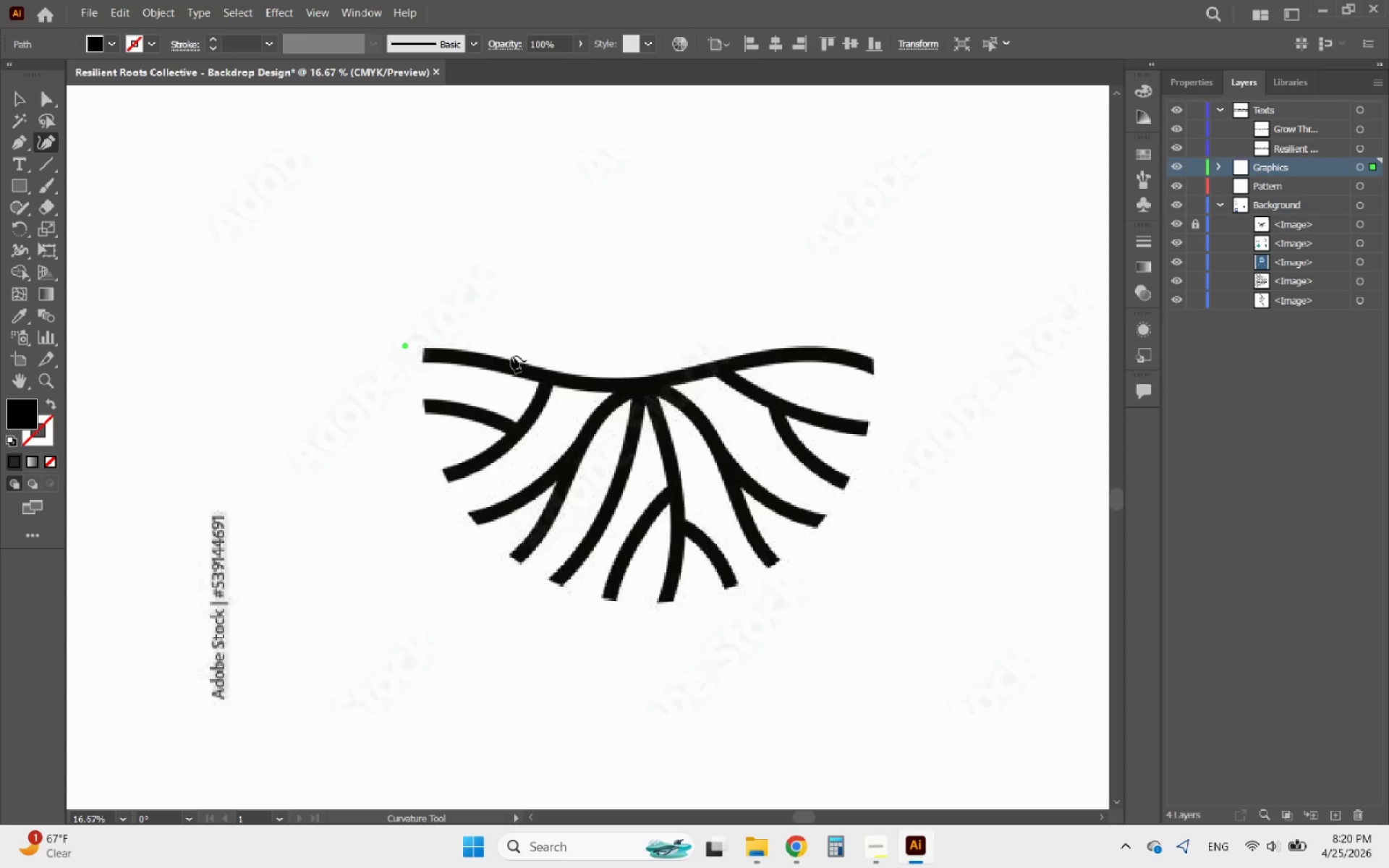 
left_click([509, 356])
 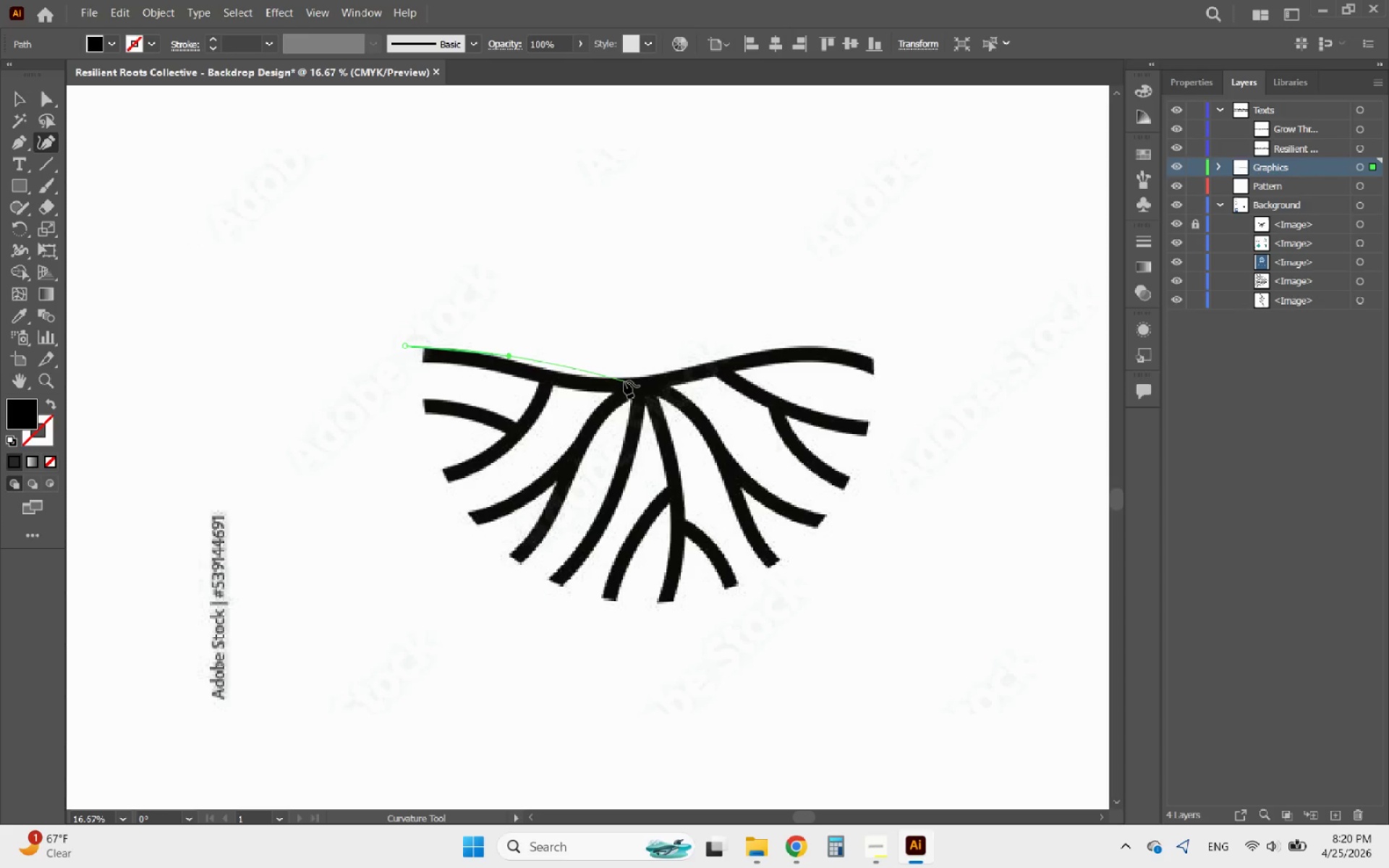 
left_click([634, 381])
 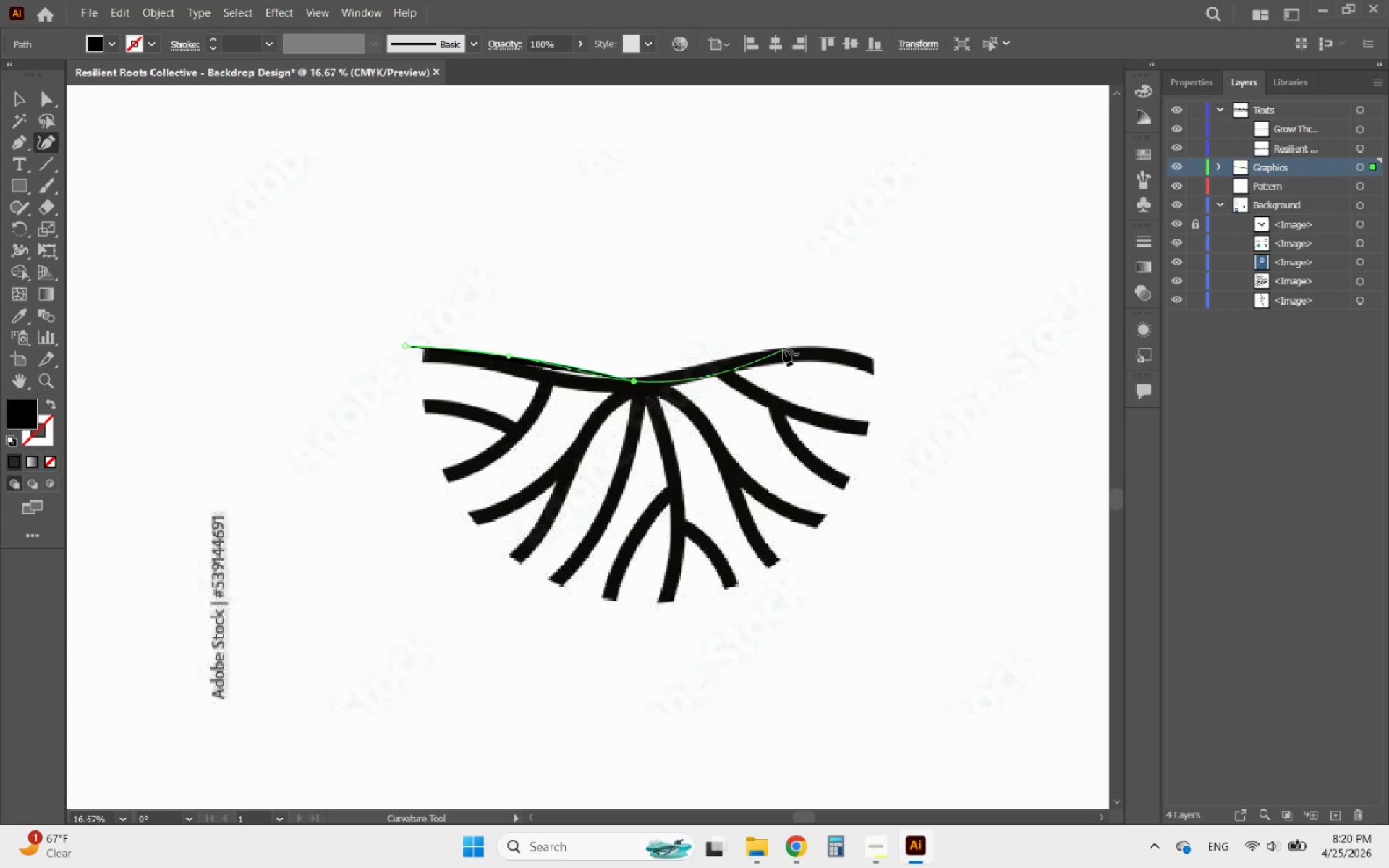 
left_click_drag(start_coordinate=[776, 348], to_coordinate=[784, 348])
 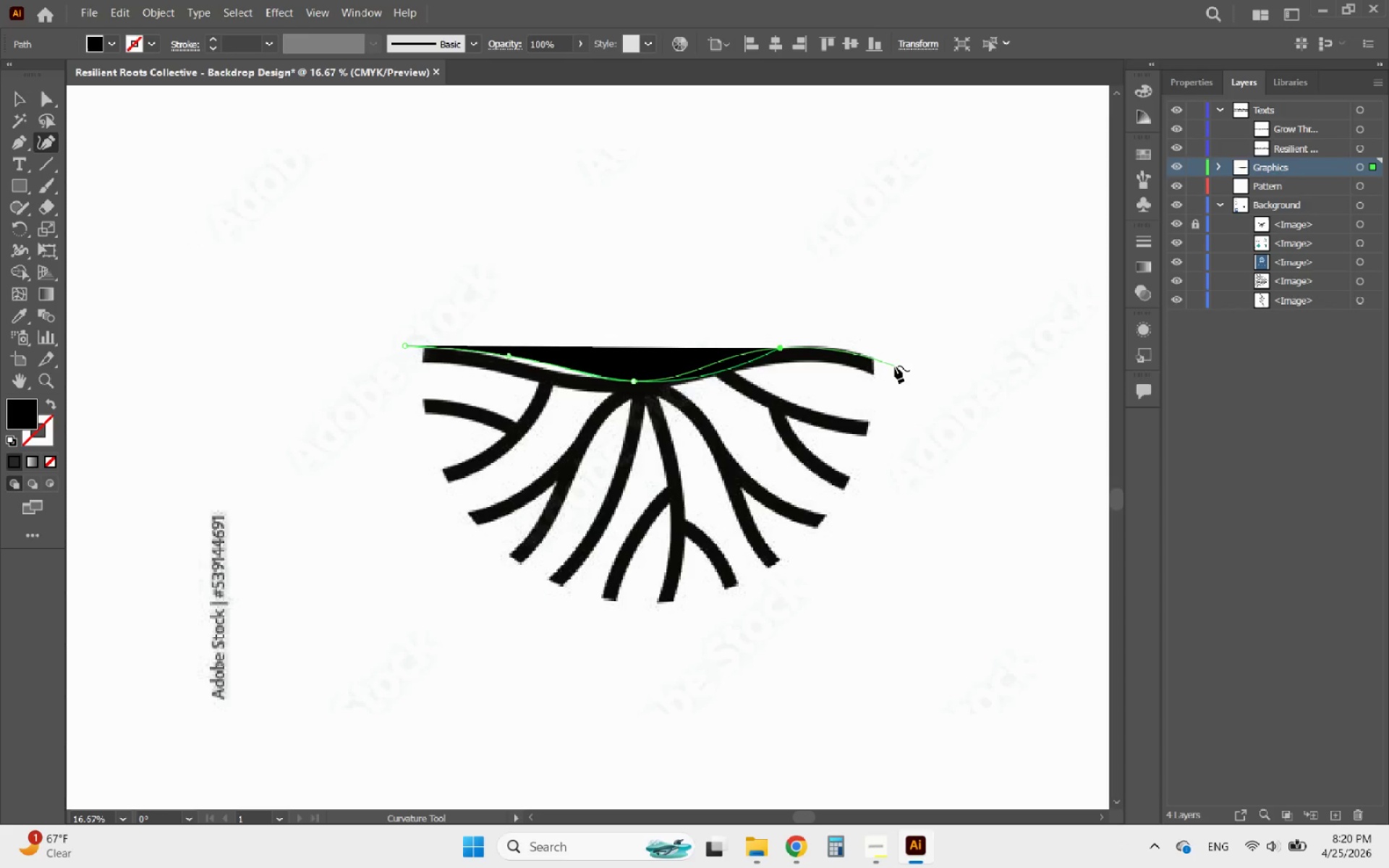 
left_click([895, 366])
 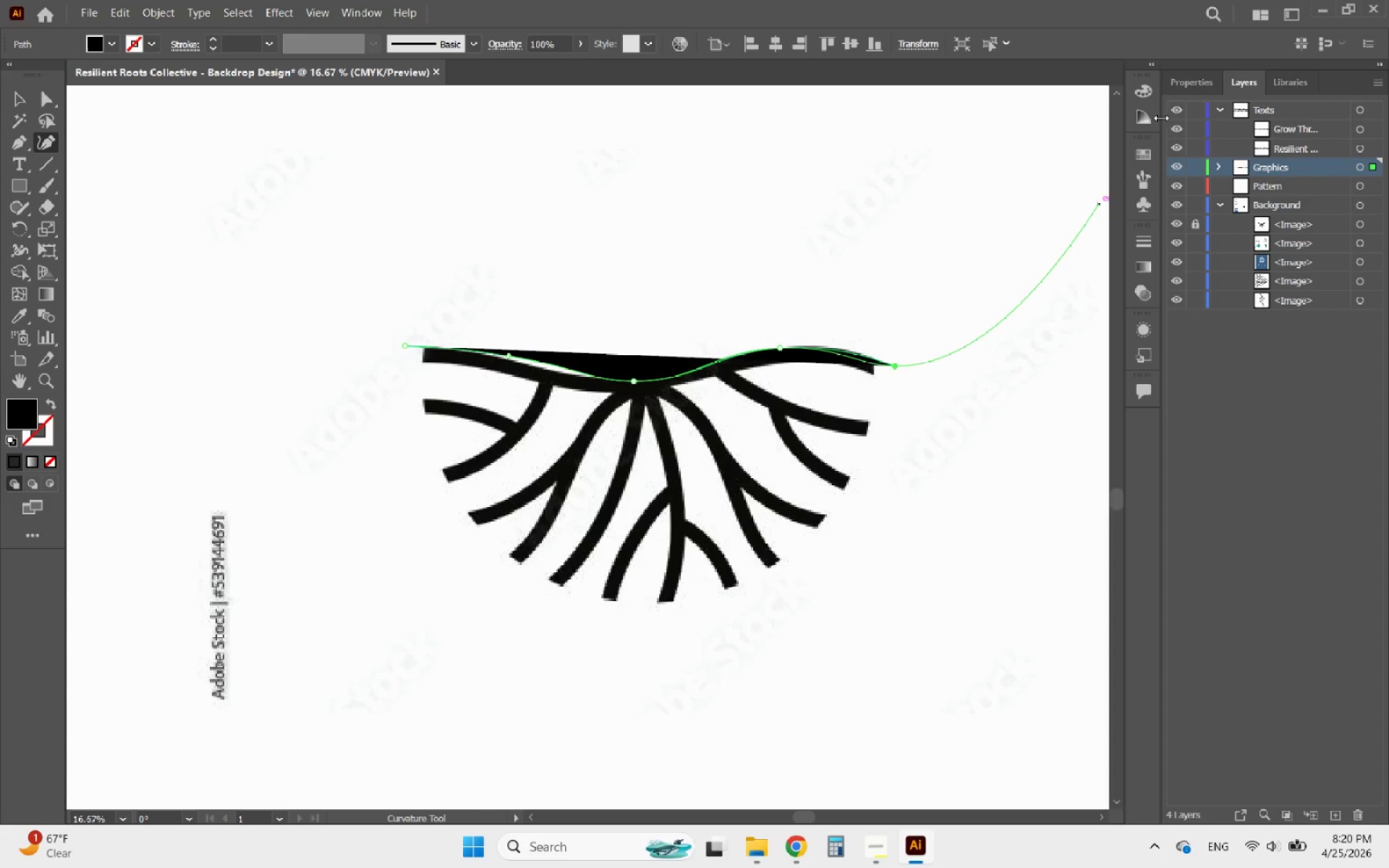 
left_click([1184, 90])
 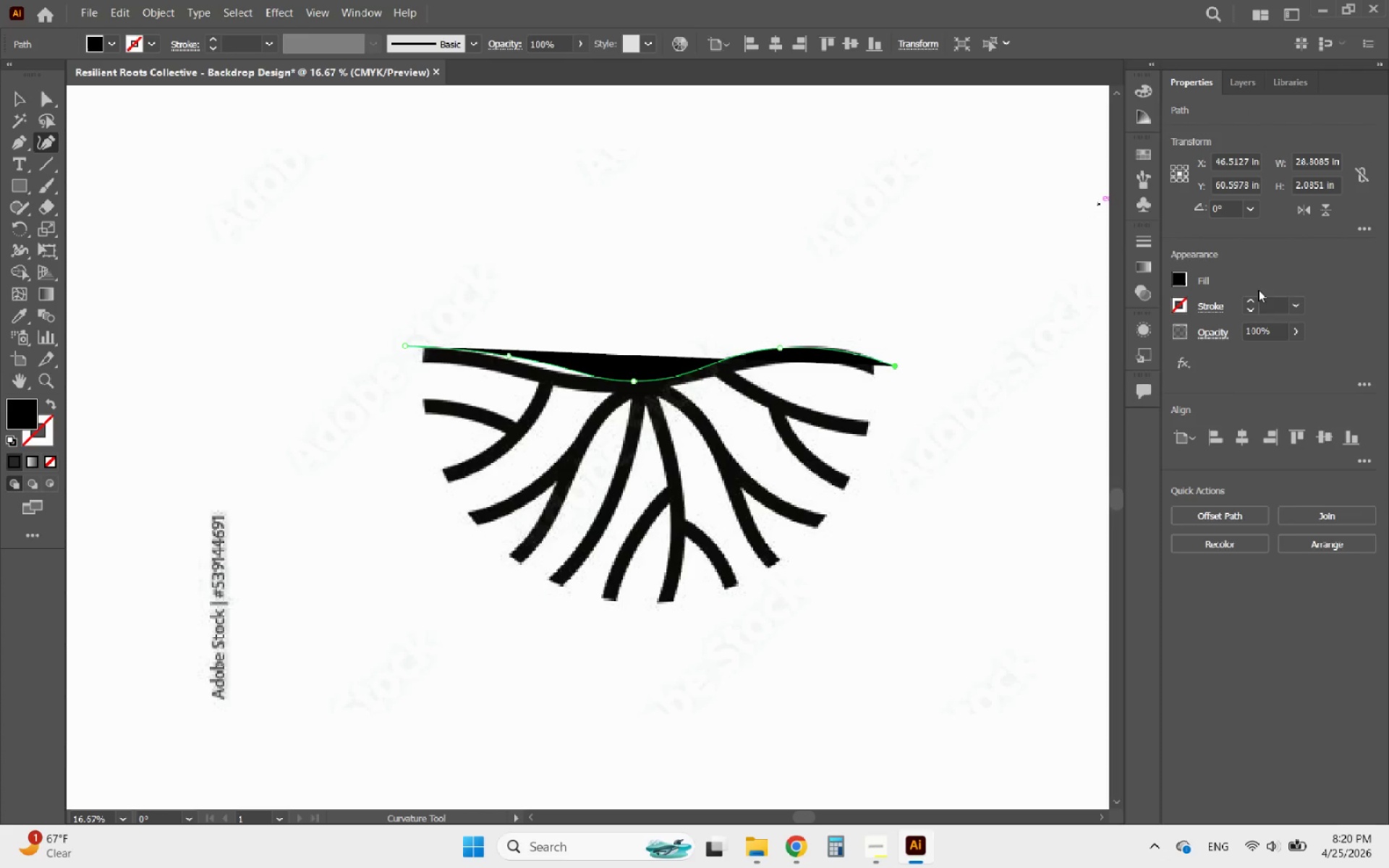 
left_click([1252, 298])
 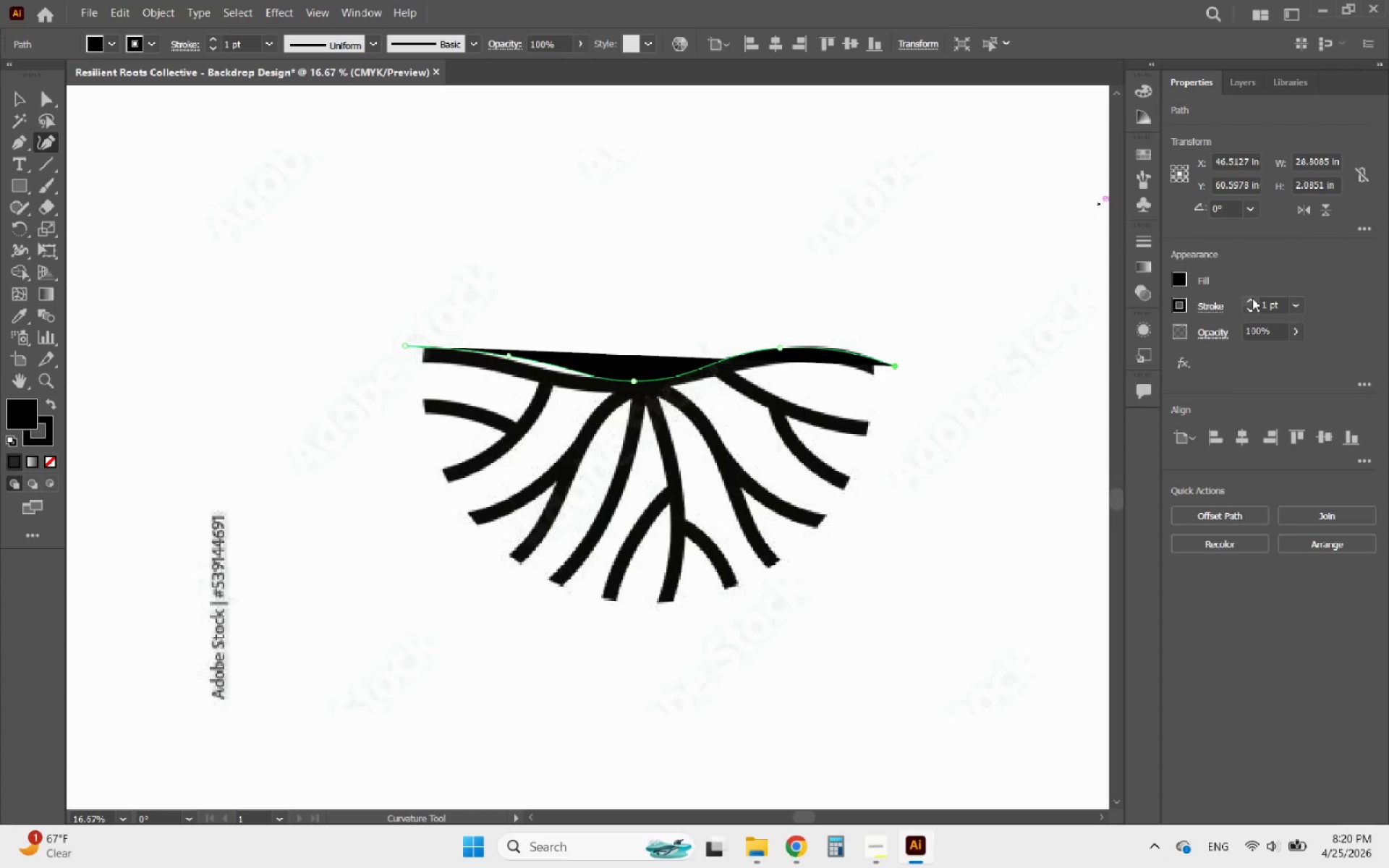 
left_click([1249, 298])
 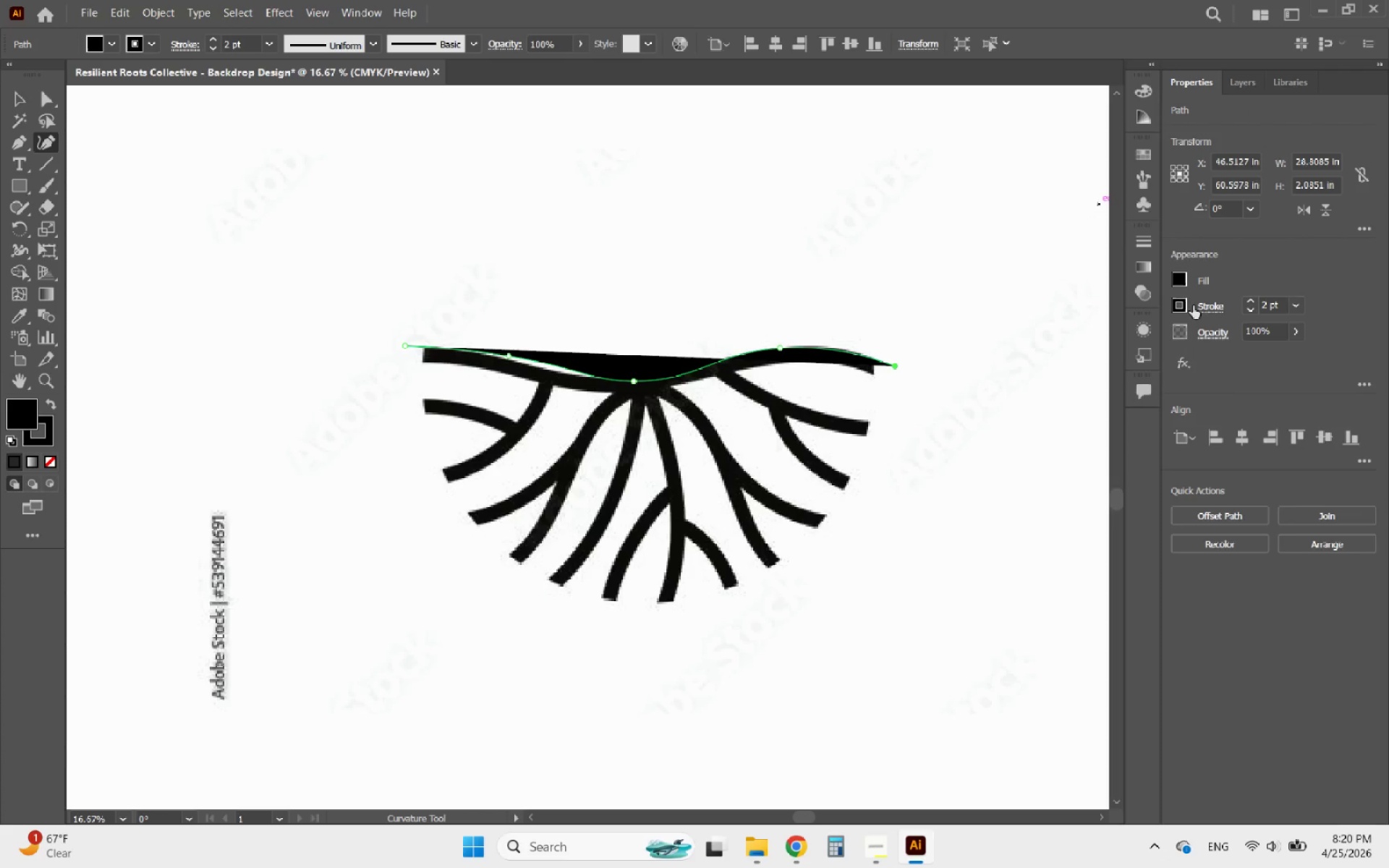 
left_click([1184, 307])
 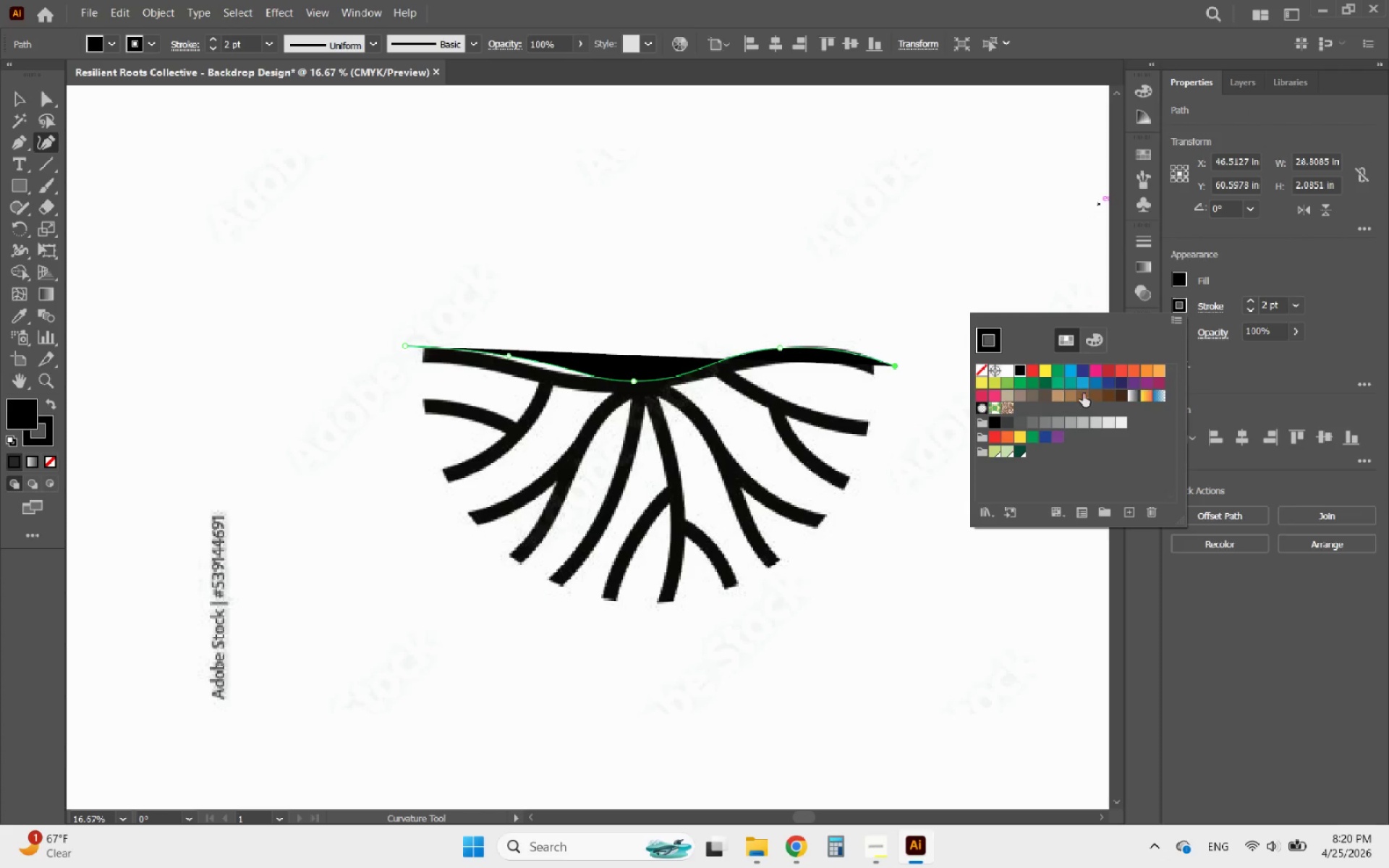 
left_click([1058, 388])
 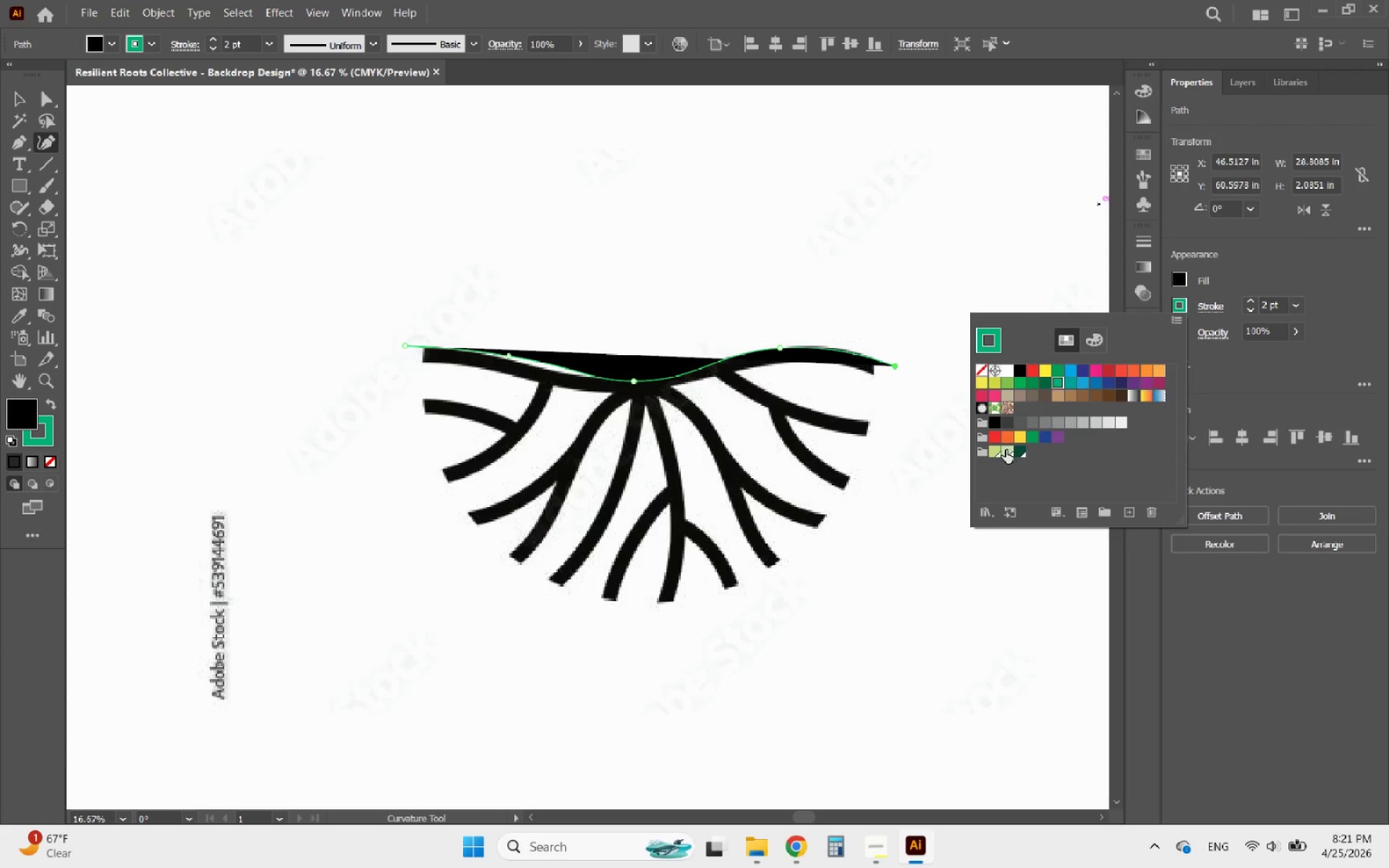 
left_click([1019, 450])
 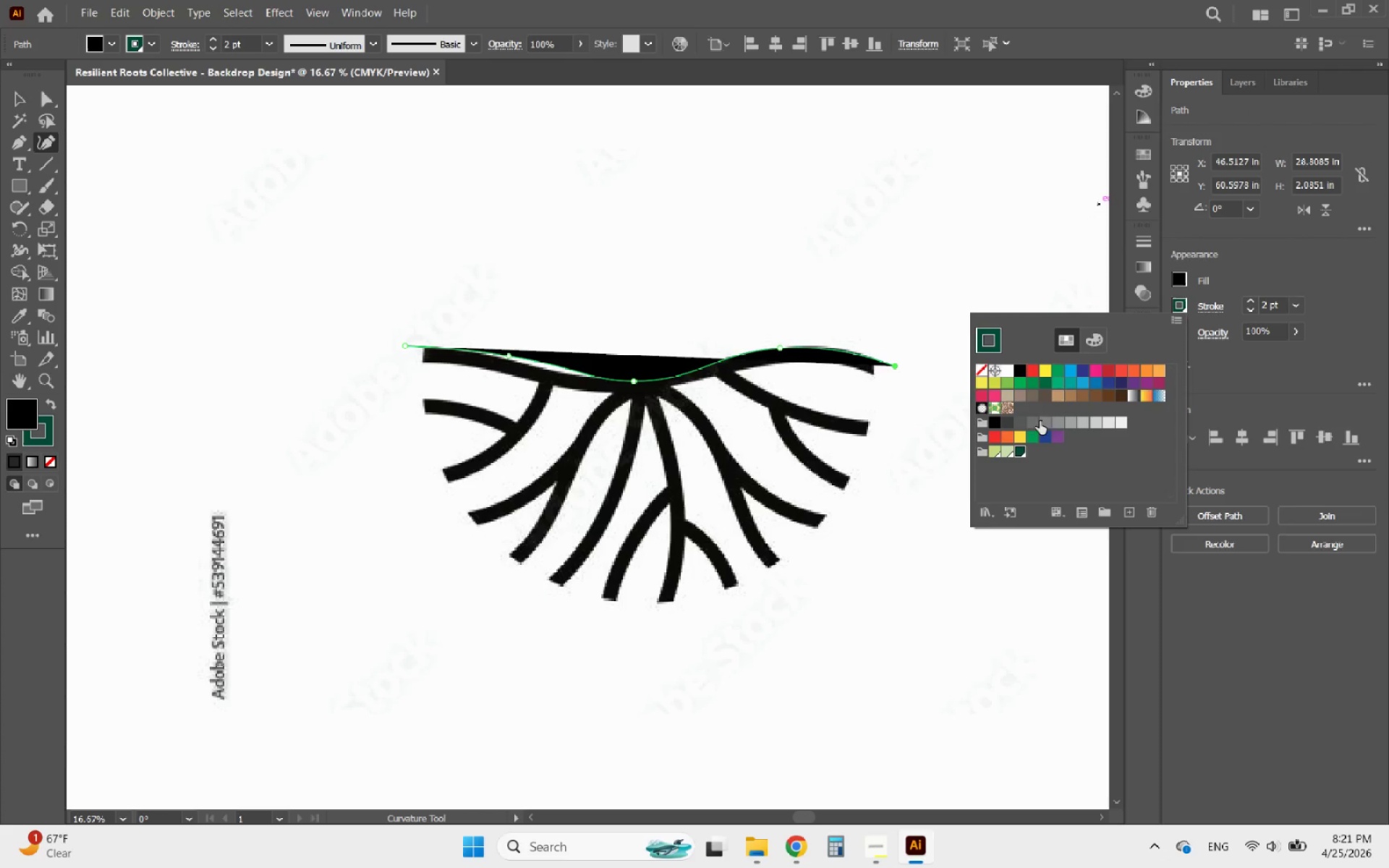 
left_click([1249, 246])
 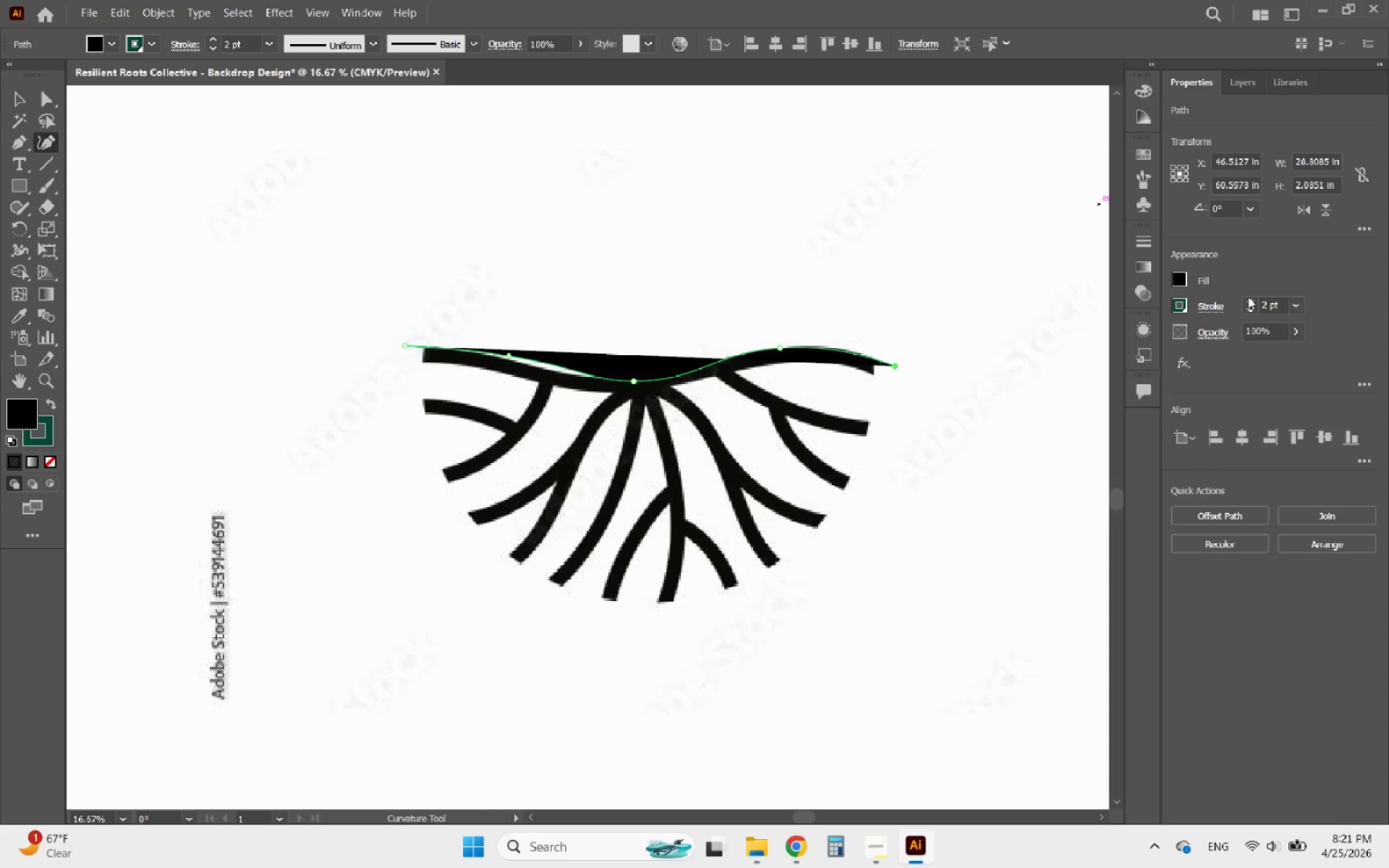 
double_click([1248, 297])
 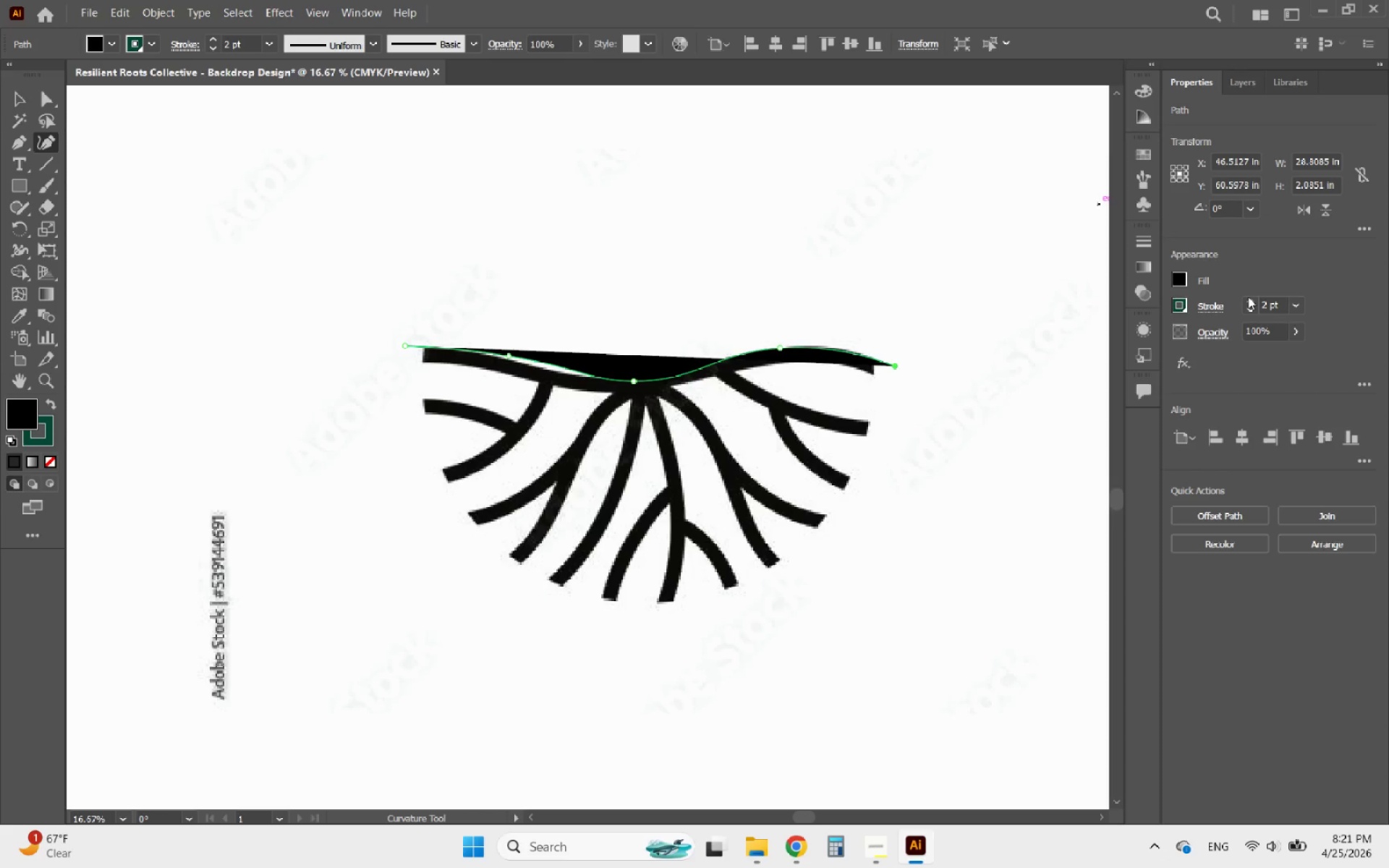 
triple_click([1248, 297])
 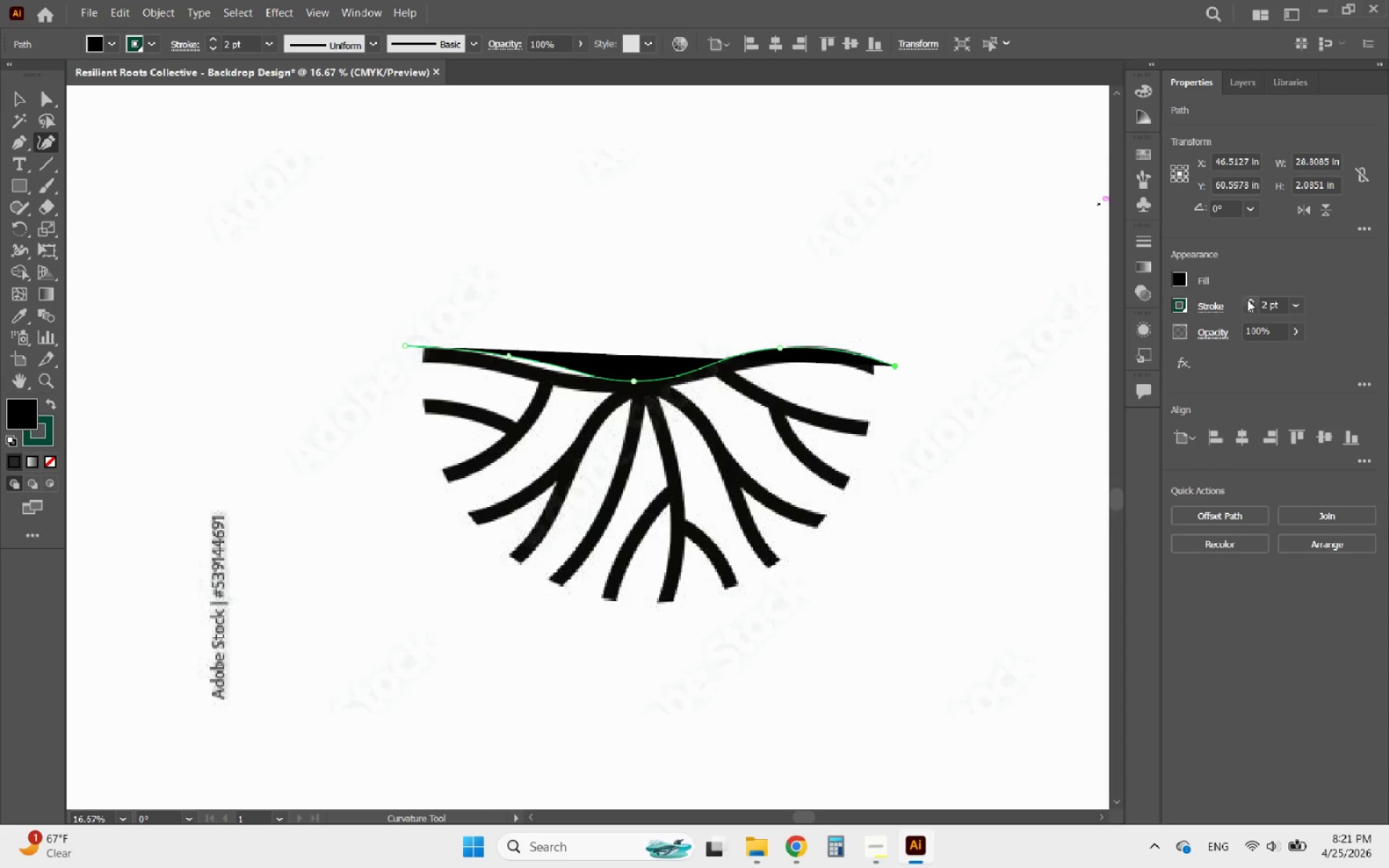 
double_click([1247, 298])
 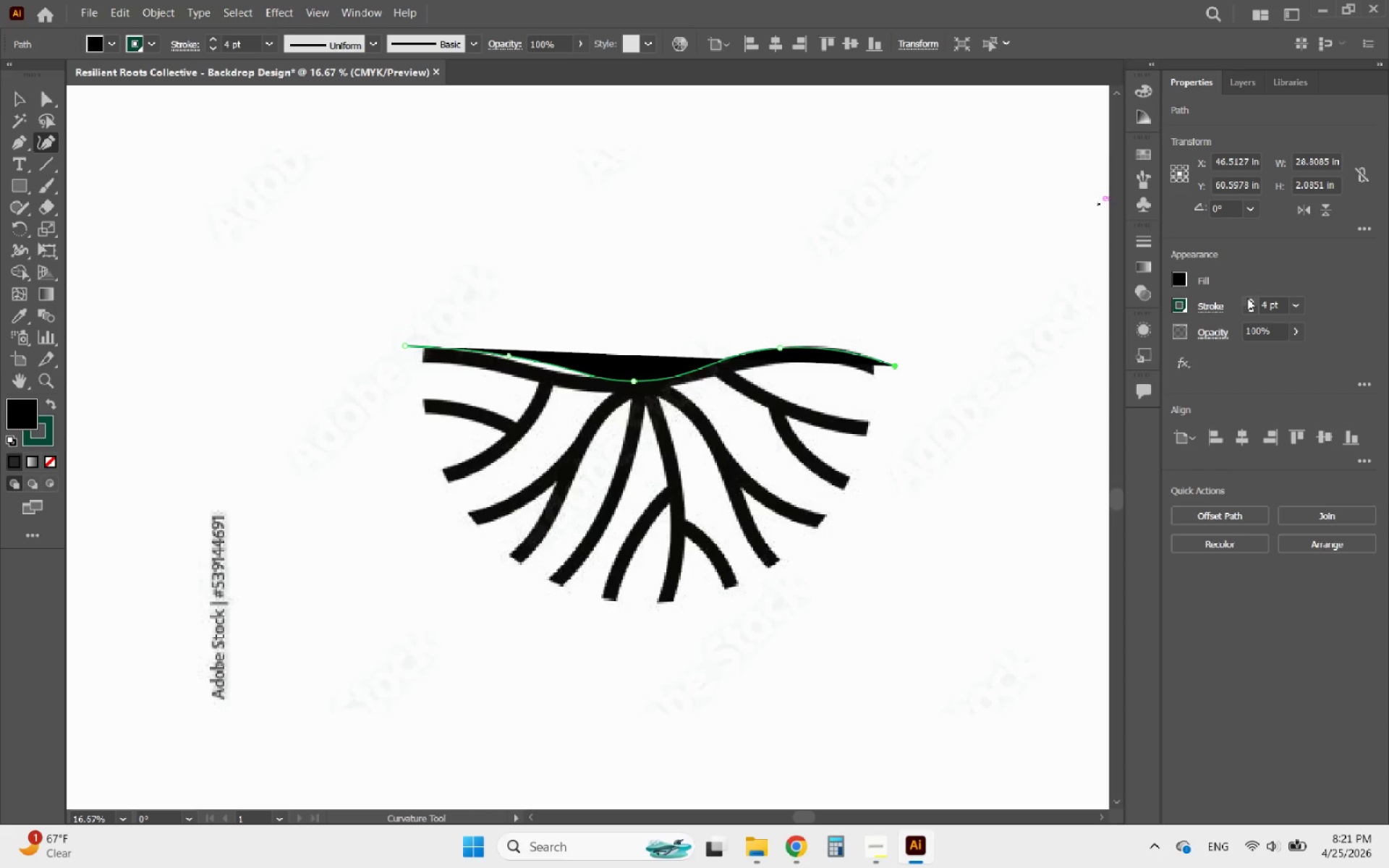 
triple_click([1247, 298])
 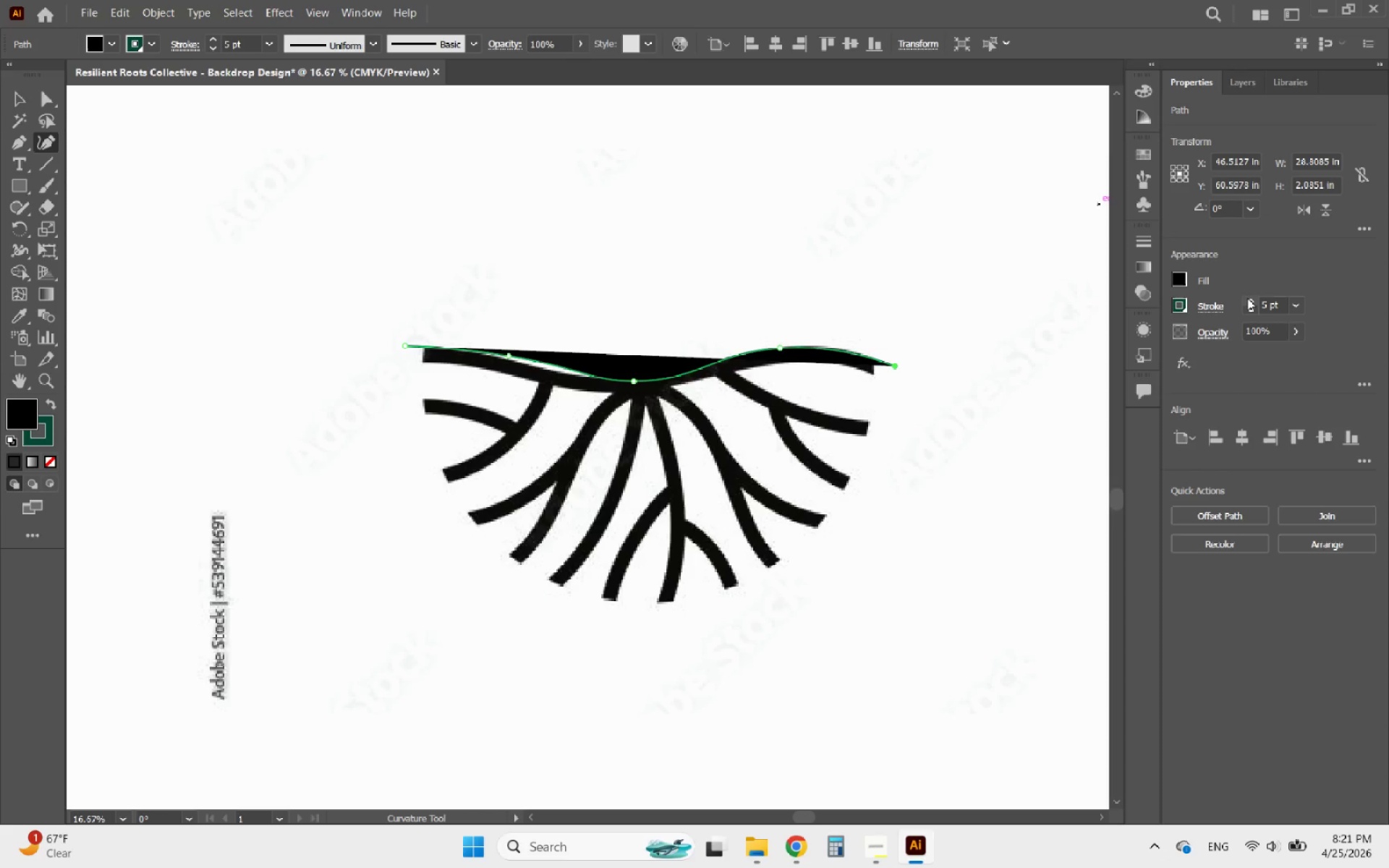 
left_click([1247, 298])
 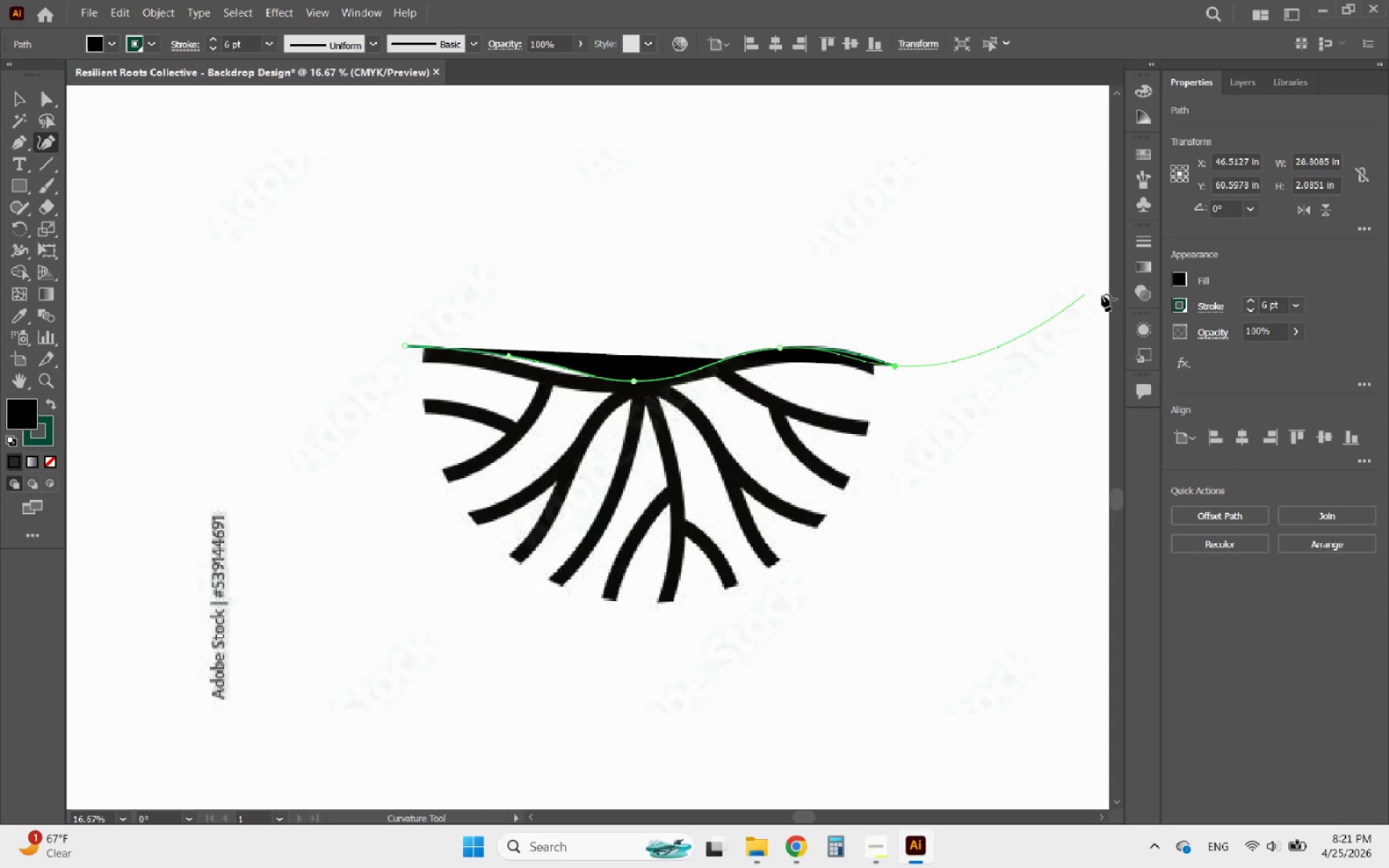 
left_click([1181, 281])
 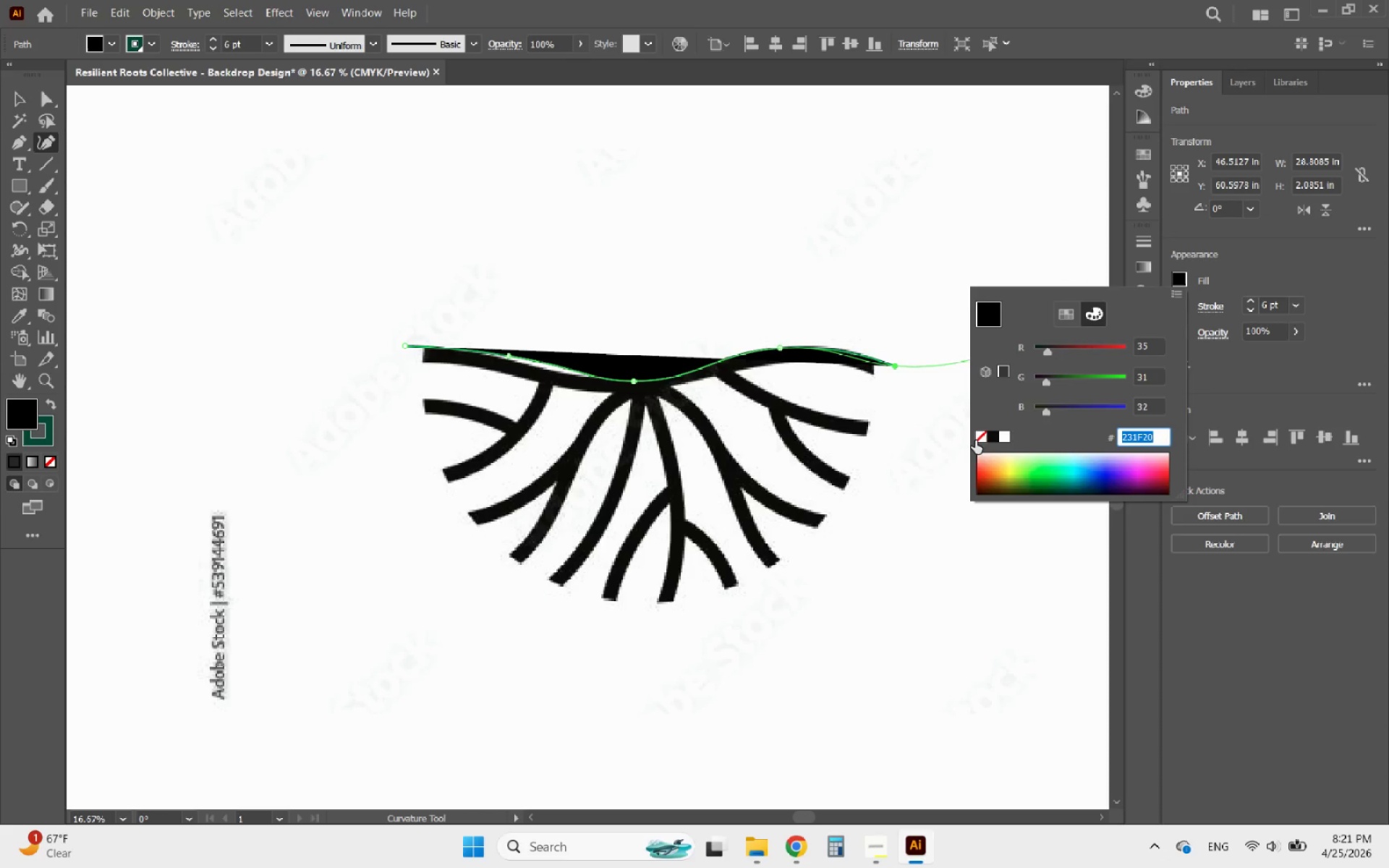 
left_click([987, 436])
 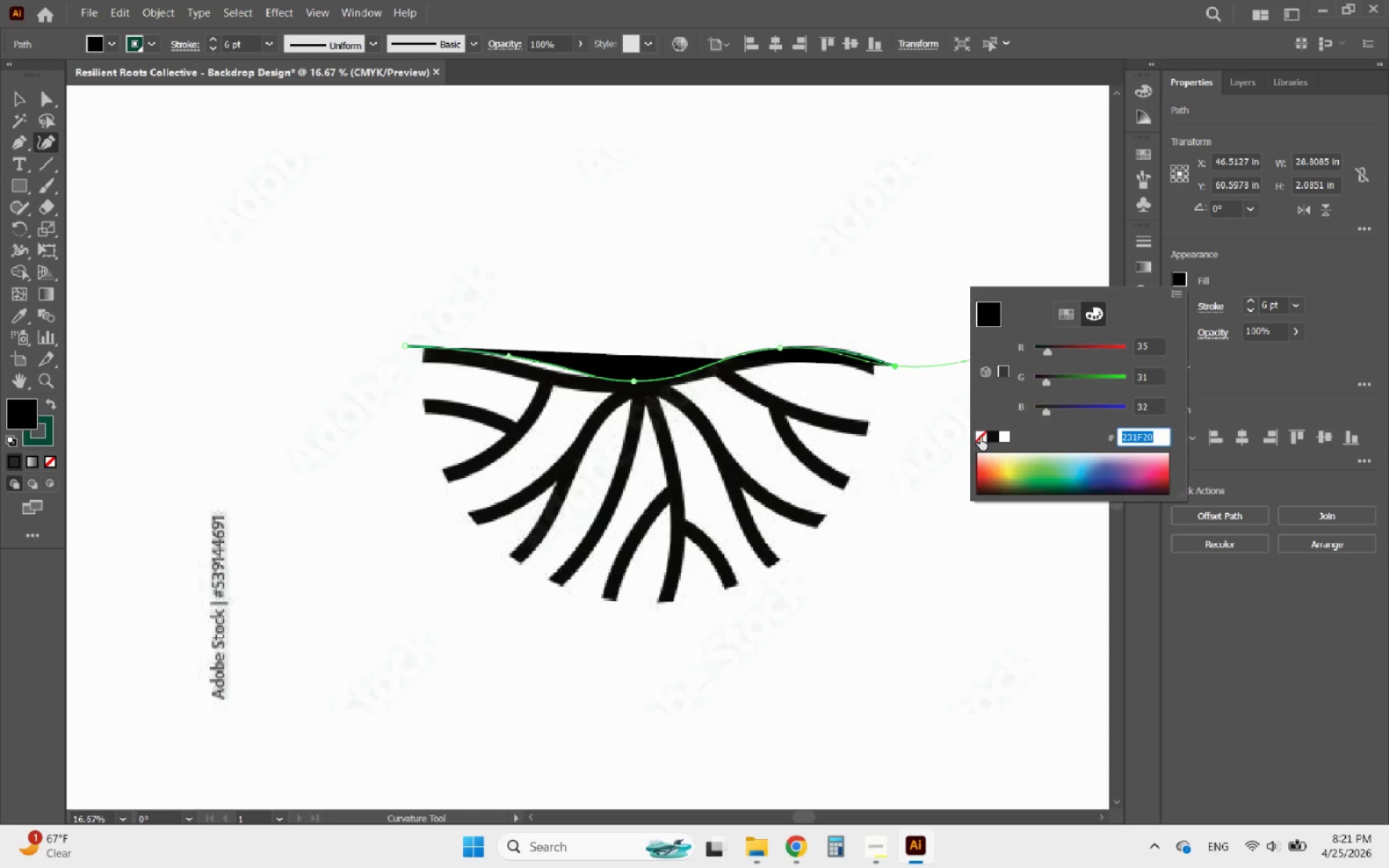 
left_click([978, 437])
 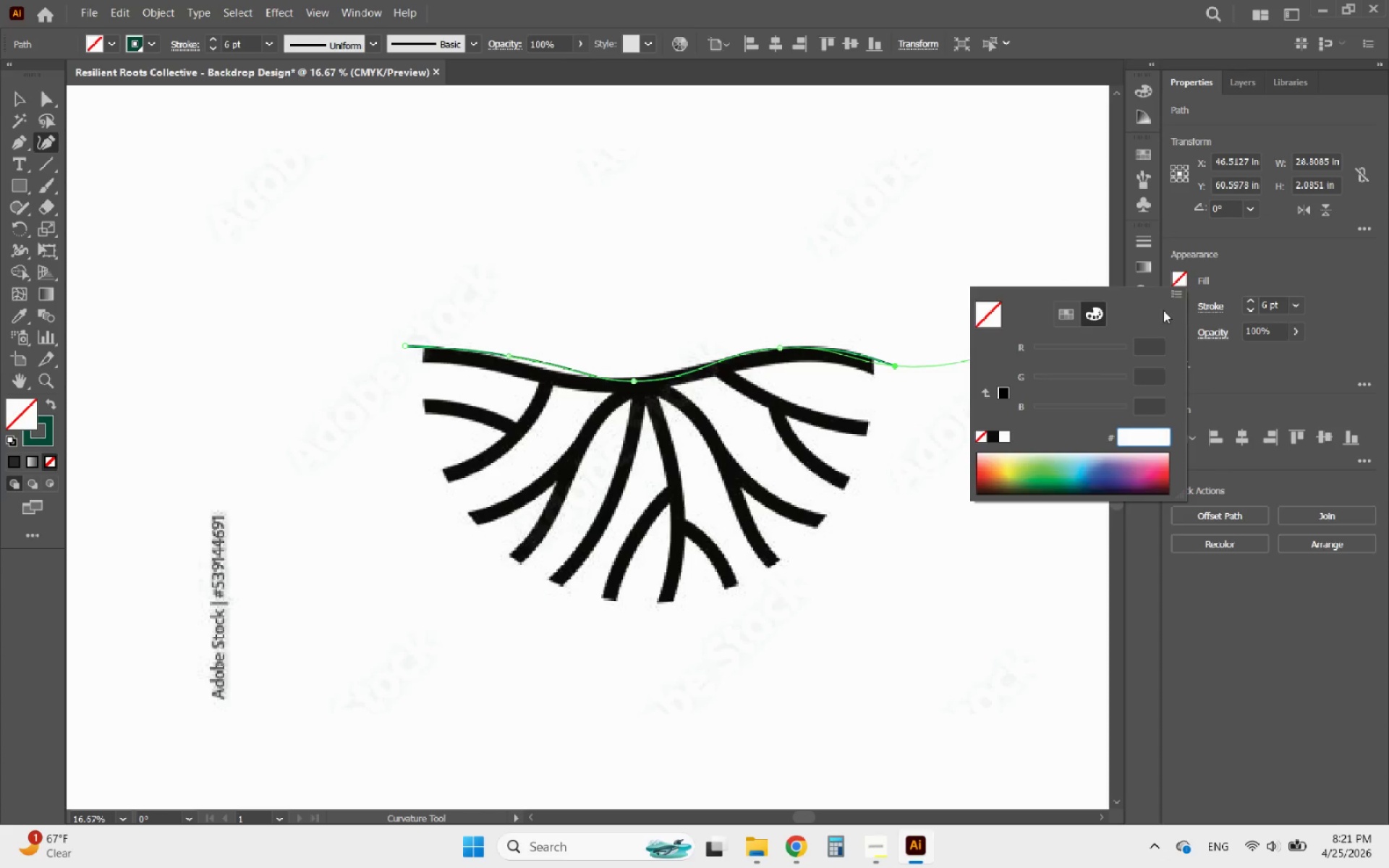 
left_click([1217, 278])
 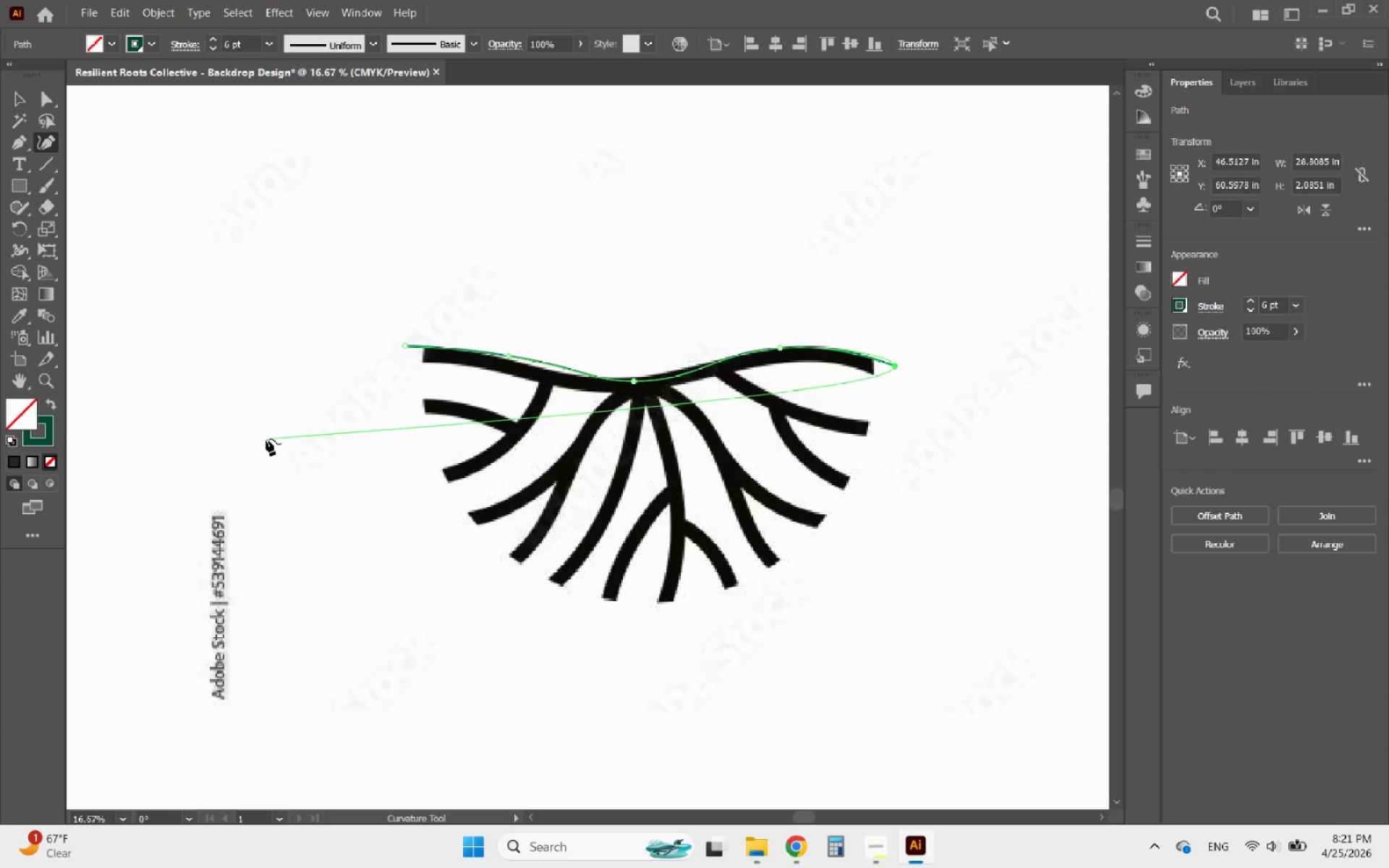 
hold_key(key=AltLeft, duration=1.89)
scroll: coordinate [965, 348], scroll_direction: up, amount: 3.0
 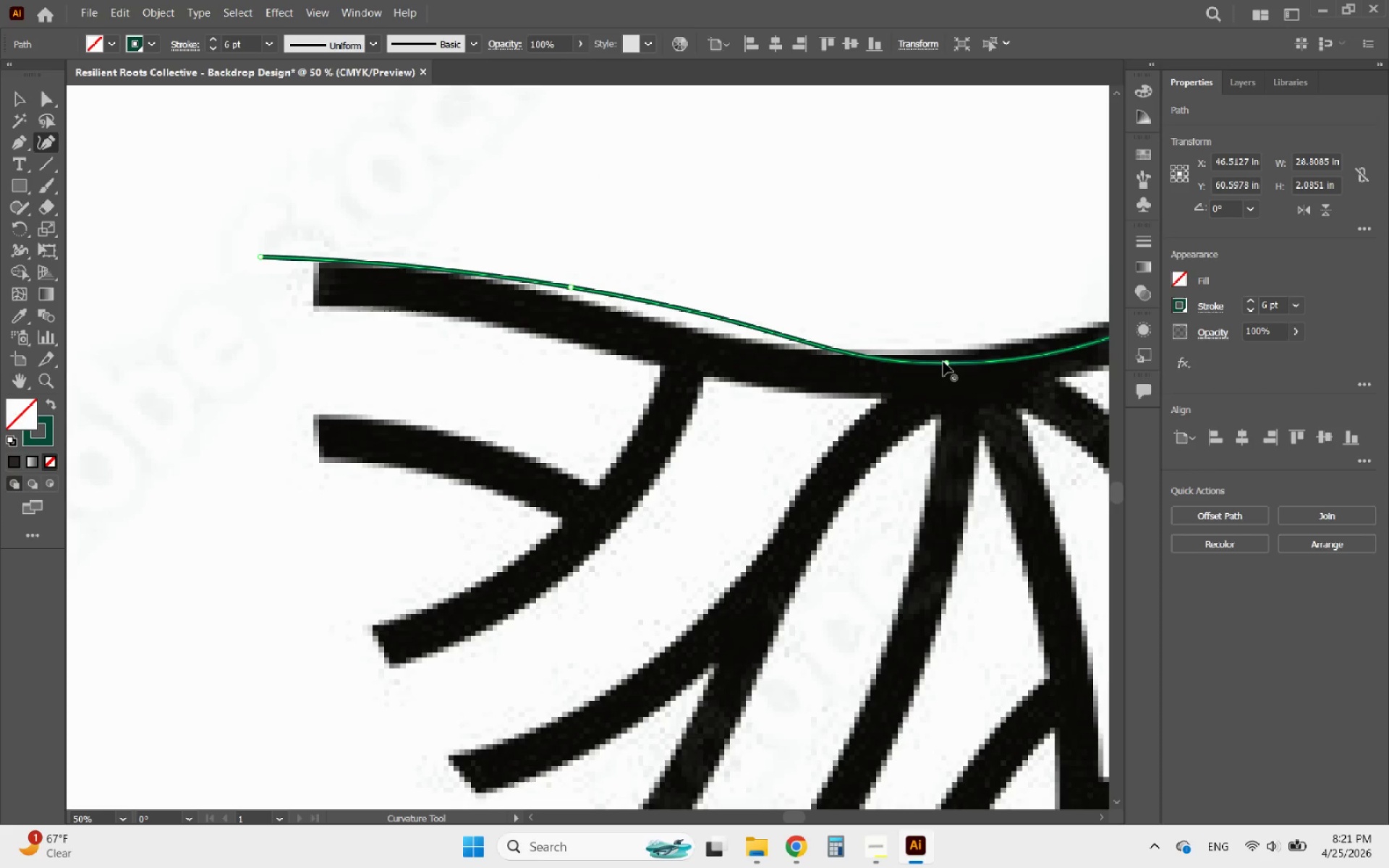 
left_click_drag(start_coordinate=[945, 361], to_coordinate=[933, 354])
 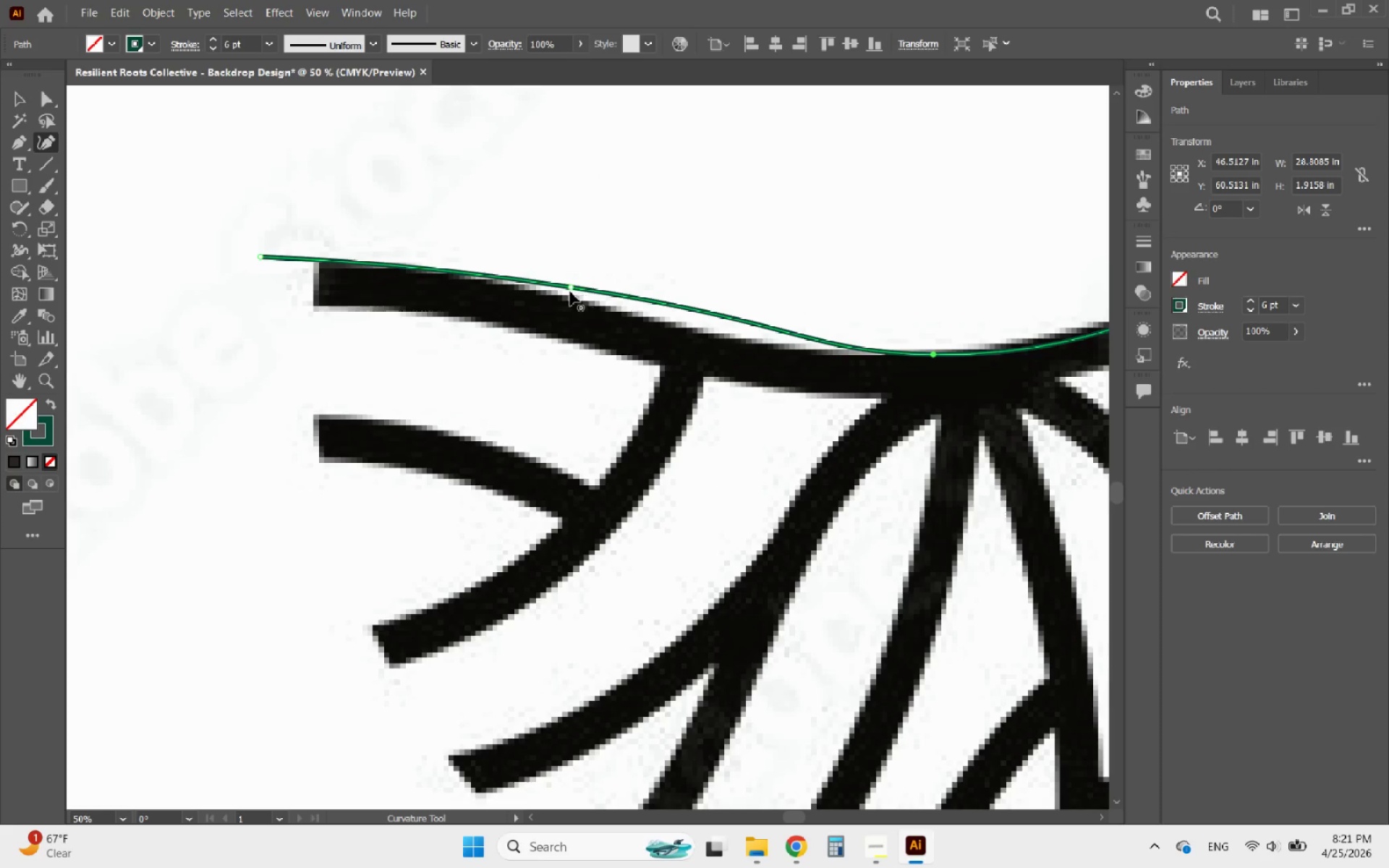 
left_click_drag(start_coordinate=[572, 289], to_coordinate=[644, 321])
 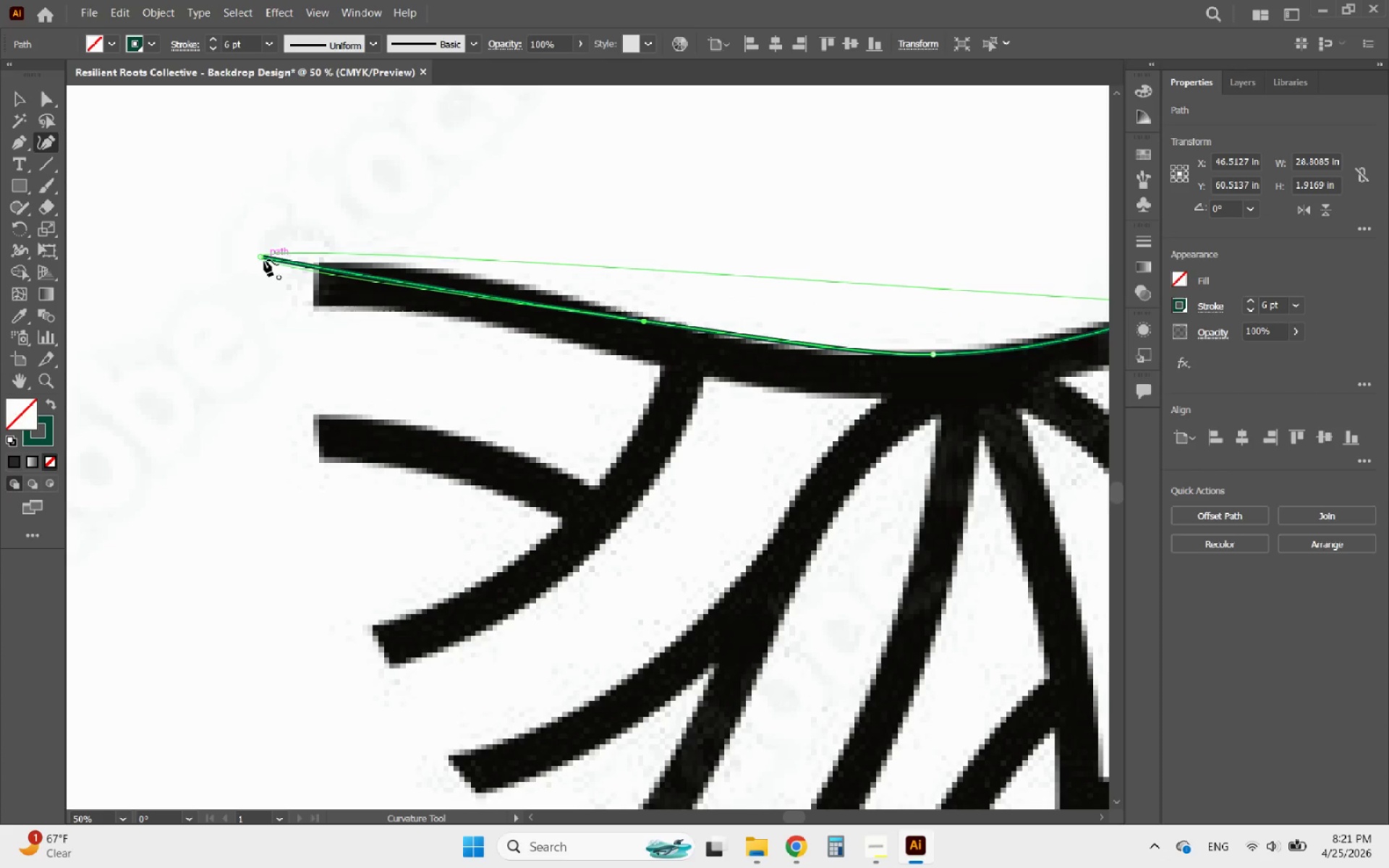 
left_click_drag(start_coordinate=[260, 258], to_coordinate=[314, 268])
 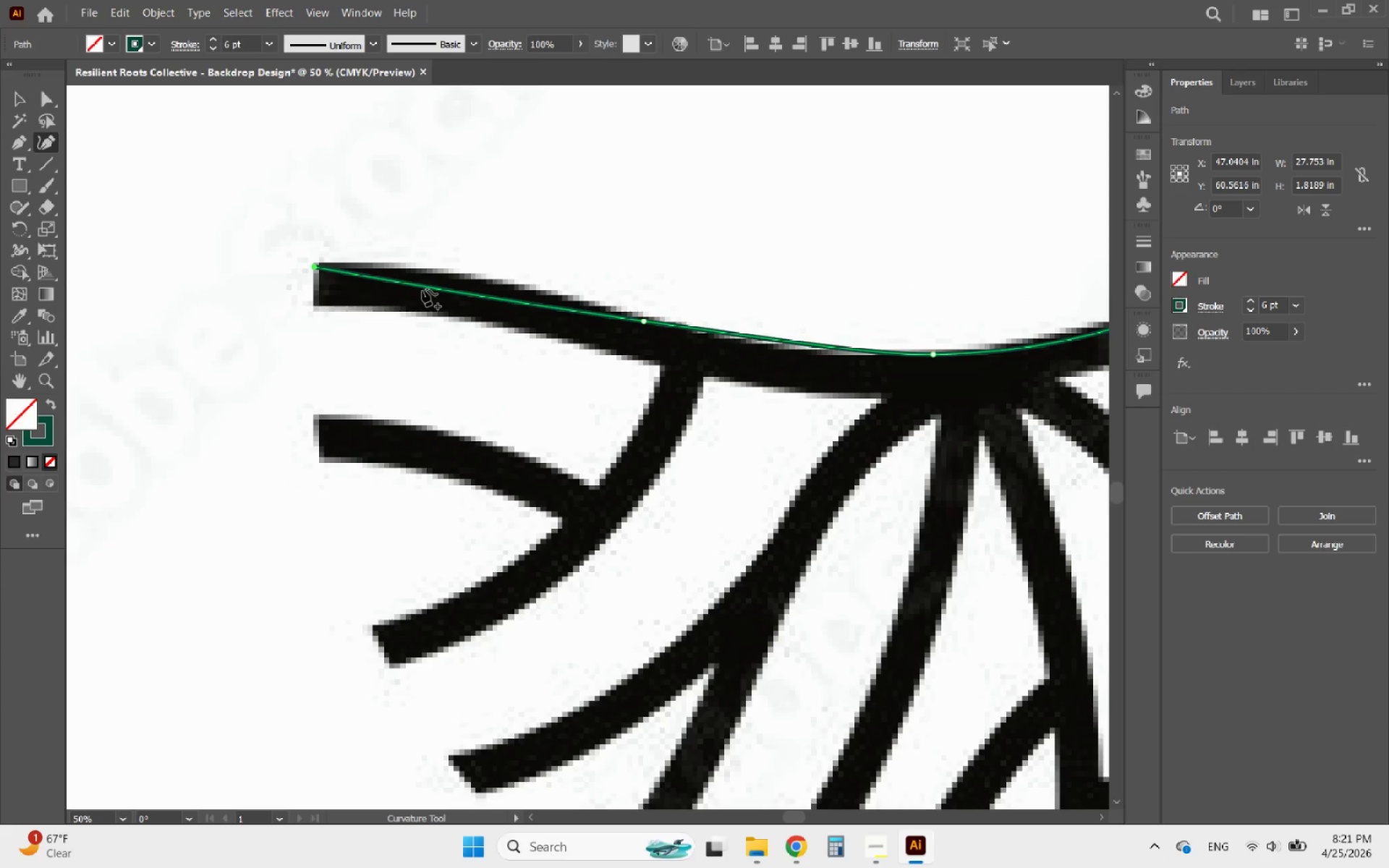 
left_click_drag(start_coordinate=[426, 289], to_coordinate=[443, 269])
 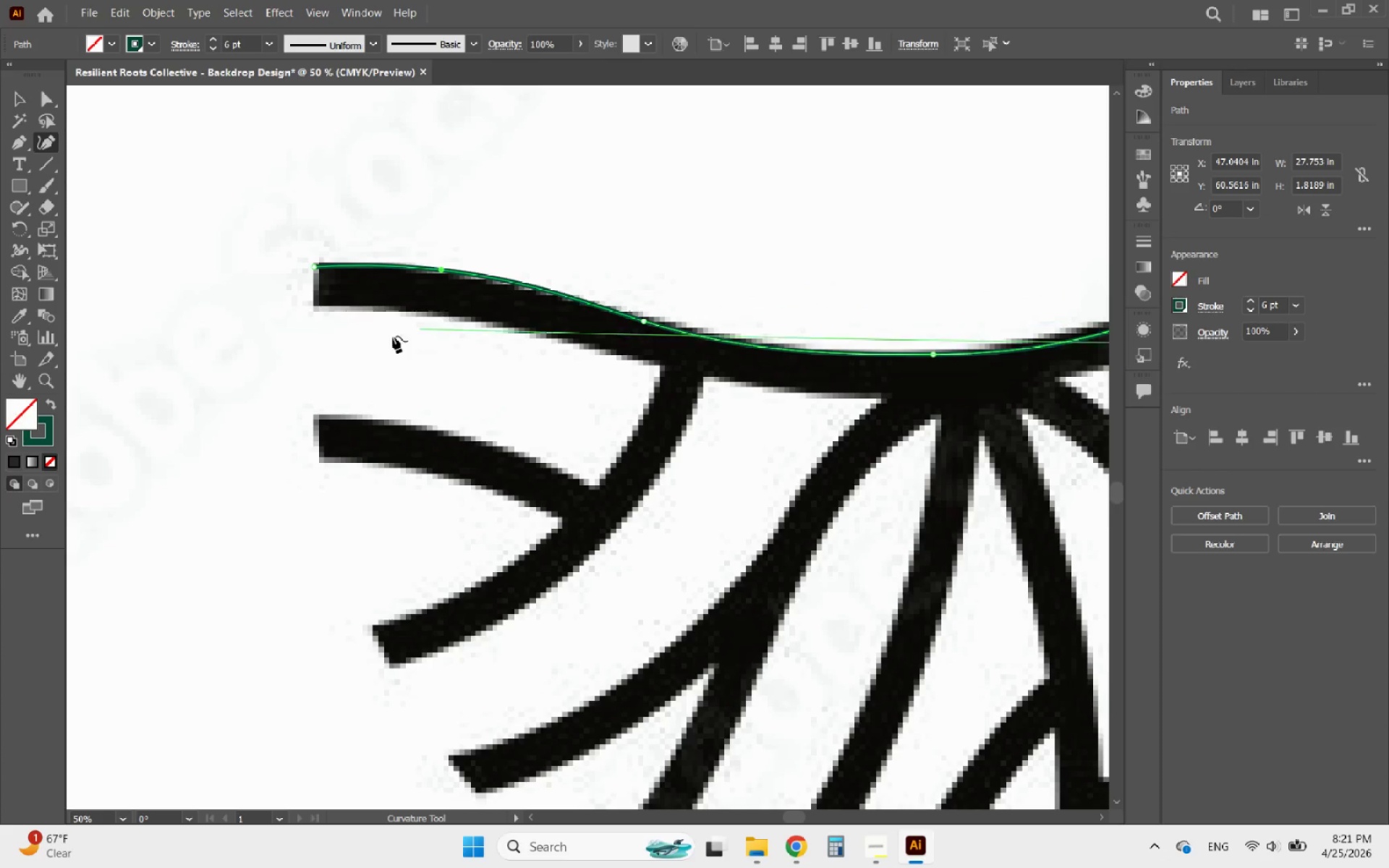 
hold_key(key=AltLeft, duration=2.58)
scroll: coordinate [461, 372], scroll_direction: down, amount: 5.0
 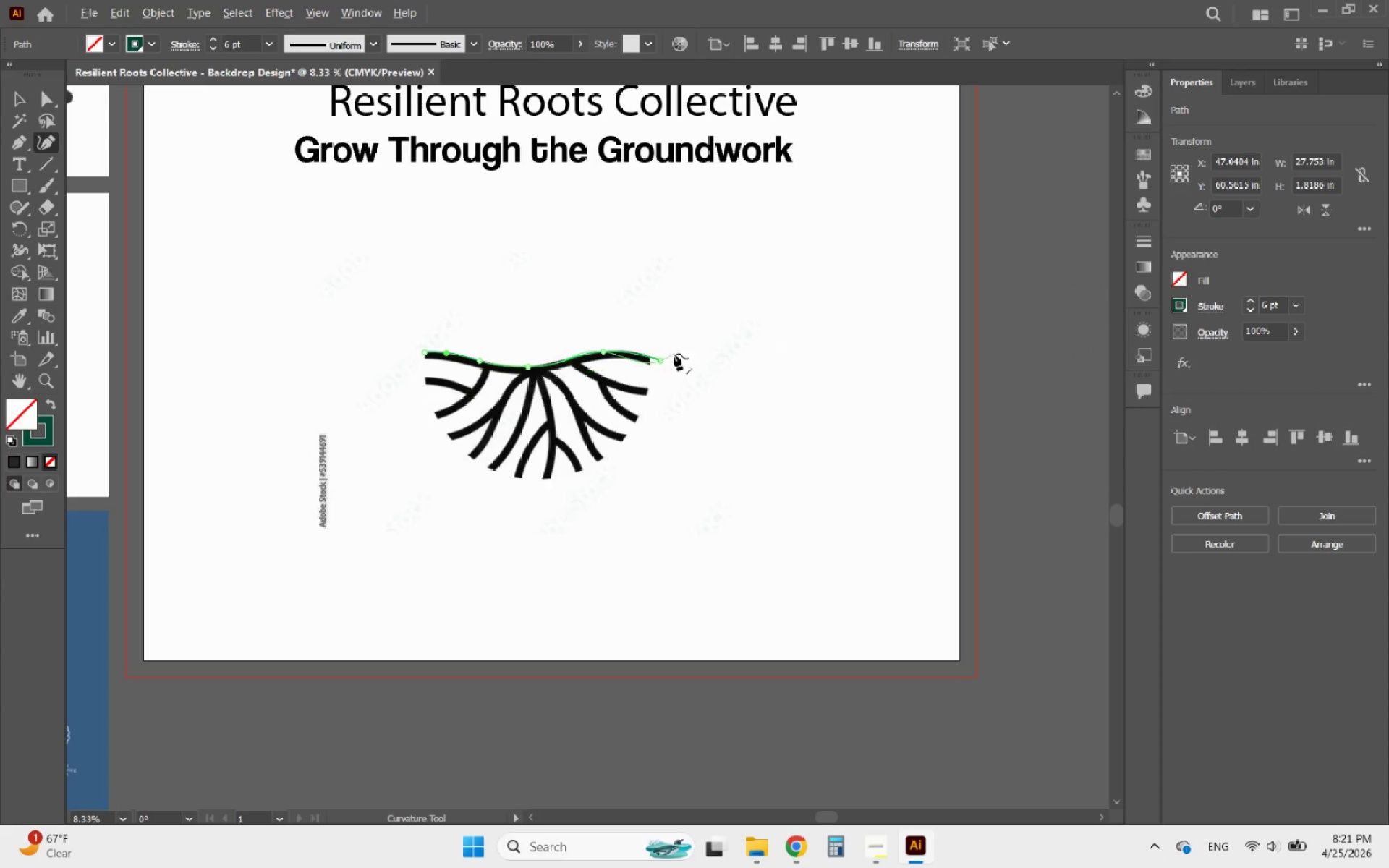 
scroll: coordinate [594, 353], scroll_direction: up, amount: 5.0
 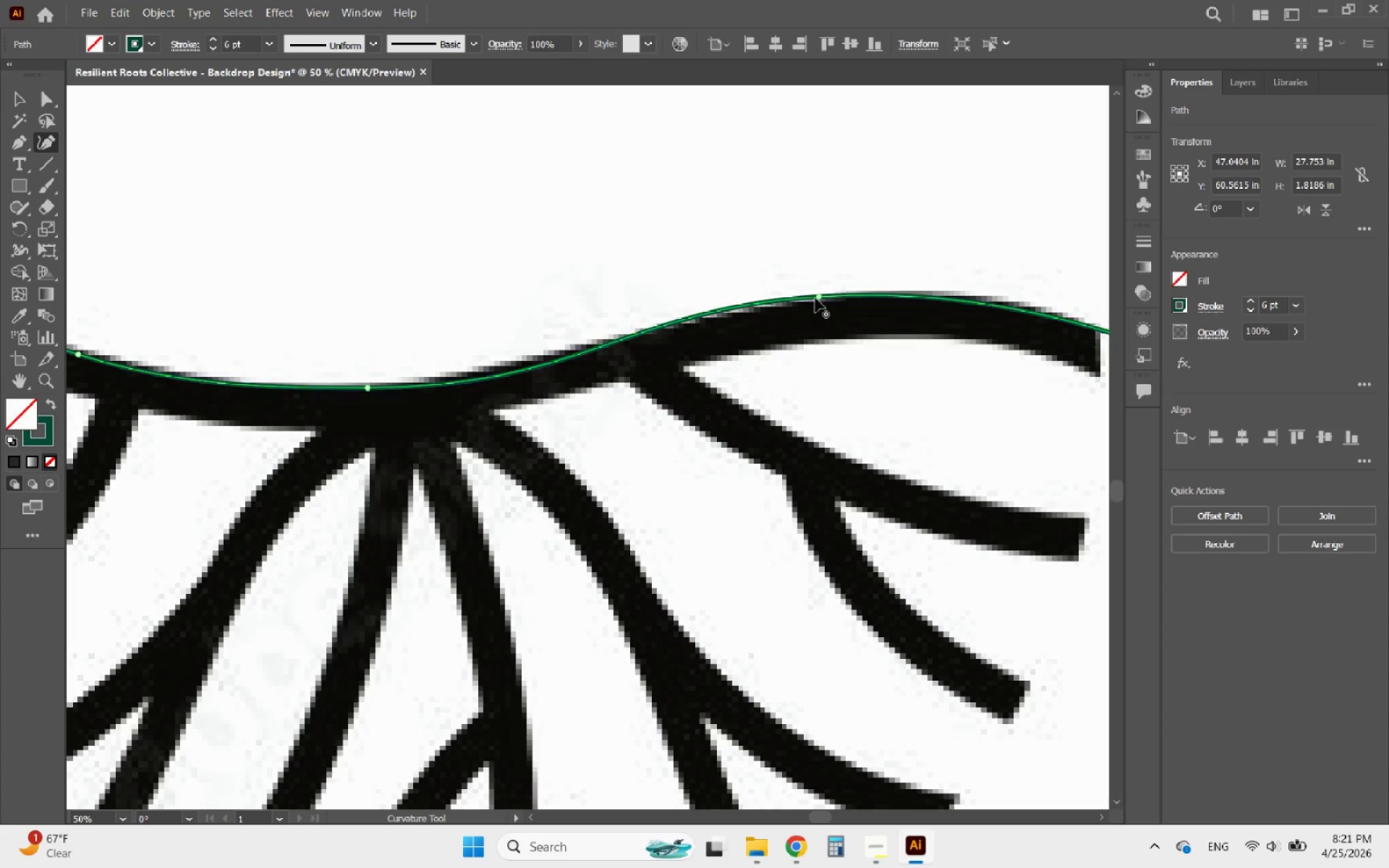 
left_click_drag(start_coordinate=[817, 294], to_coordinate=[634, 337])
 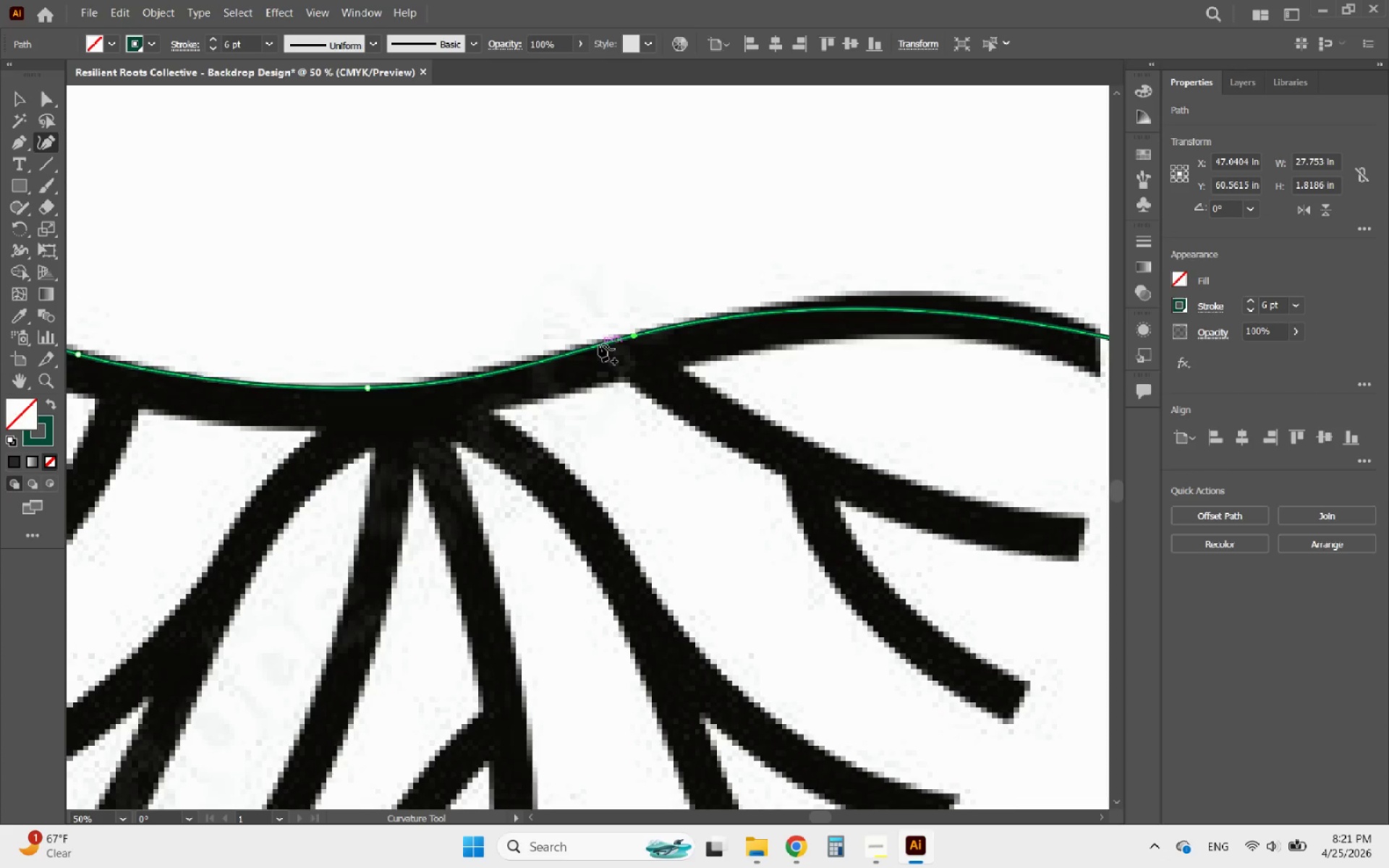 
hold_key(key=AltLeft, duration=1.11)
scroll: coordinate [517, 354], scroll_direction: down, amount: 2.0
 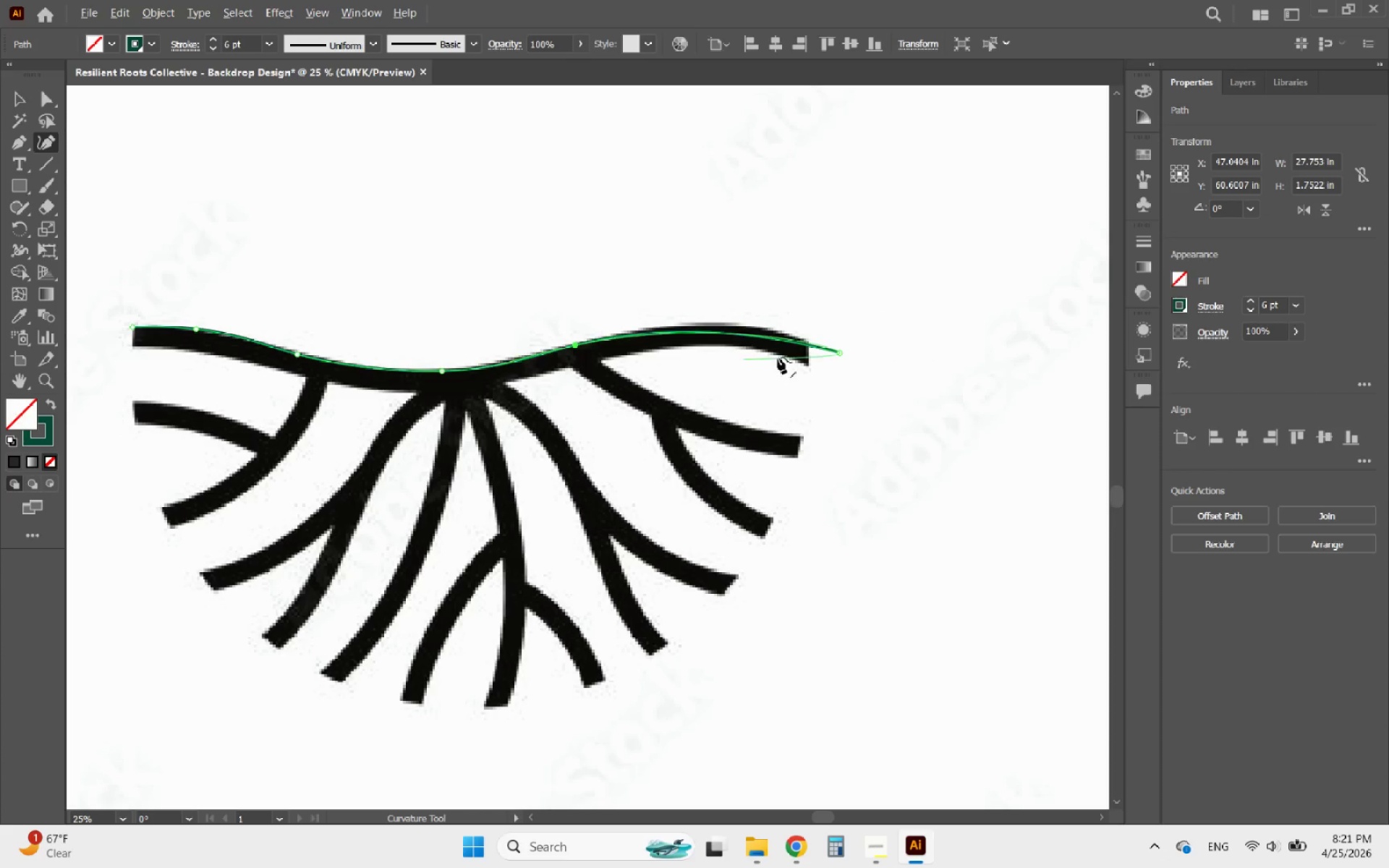 
scroll: coordinate [828, 350], scroll_direction: up, amount: 3.0
 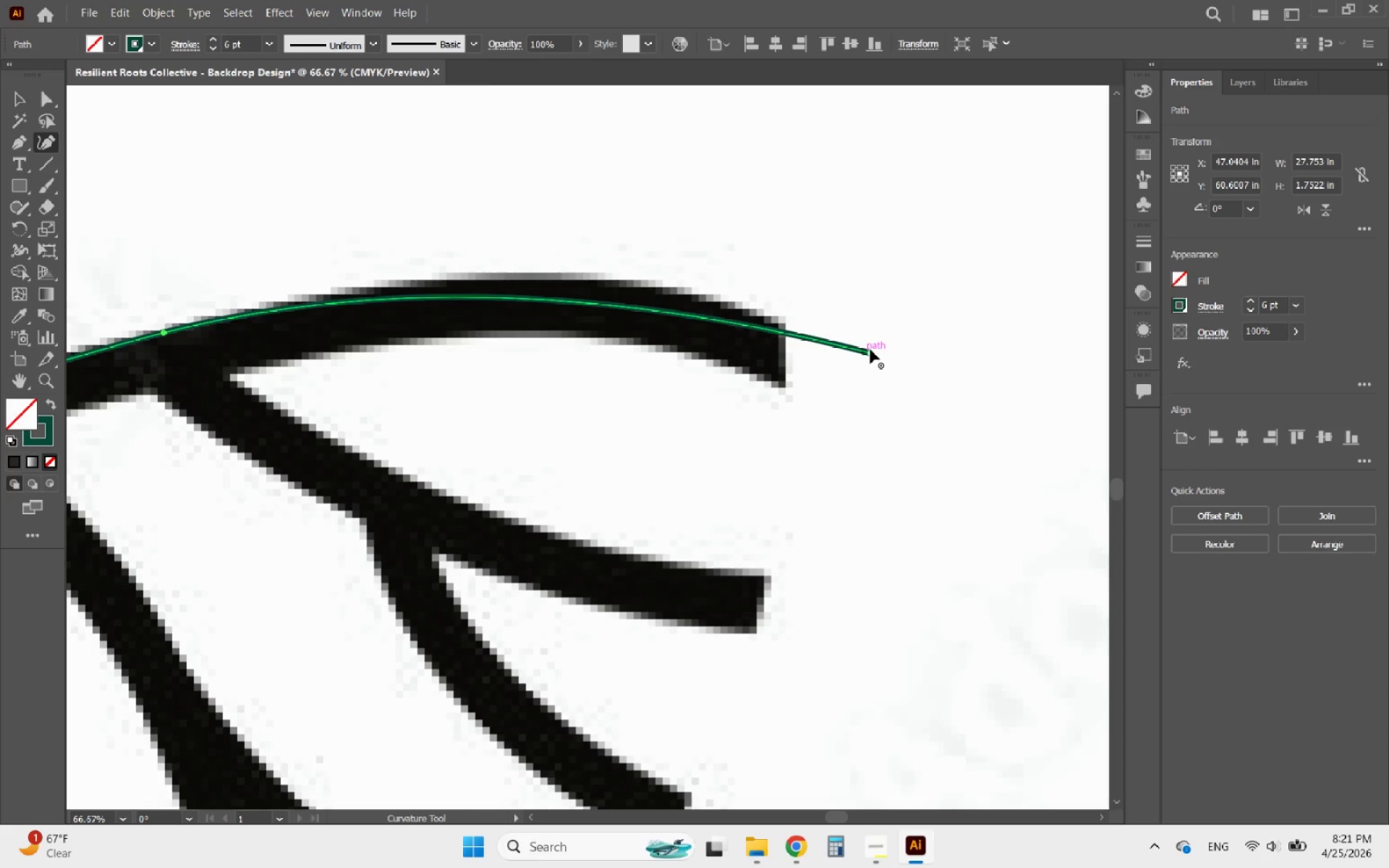 
left_click_drag(start_coordinate=[871, 349], to_coordinate=[813, 331])
 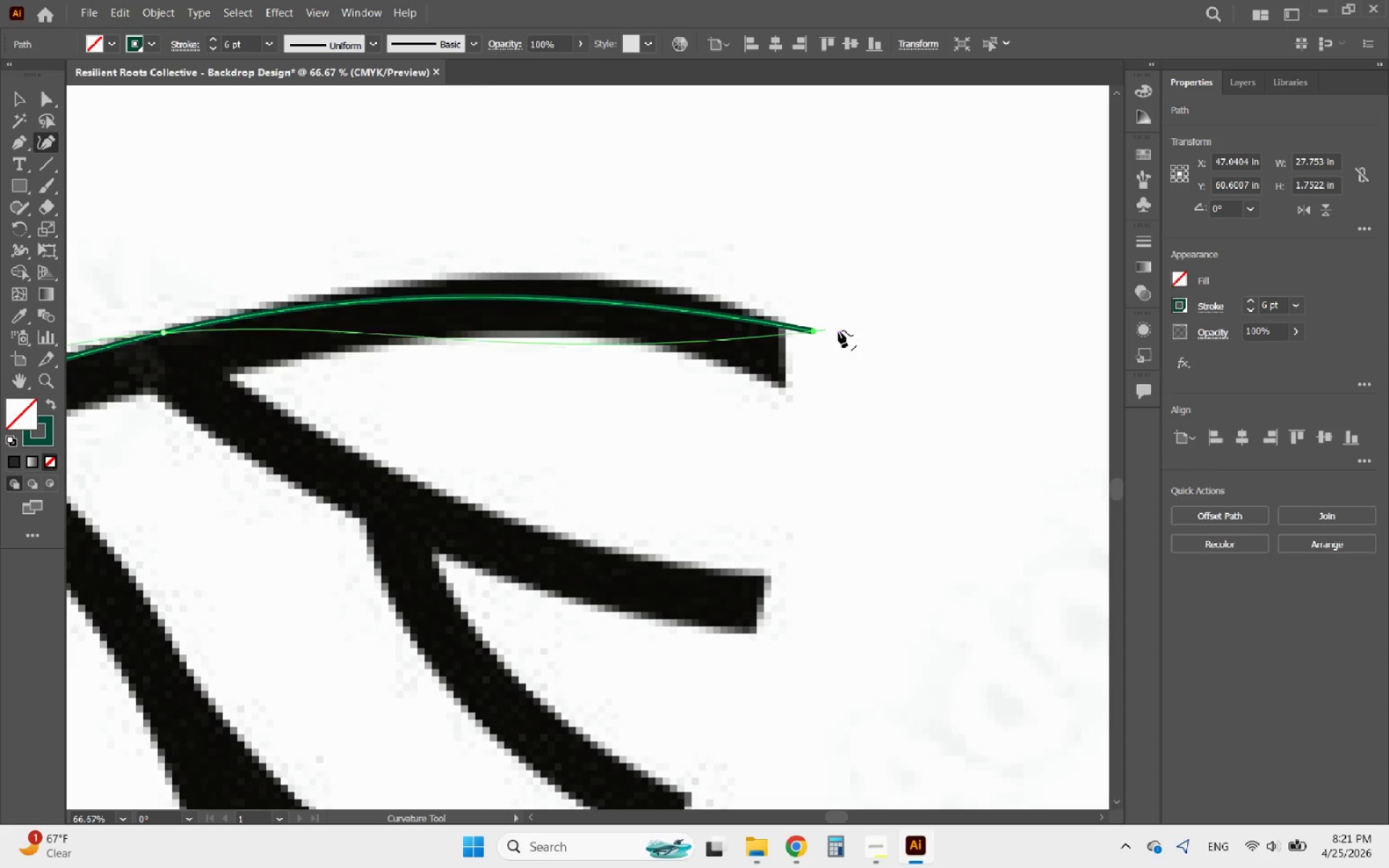 
hold_key(key=AltLeft, duration=1.42)
scroll: coordinate [857, 340], scroll_direction: down, amount: 4.0
 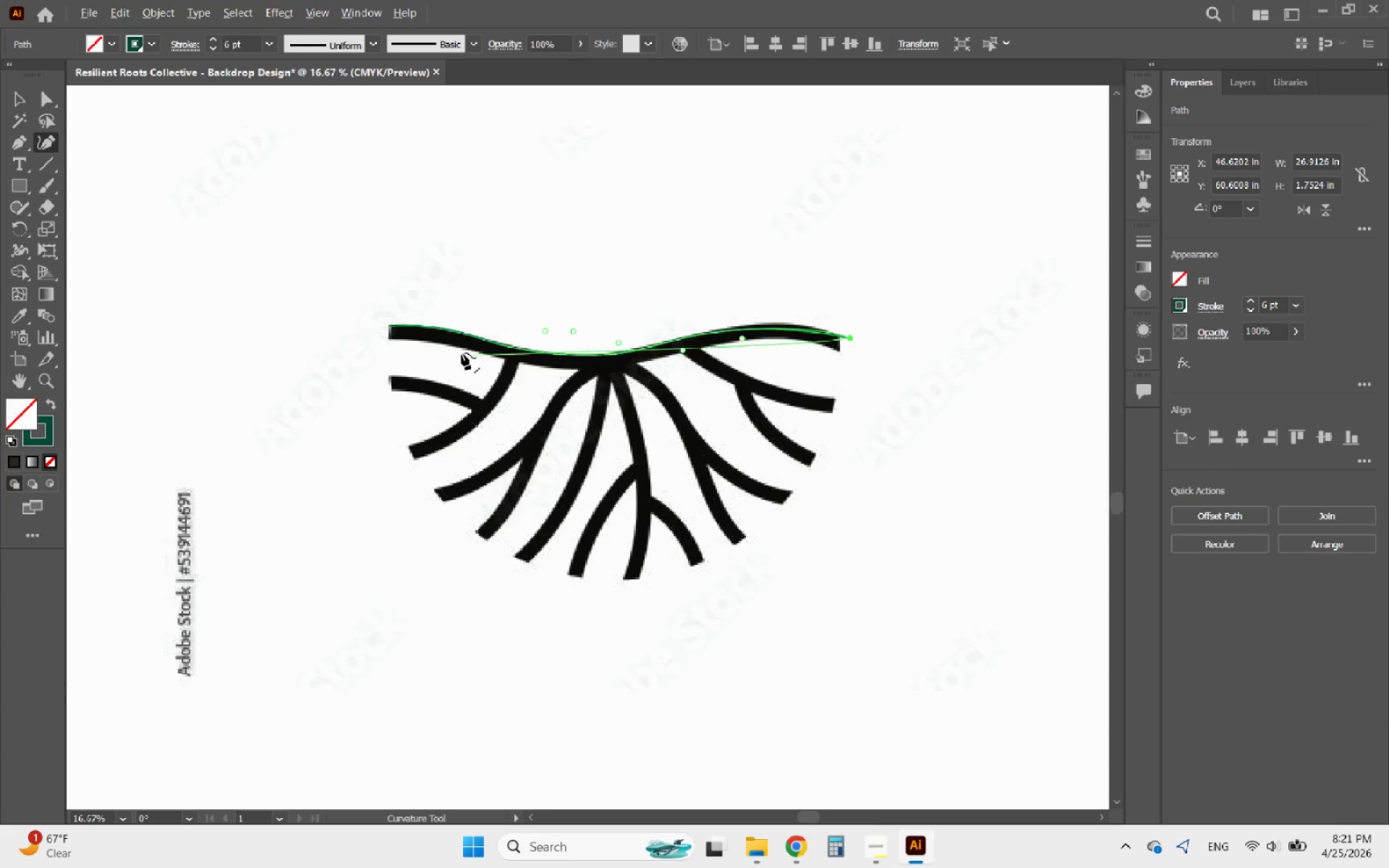 
scroll: coordinate [380, 321], scroll_direction: up, amount: 5.0
 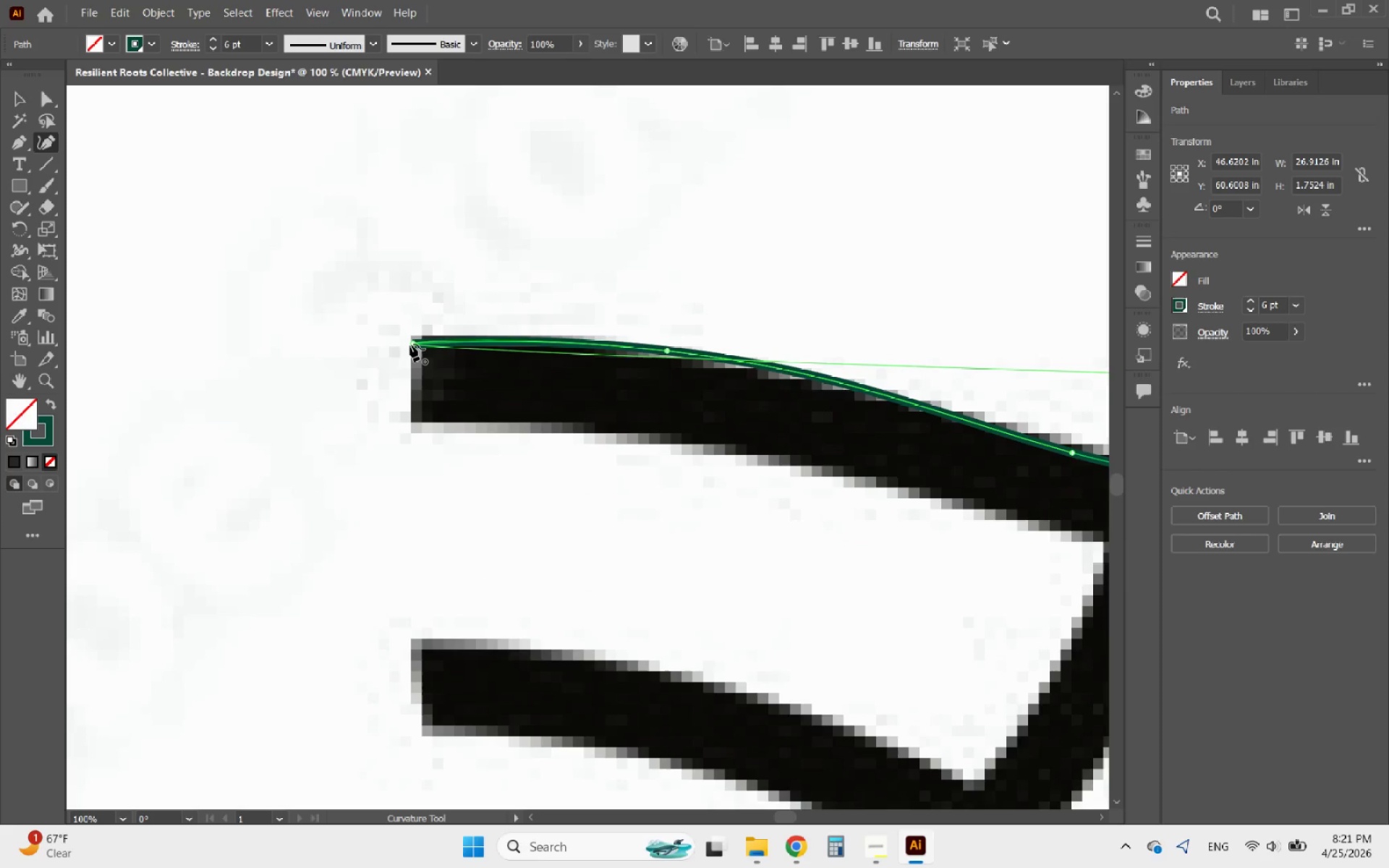 
left_click_drag(start_coordinate=[410, 344], to_coordinate=[348, 346])
 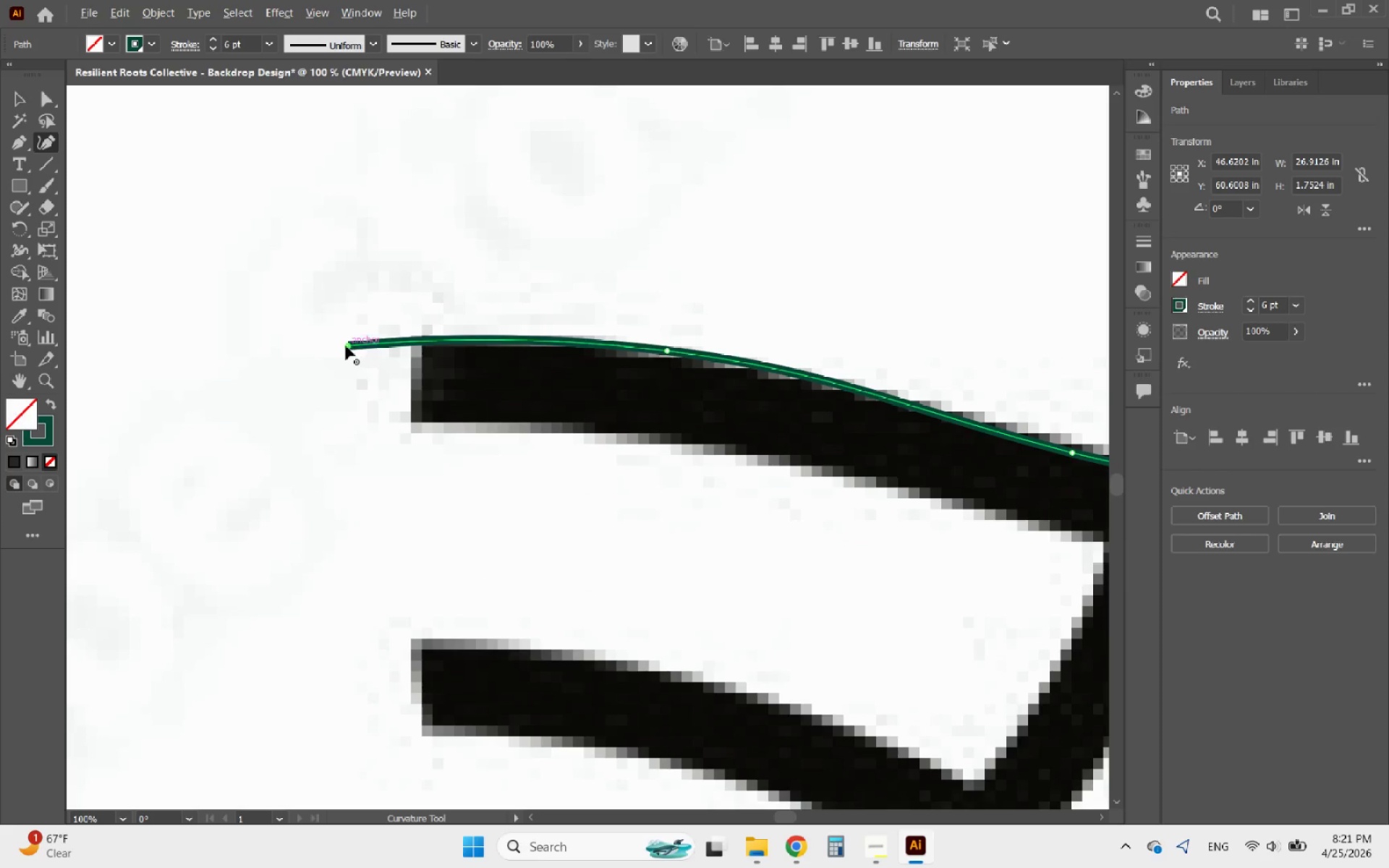 
hold_key(key=AltLeft, duration=1.67)
scroll: coordinate [146, 357], scroll_direction: down, amount: 4.0
 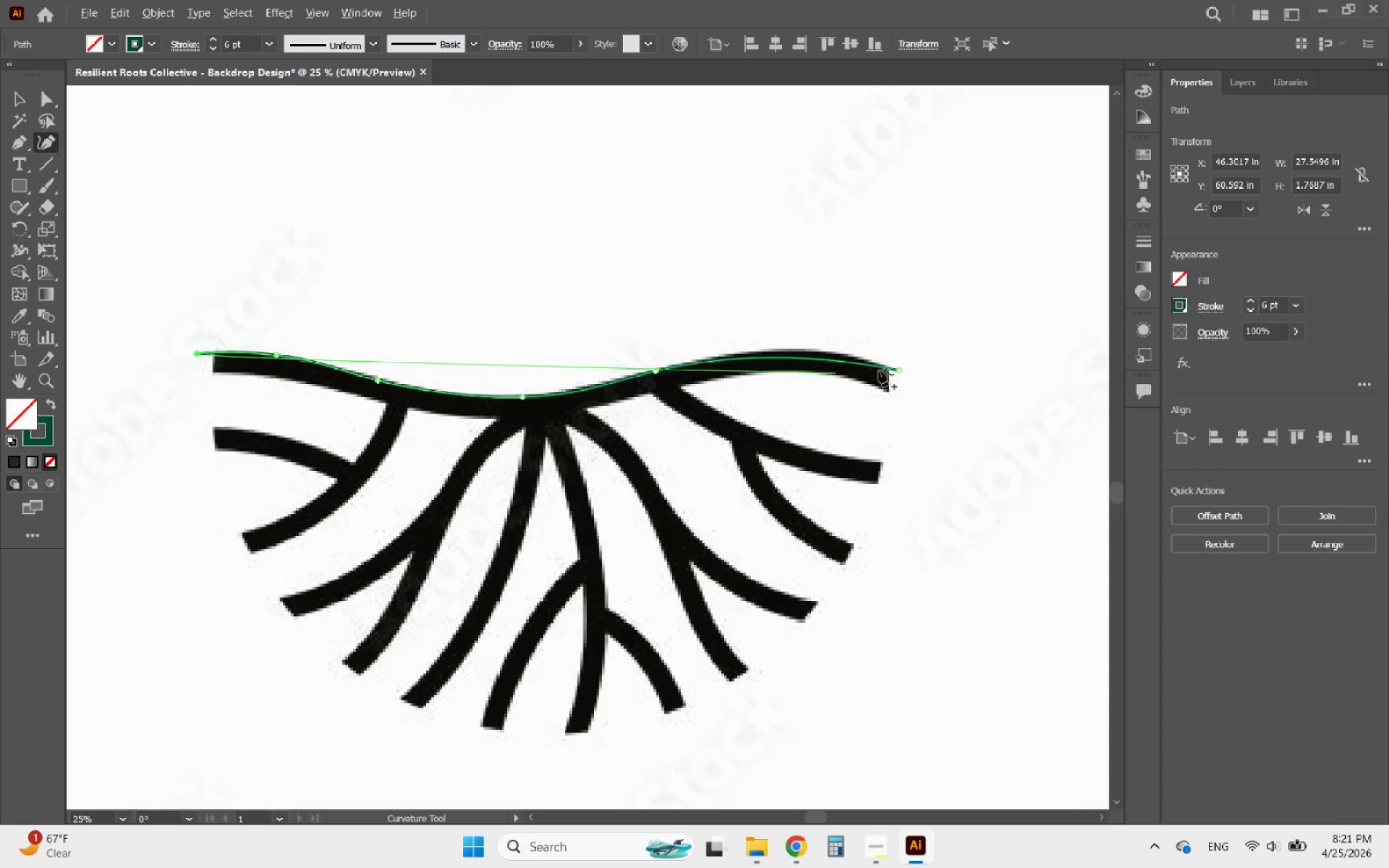 
scroll: coordinate [916, 365], scroll_direction: up, amount: 2.0
 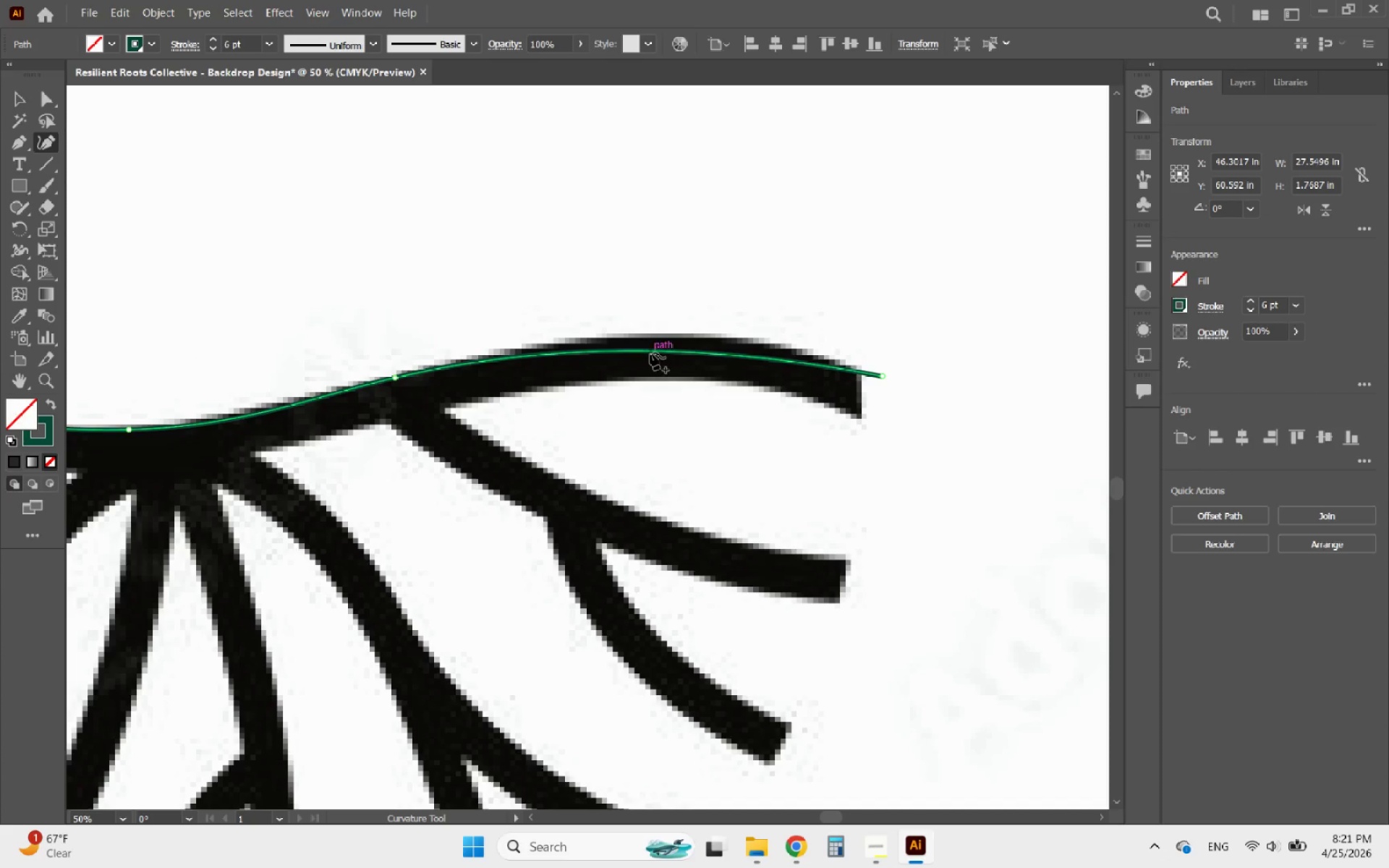 
left_click_drag(start_coordinate=[653, 350], to_coordinate=[655, 333])
 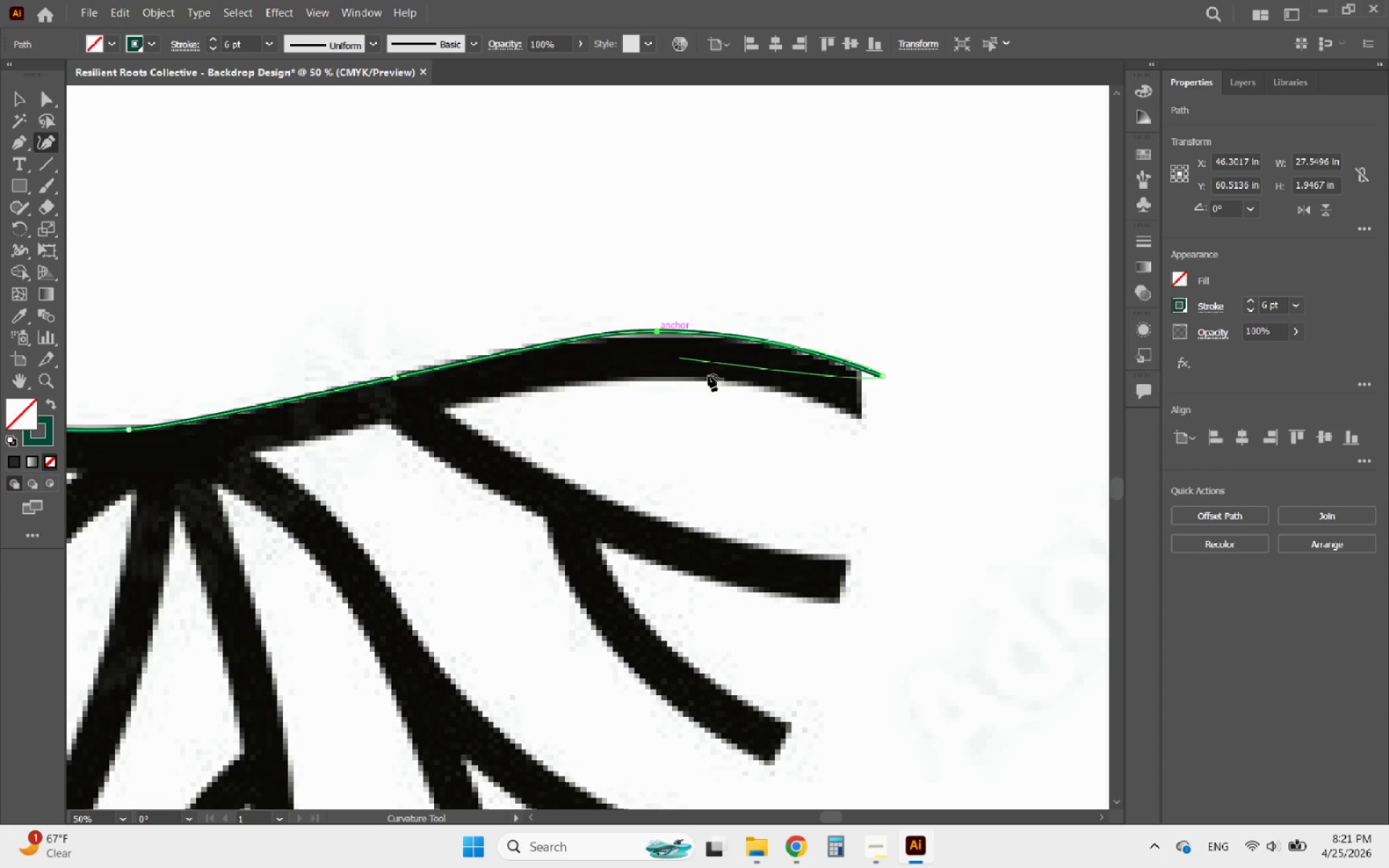 
hold_key(key=AltLeft, duration=0.97)
scroll: coordinate [786, 457], scroll_direction: down, amount: 3.0
 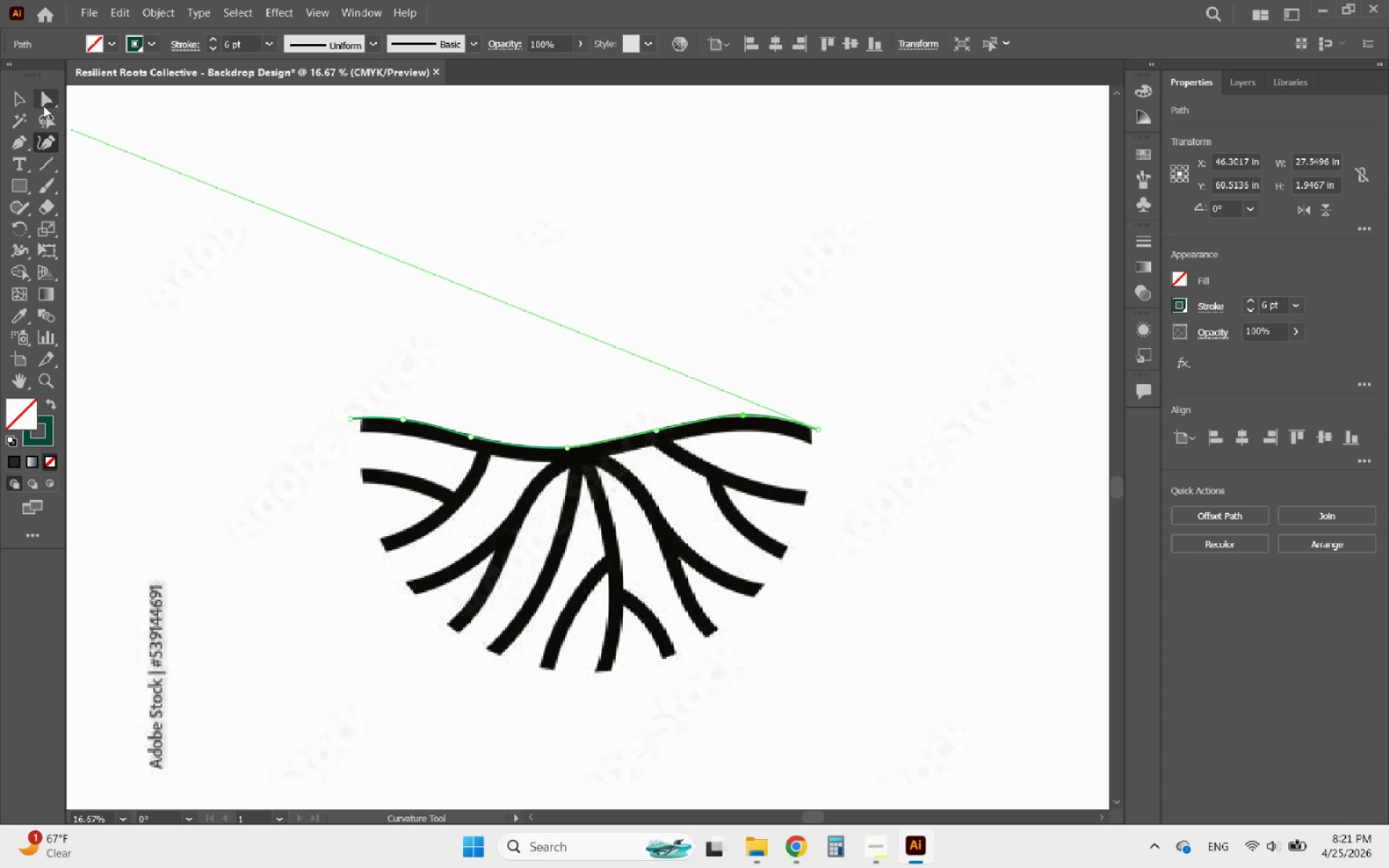 
left_click([19, 100])
 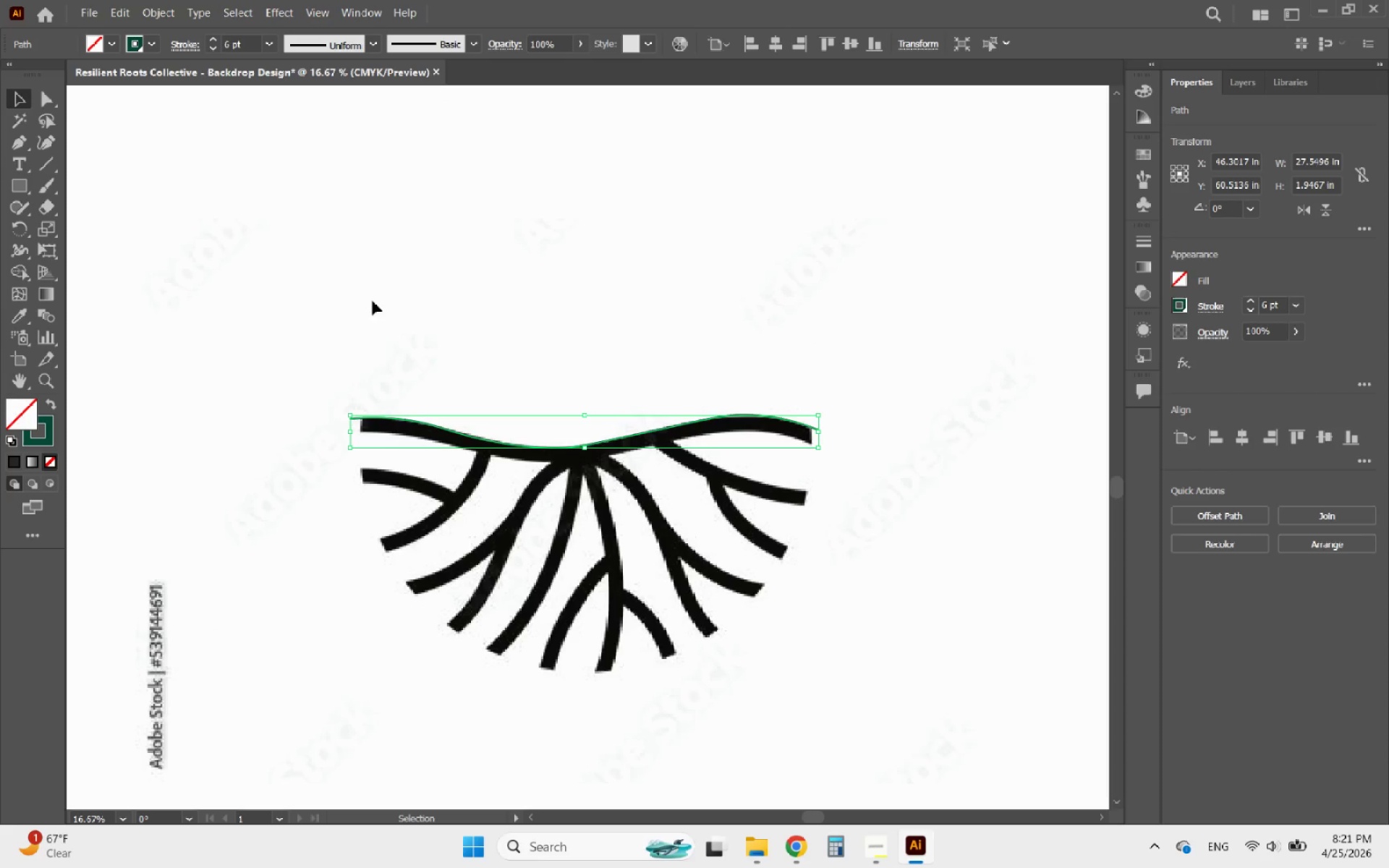 
hold_key(key=AltLeft, duration=1.09)
scroll: coordinate [554, 456], scroll_direction: up, amount: 2.0
 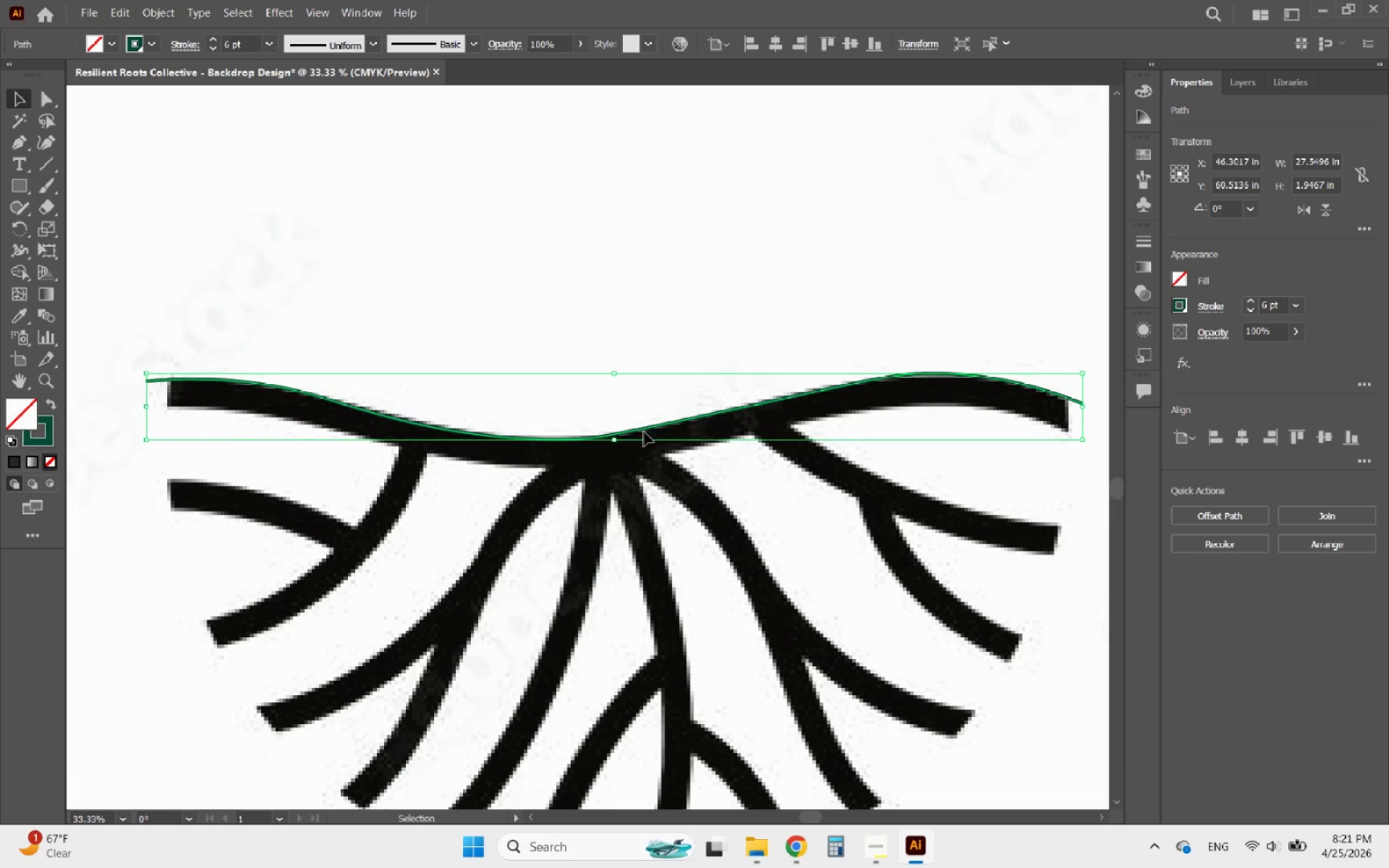 
left_click([644, 430])
 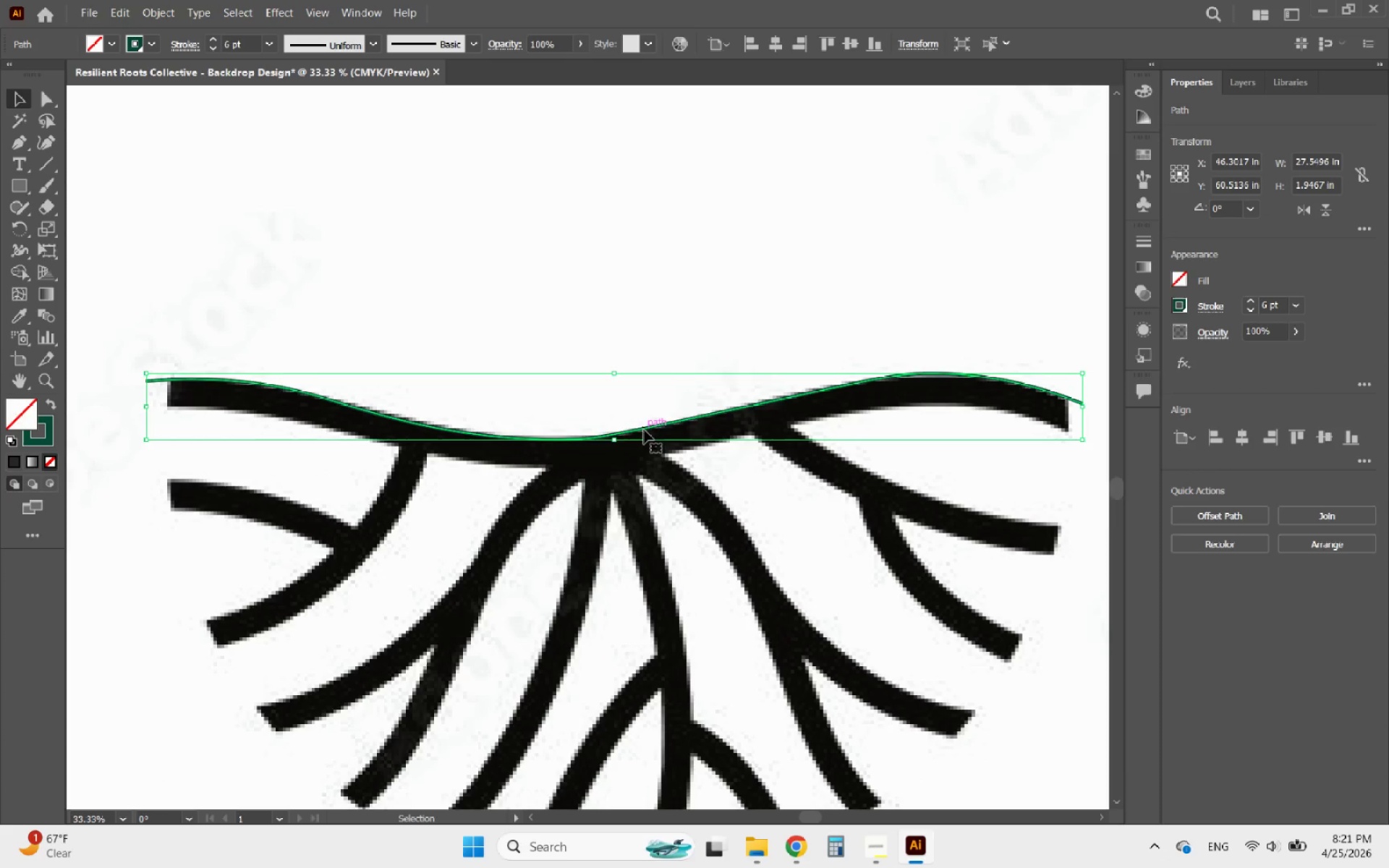 
hold_key(key=AltLeft, duration=4.0)
left_click_drag(start_coordinate=[644, 430], to_coordinate=[641, 456])
 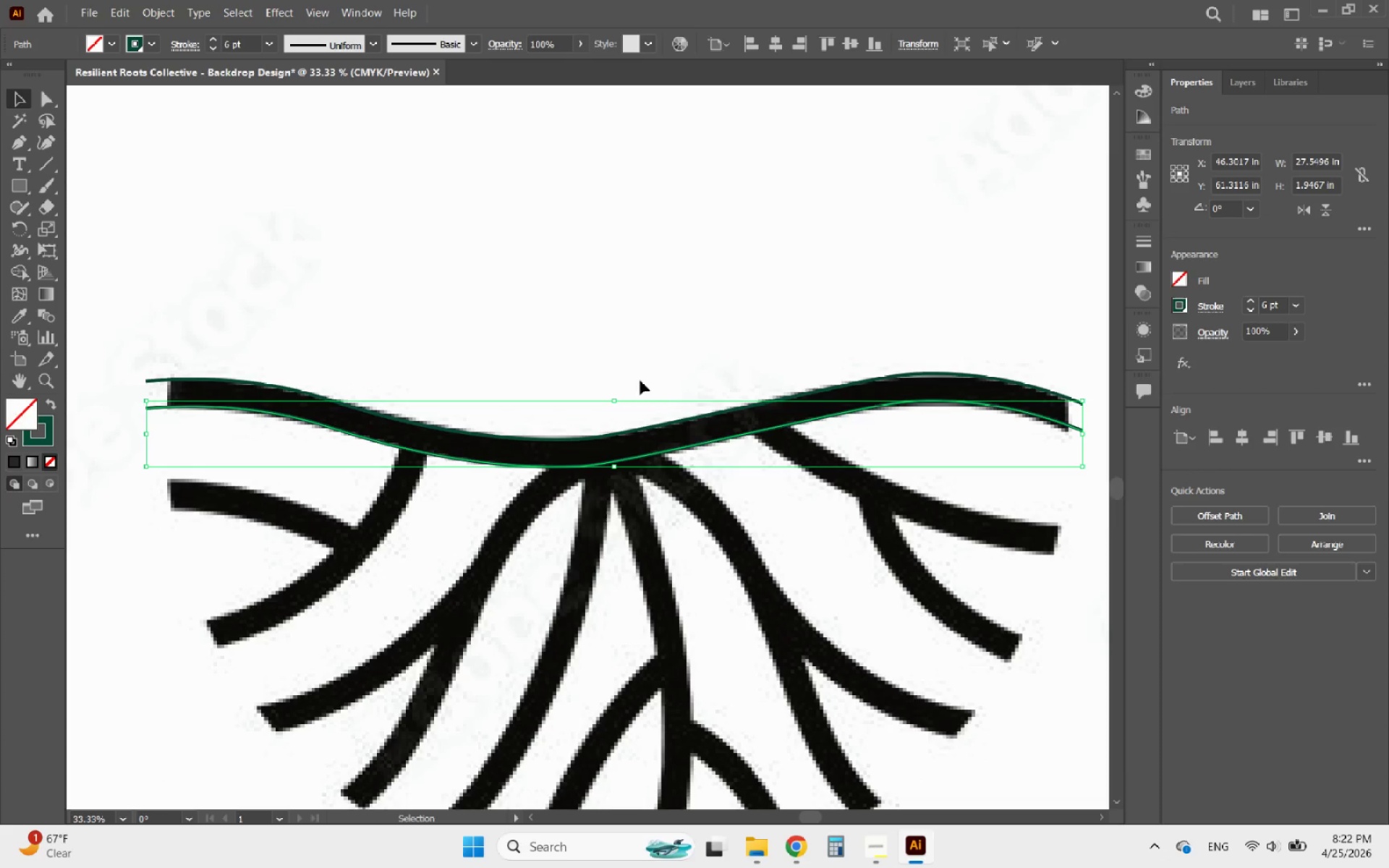 
hold_key(key=ShiftLeft, duration=3.48)
 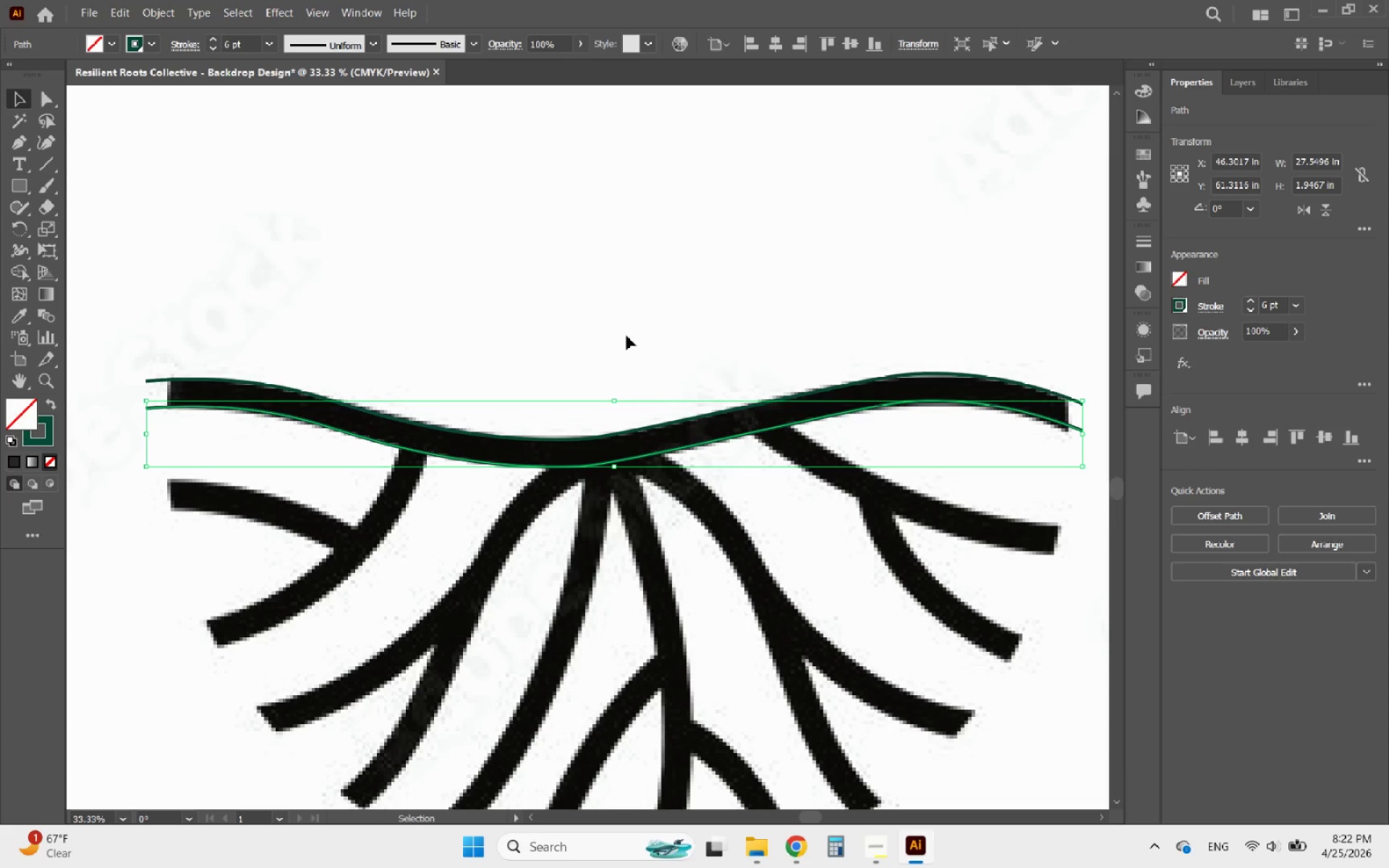 
left_click([626, 335])
 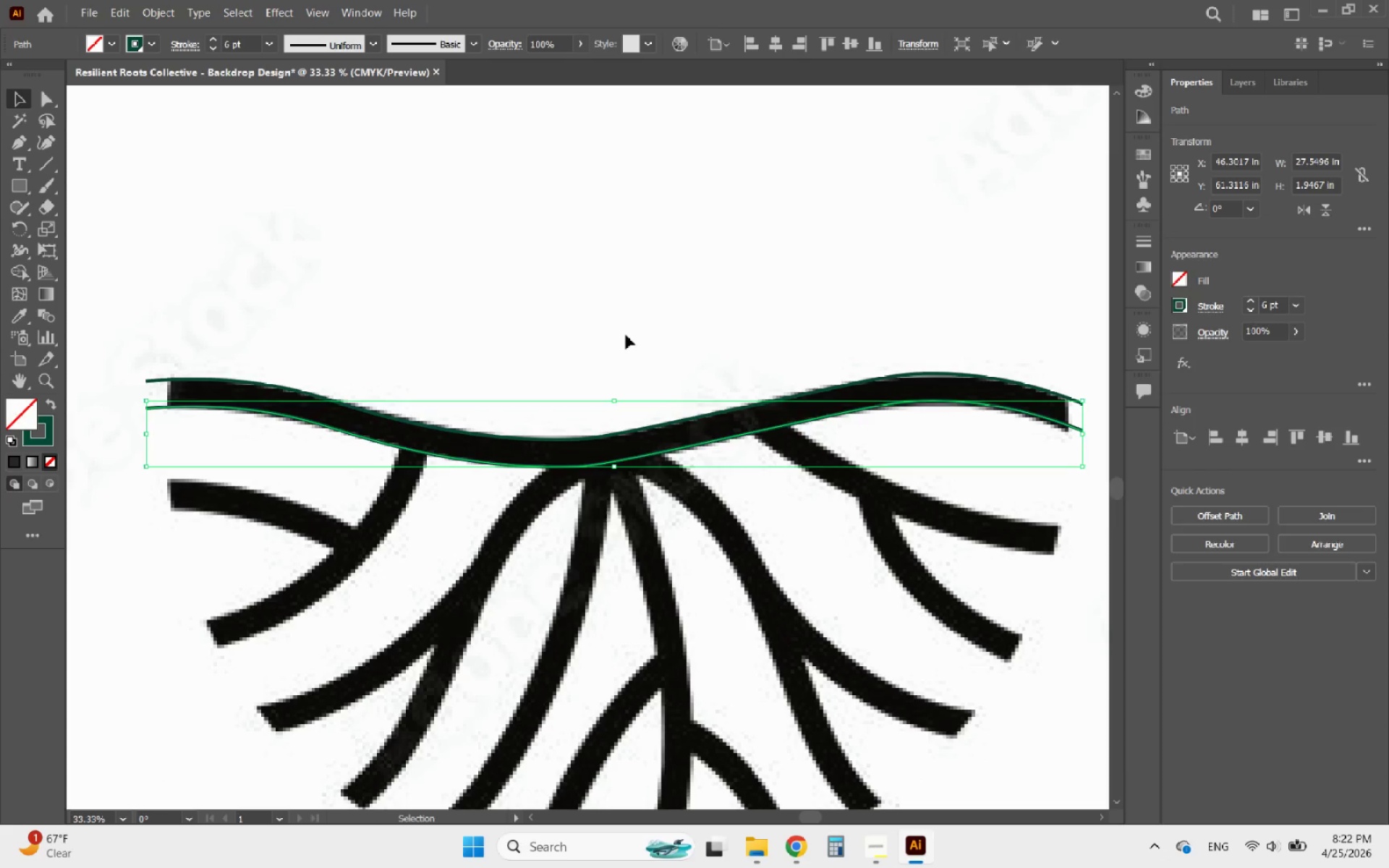 
key(Alt+AltLeft)
 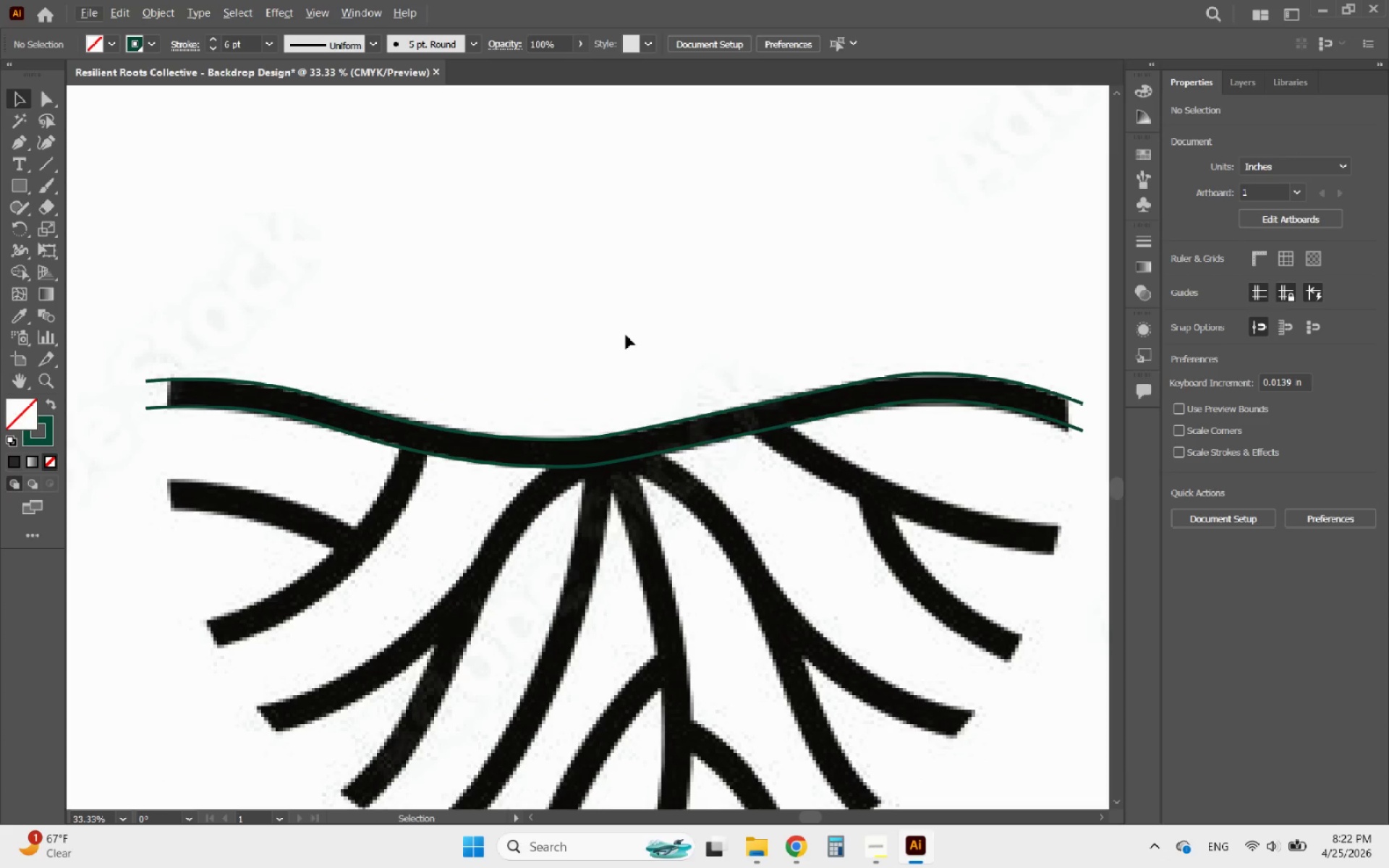 
hold_key(key=AltLeft, duration=5.2)
scroll: coordinate [626, 336], scroll_direction: down, amount: 3.0
 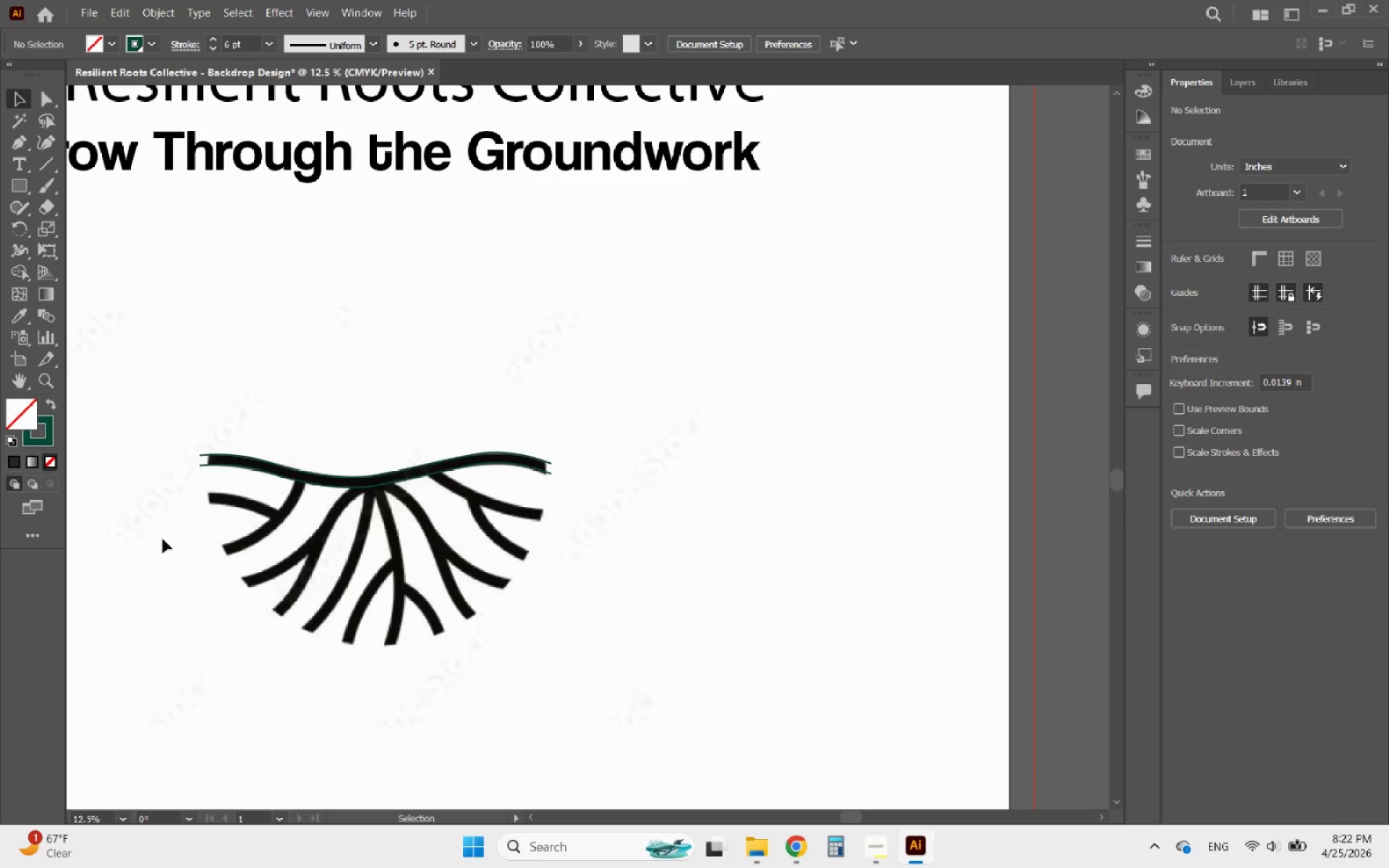 
scroll: coordinate [532, 403], scroll_direction: up, amount: 4.0
 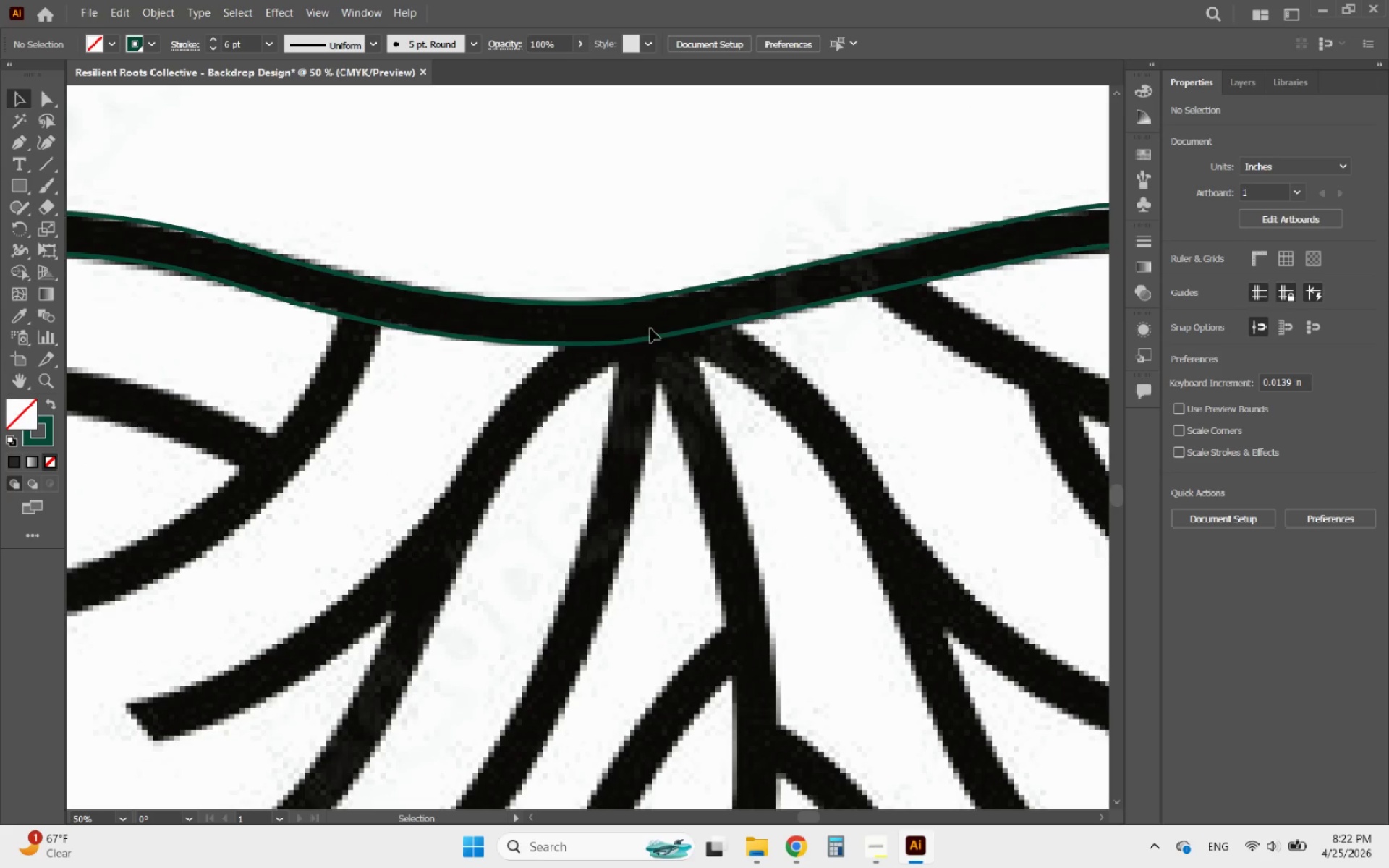 
scroll: coordinate [650, 320], scroll_direction: down, amount: 2.0
 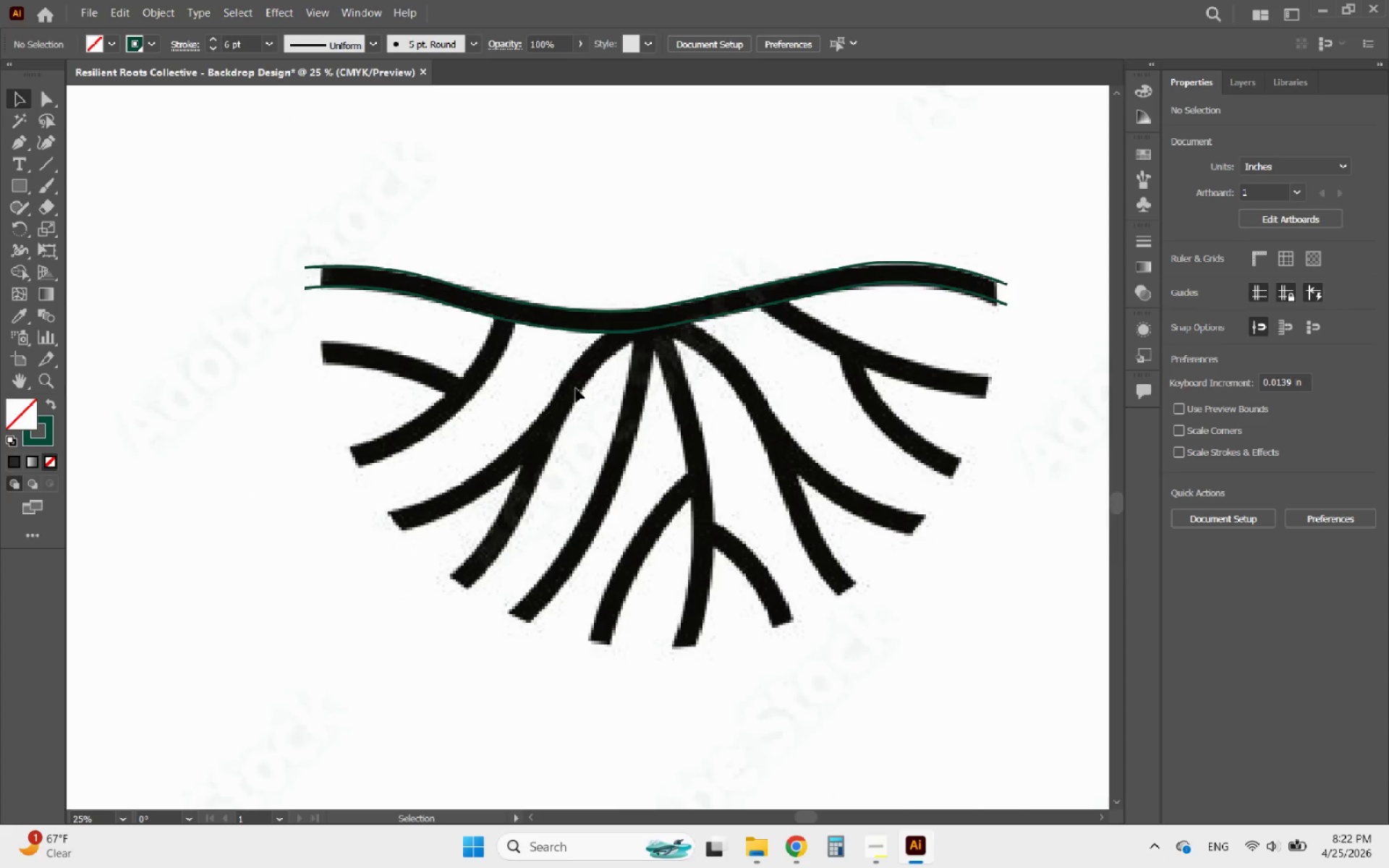 
hold_key(key=AltLeft, duration=0.52)
scroll: coordinate [463, 407], scroll_direction: up, amount: 2.0
 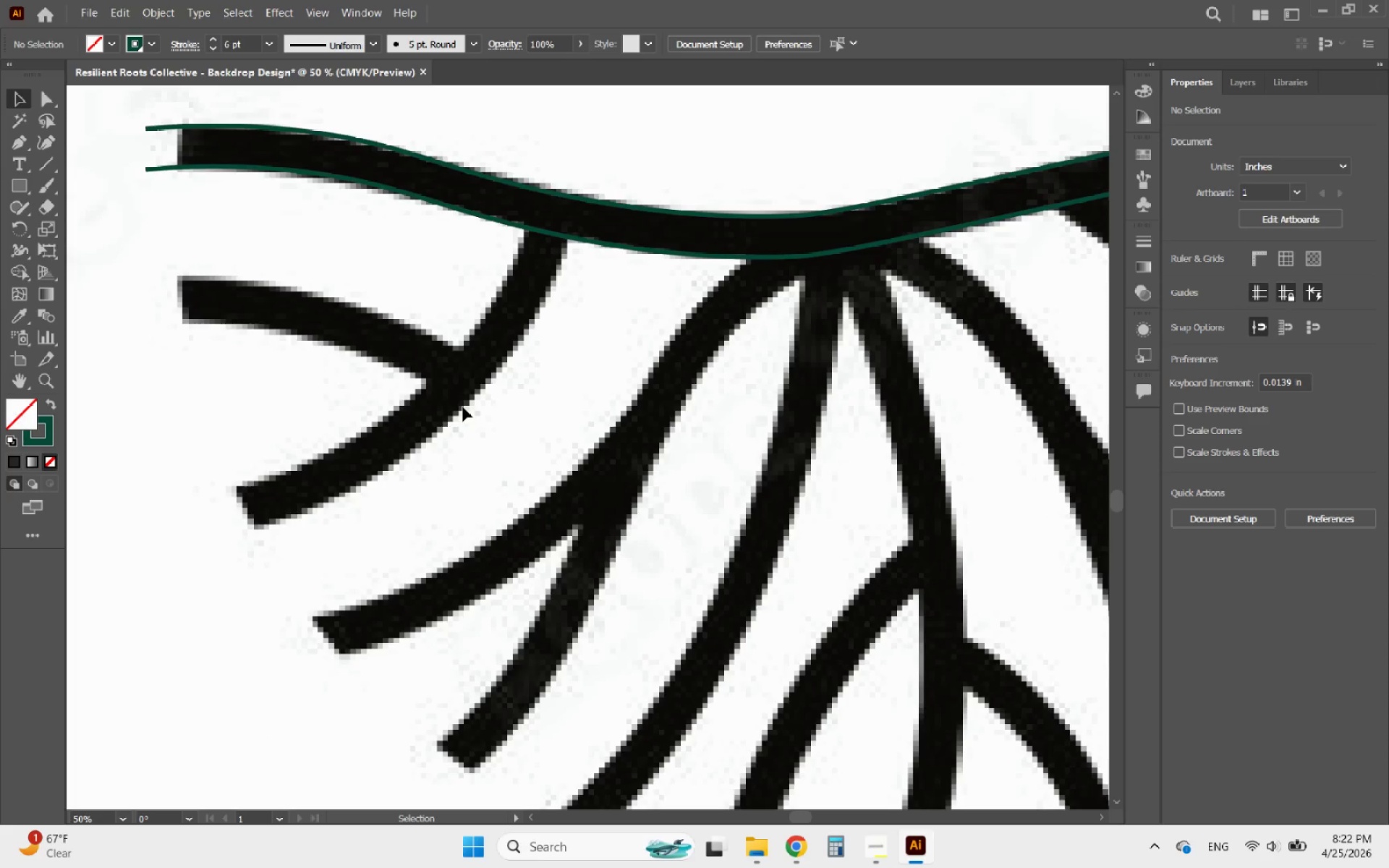 
hold_key(key=AltLeft, duration=0.52)
scroll: coordinate [511, 438], scroll_direction: down, amount: 1.0
 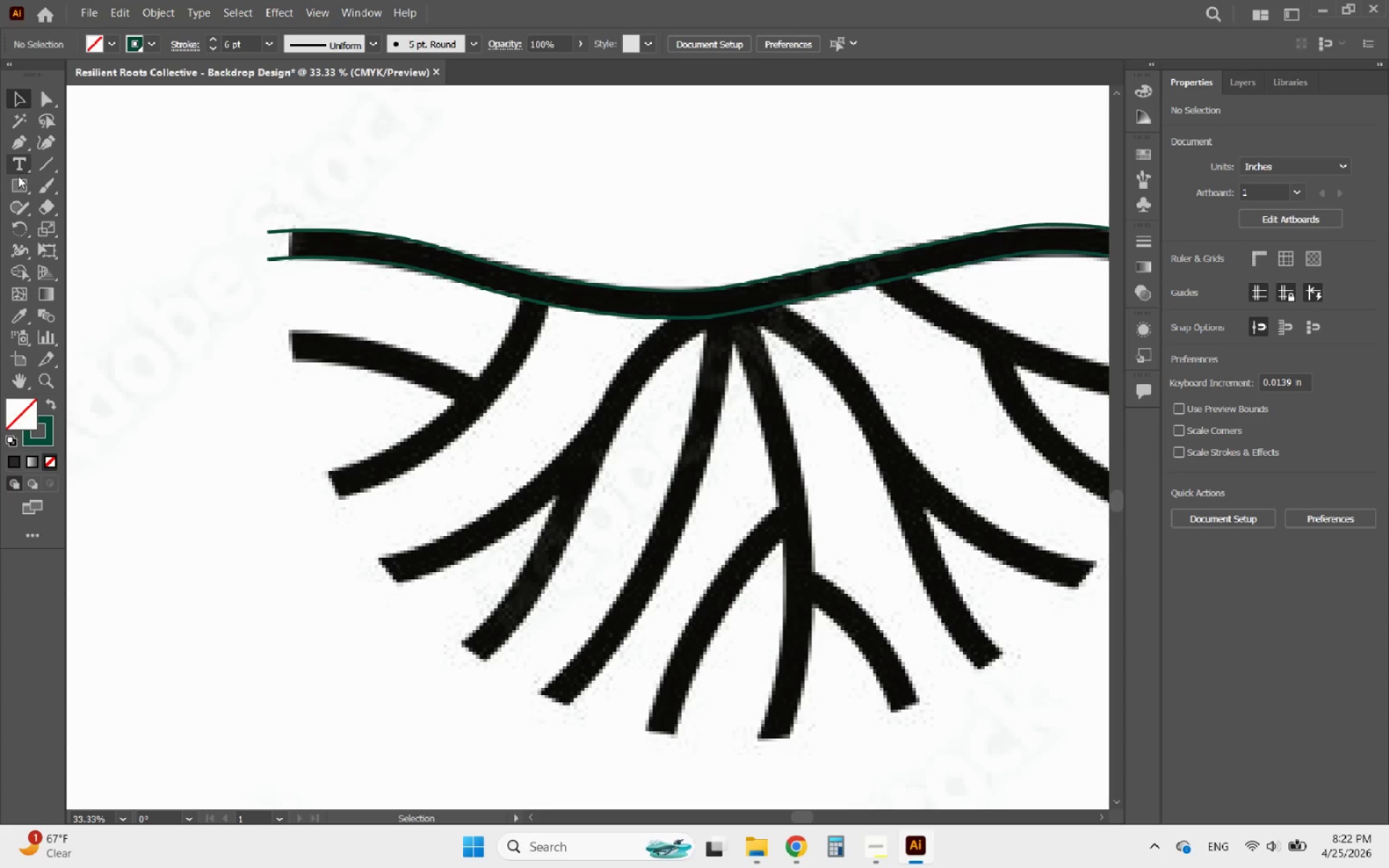 
right_click([17, 179])
 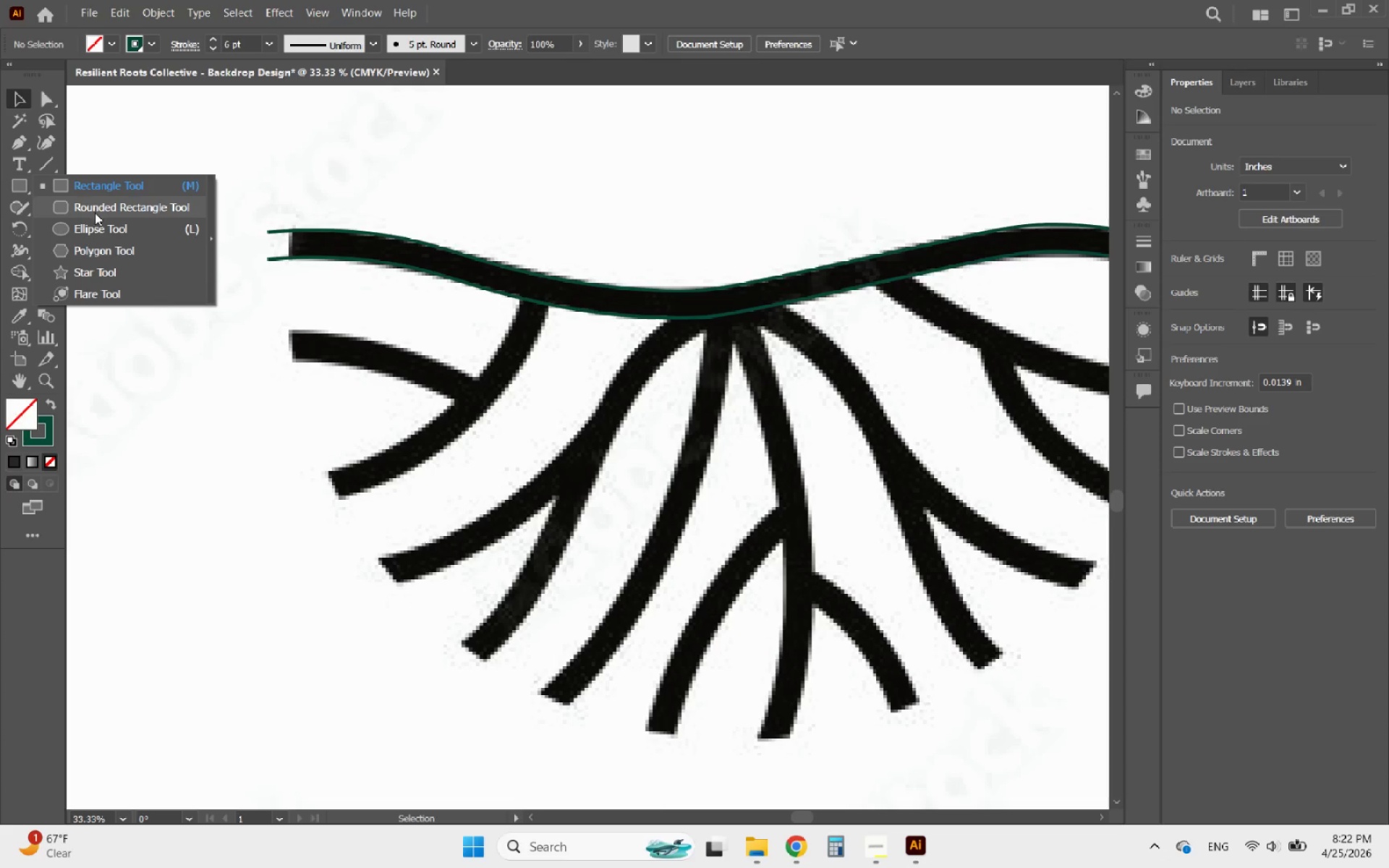 
left_click([93, 223])
 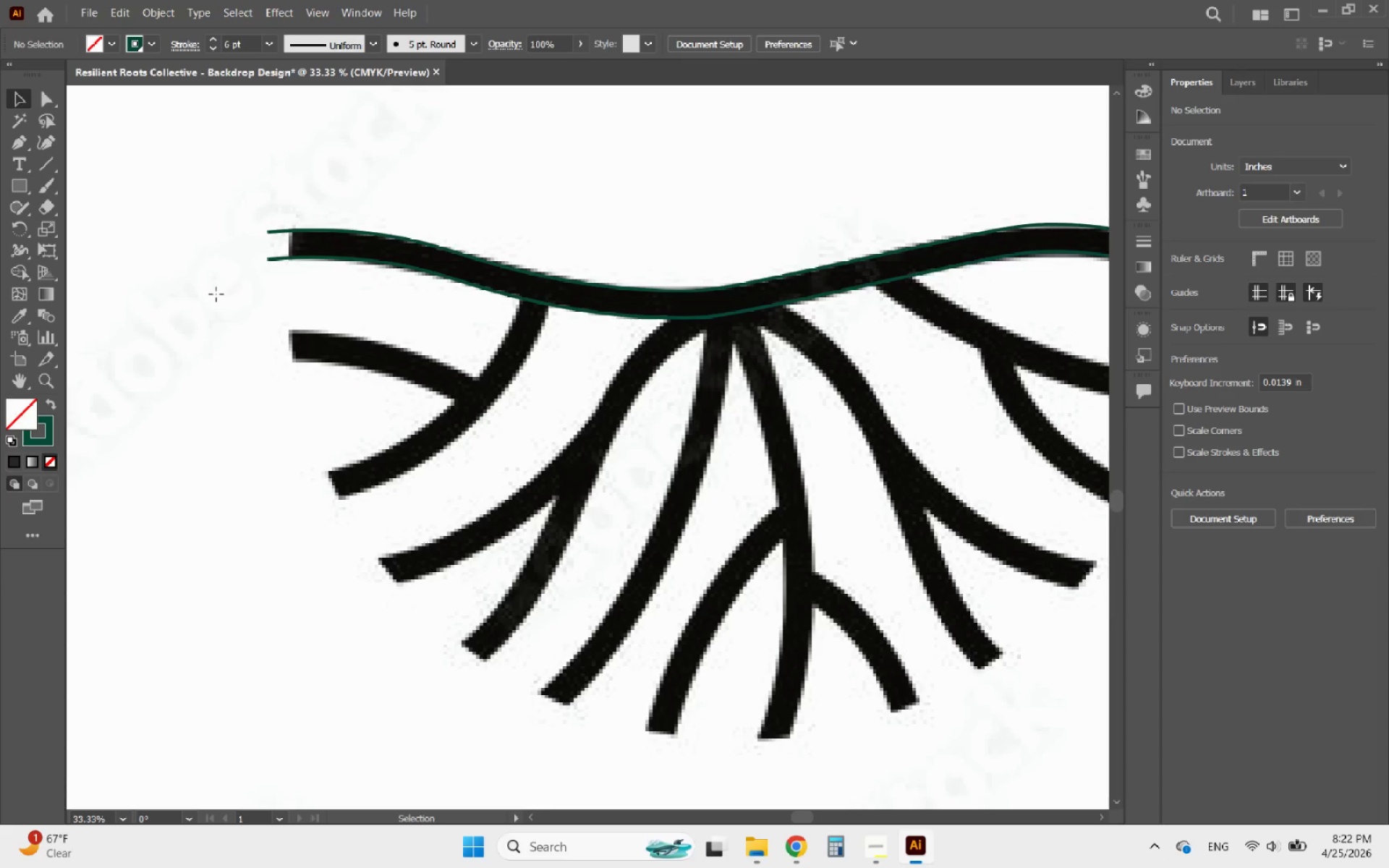 
hold_key(key=AltLeft, duration=0.52)
scroll: coordinate [465, 451], scroll_direction: down, amount: 3.0
 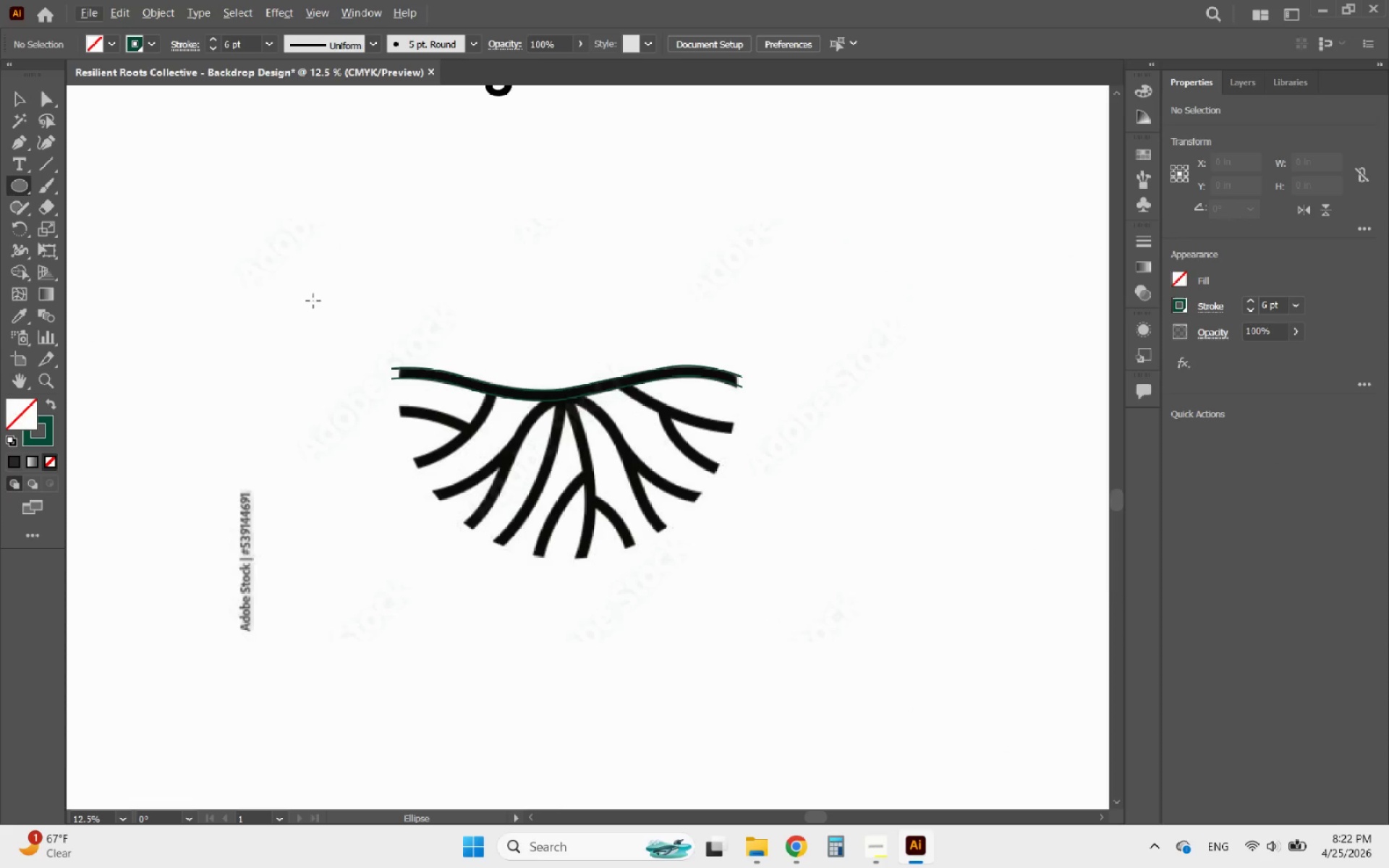 
hold_key(key=ShiftLeft, duration=1.66)
left_click_drag(start_coordinate=[270, 259], to_coordinate=[540, 440])
 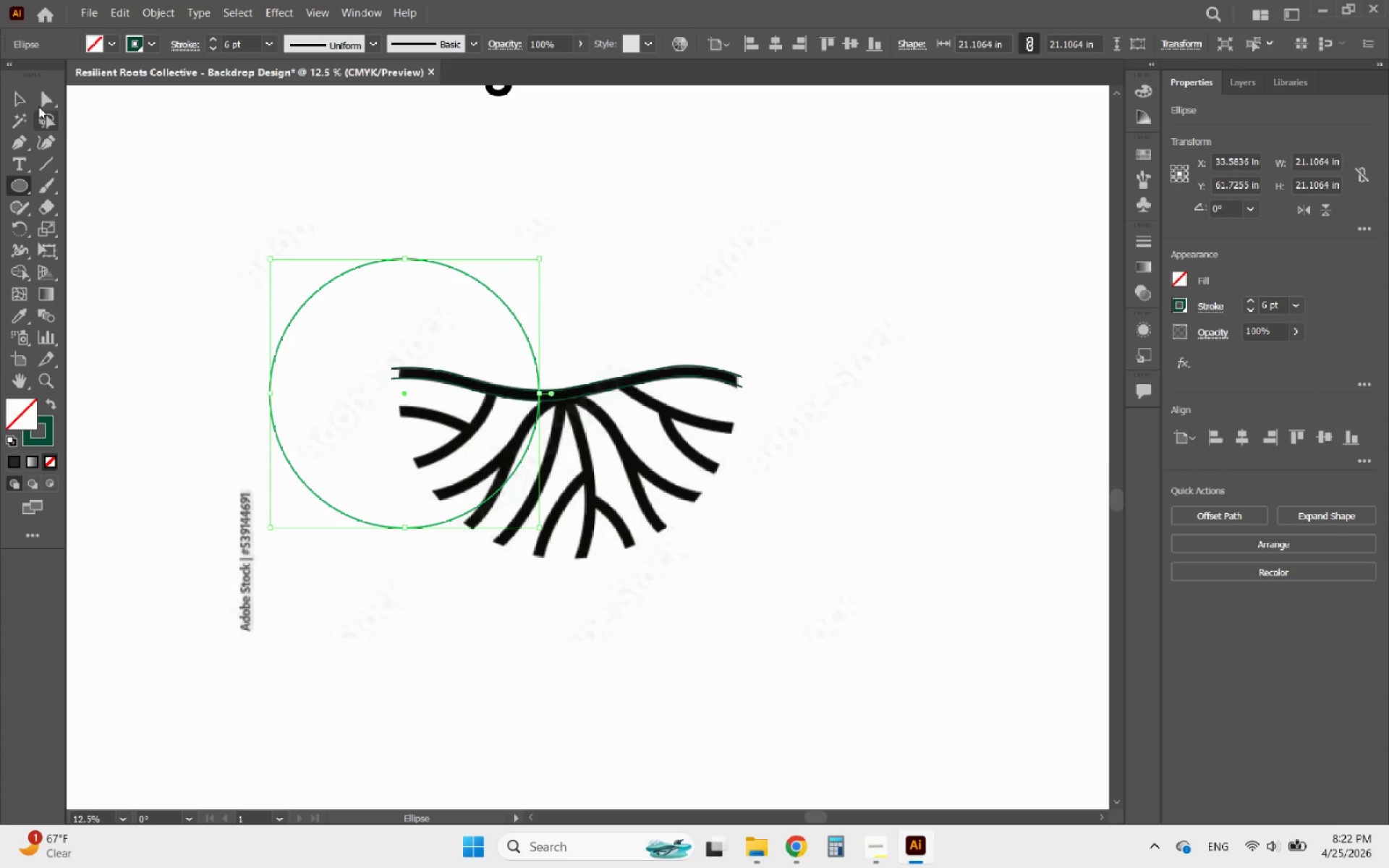 
left_click([16, 99])
 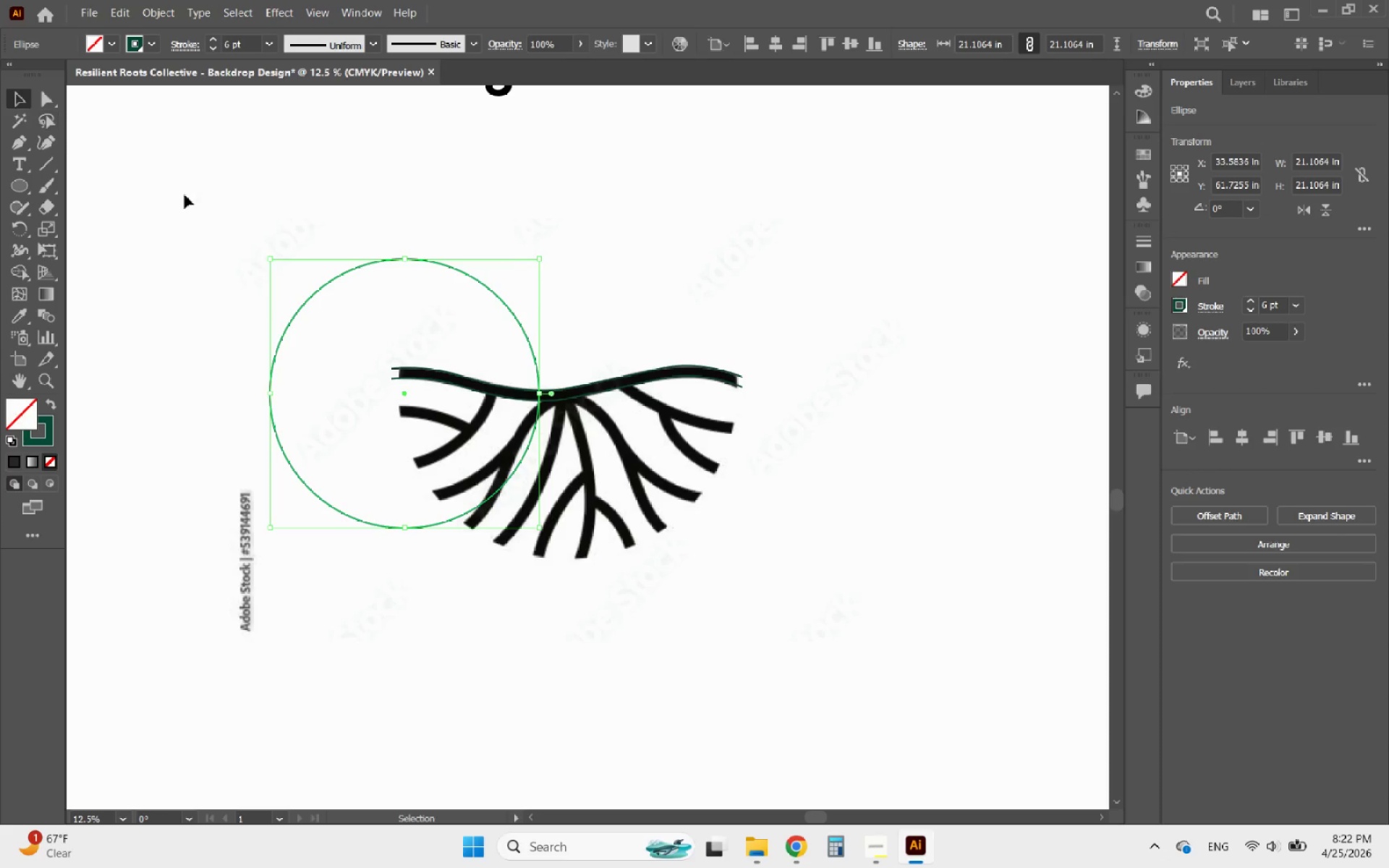 
hold_key(key=AltLeft, duration=0.56)
scroll: coordinate [417, 414], scroll_direction: up, amount: 2.0
 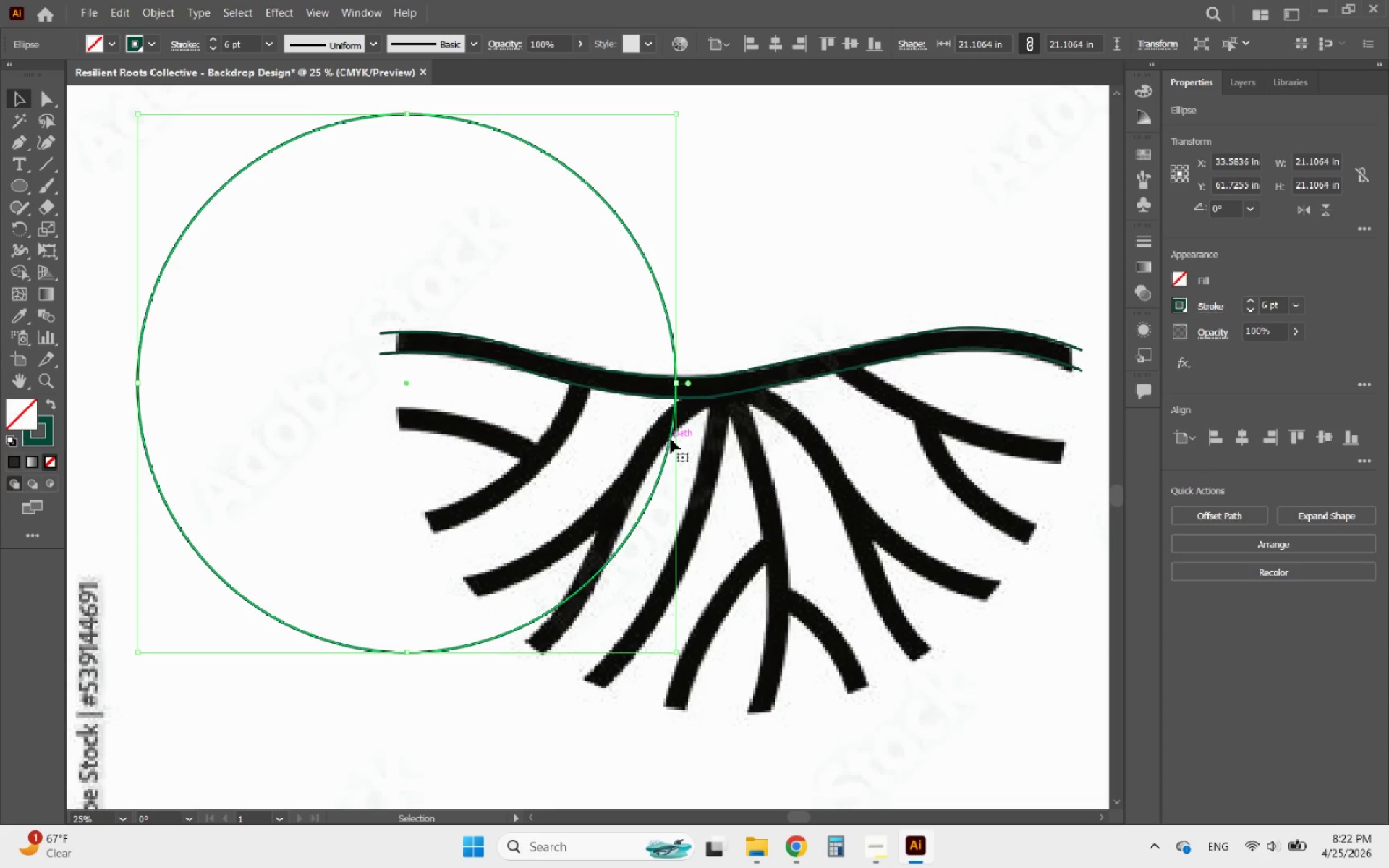 
left_click_drag(start_coordinate=[669, 440], to_coordinate=[599, 318])
 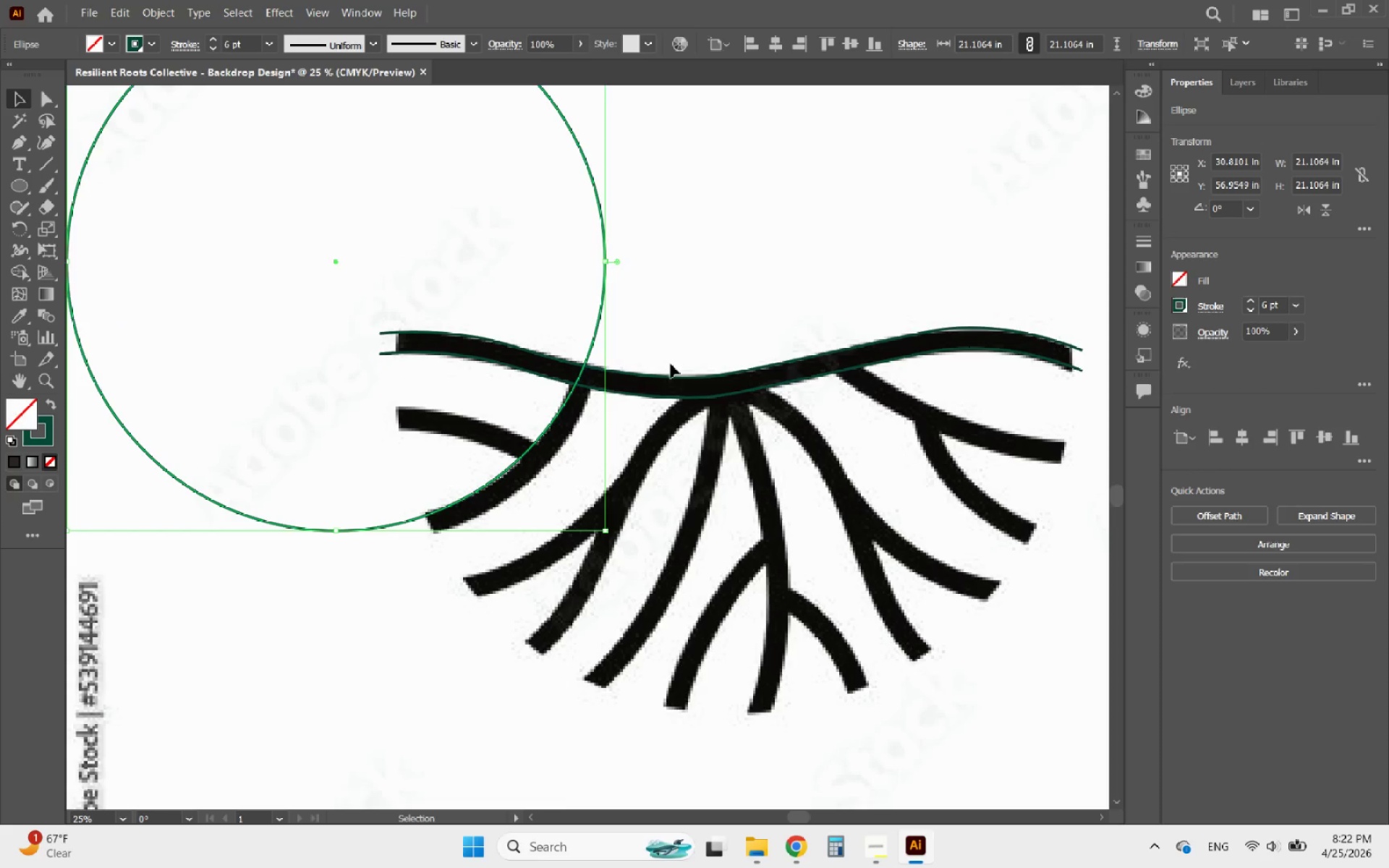 
hold_key(key=ShiftLeft, duration=1.69)
left_click_drag(start_coordinate=[606, 263], to_coordinate=[540, 277])
 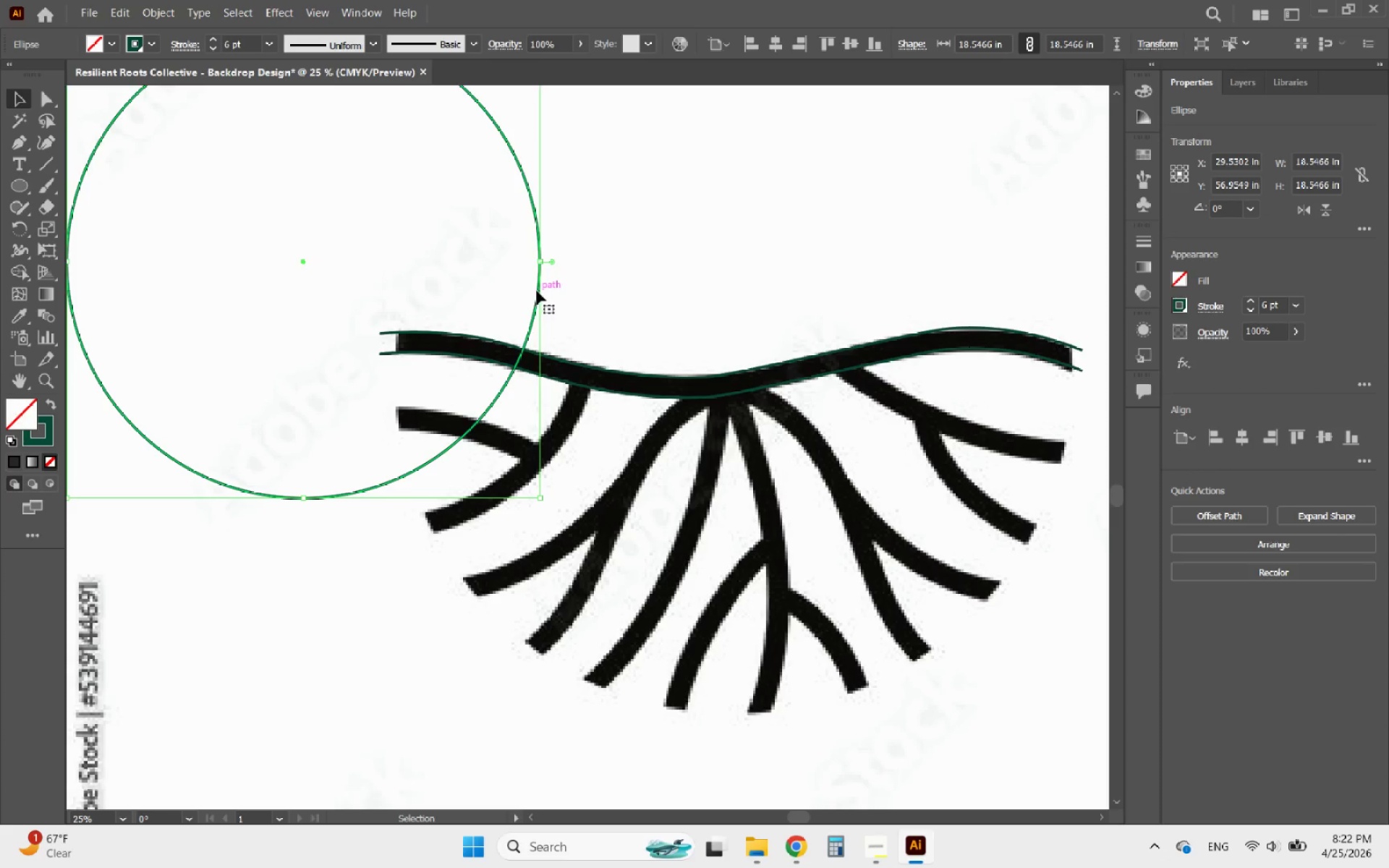 
left_click_drag(start_coordinate=[537, 291], to_coordinate=[592, 318])
 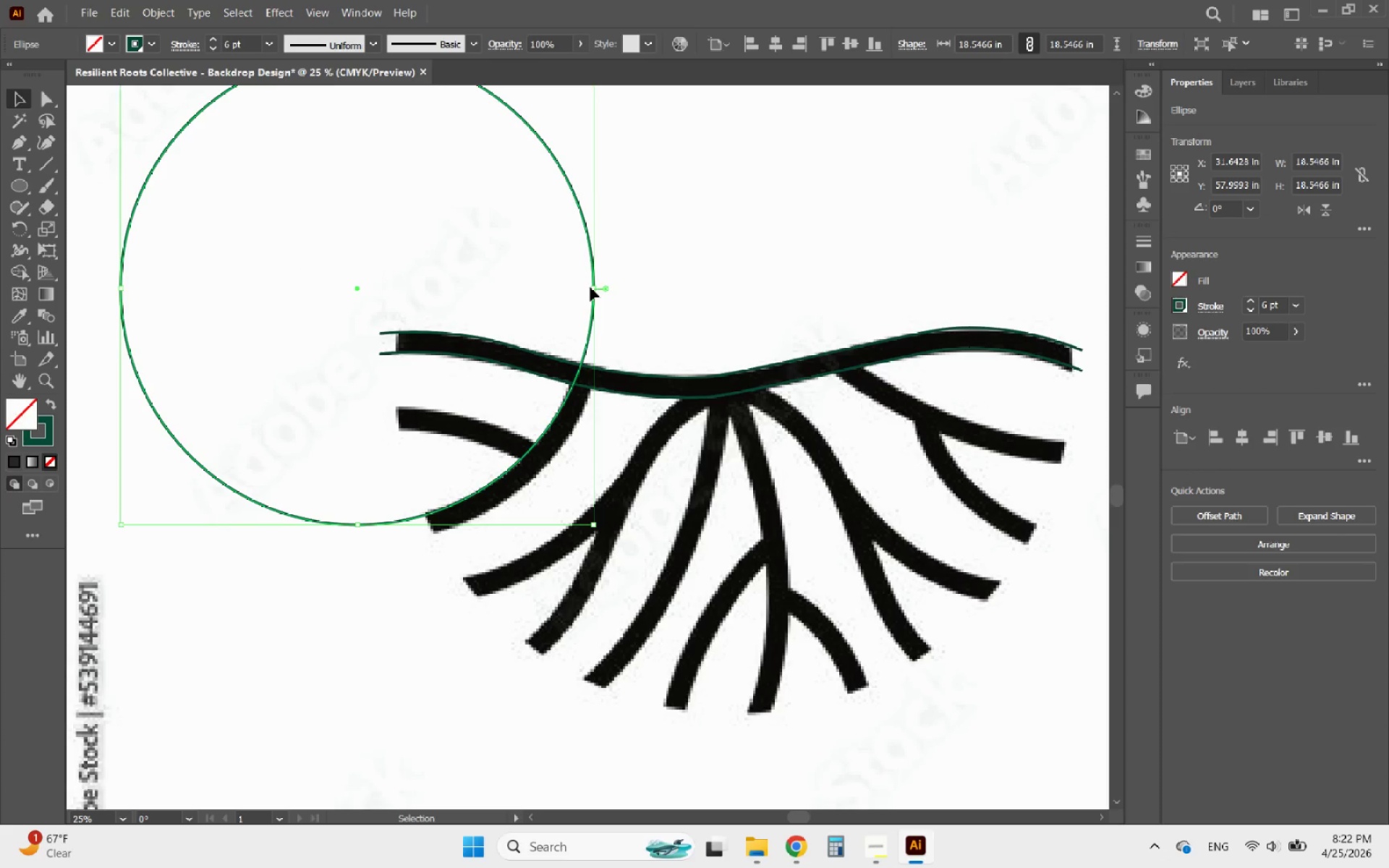 
left_click_drag(start_coordinate=[594, 287], to_coordinate=[585, 292])
 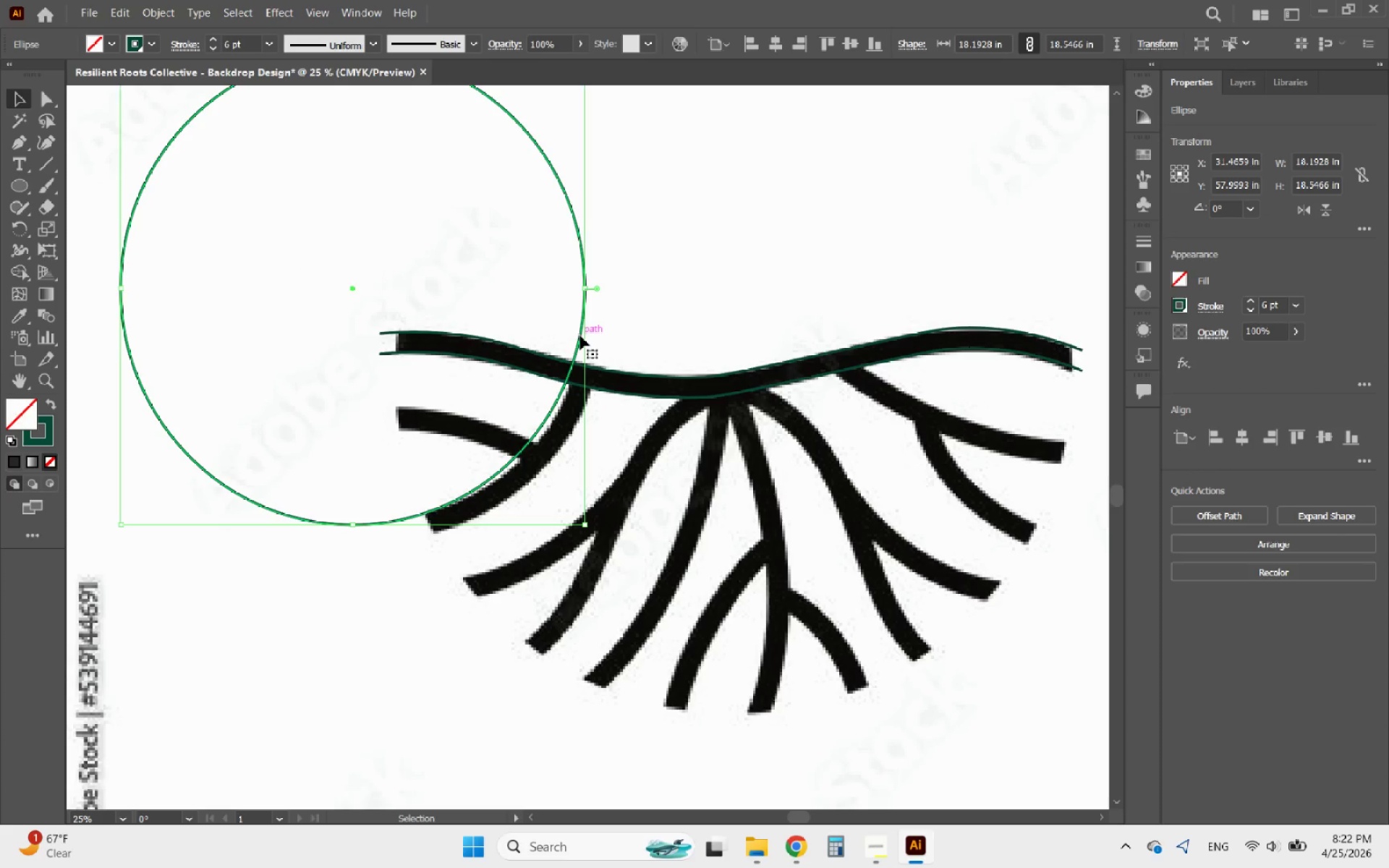 
left_click_drag(start_coordinate=[579, 337], to_coordinate=[587, 340])
 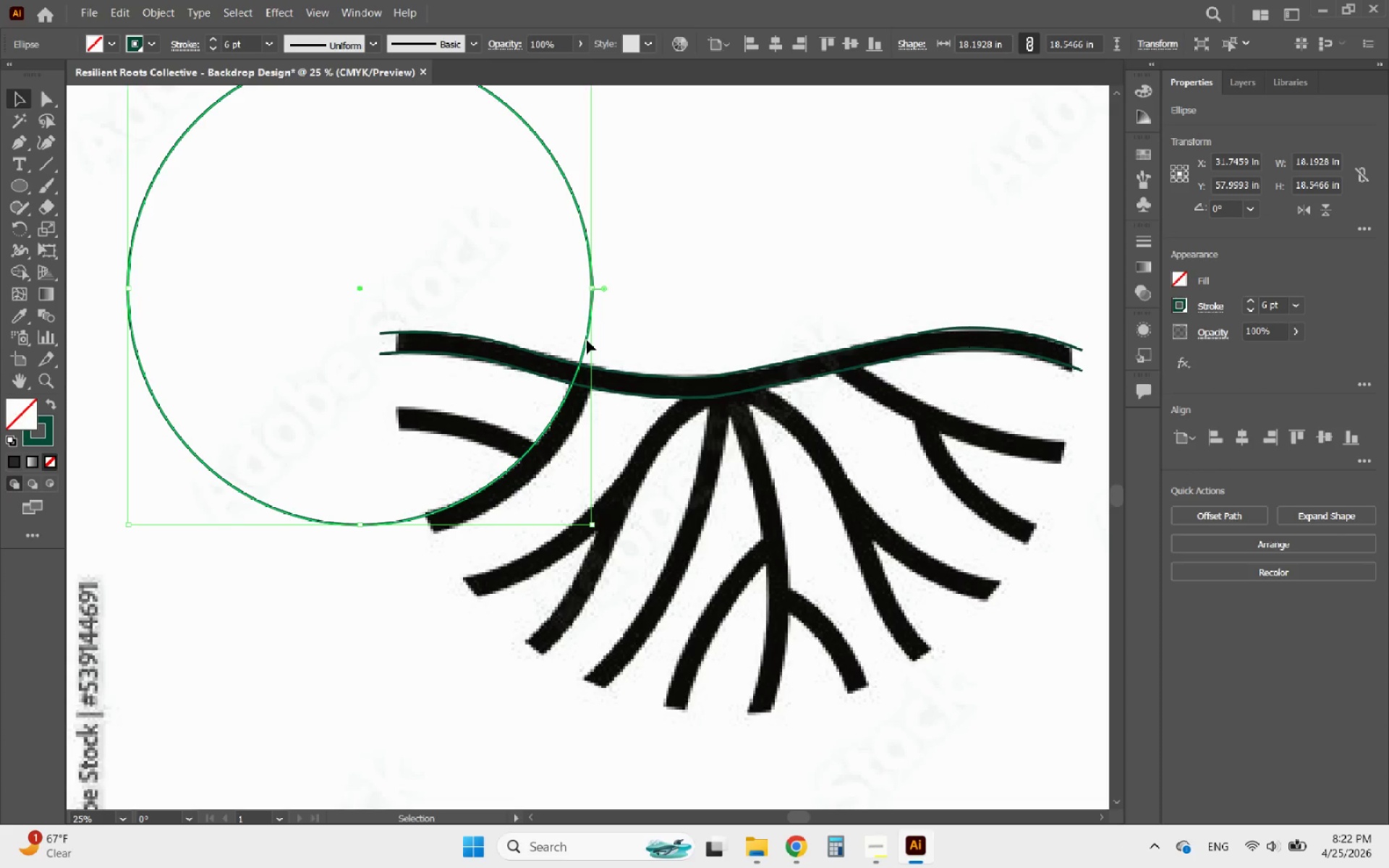 
hold_key(key=AltLeft, duration=5.28)
left_click_drag(start_coordinate=[587, 340], to_coordinate=[601, 357])
 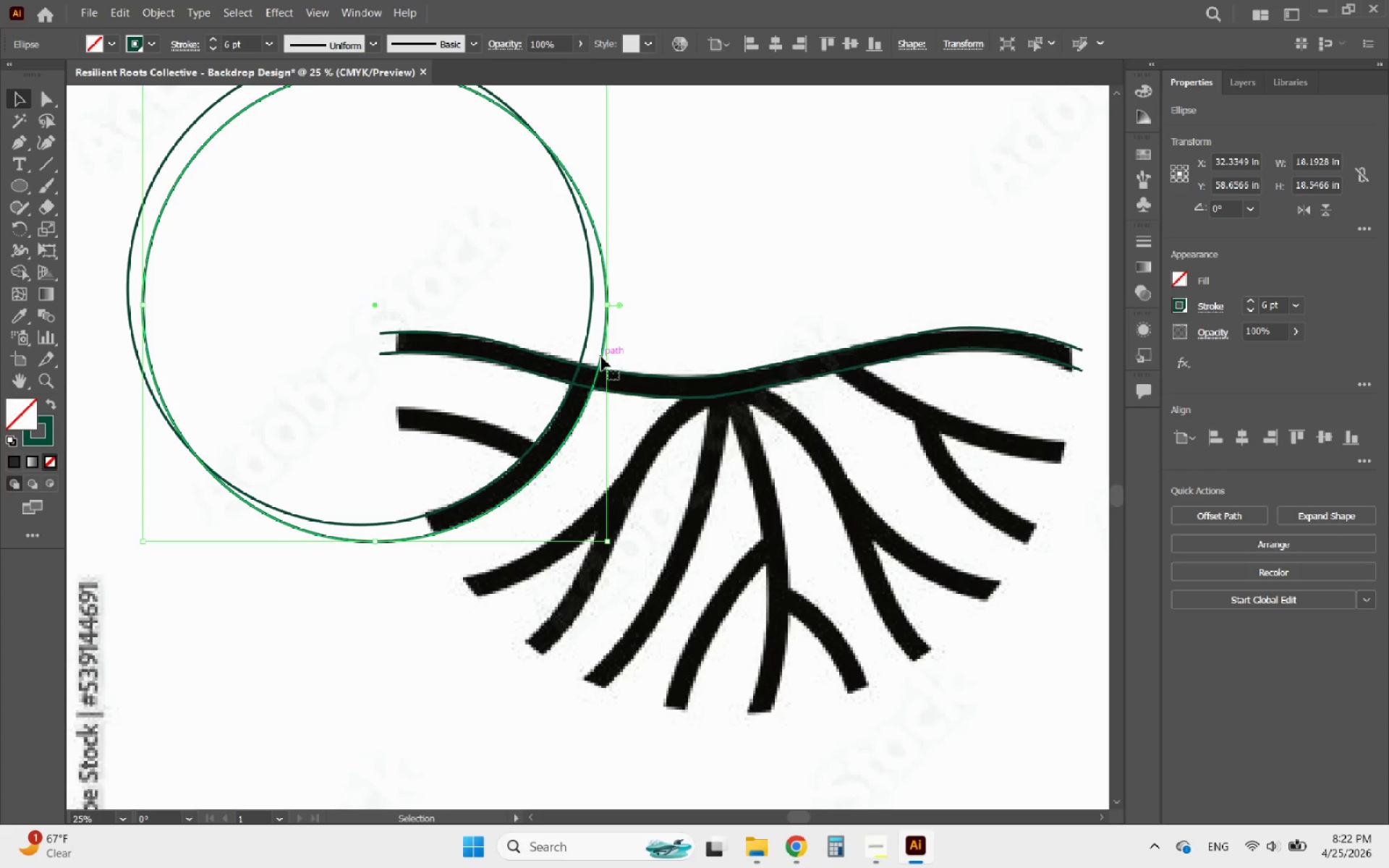 
hold_key(key=AltLeft, duration=0.81)
scroll: coordinate [523, 378], scroll_direction: down, amount: 1.0
 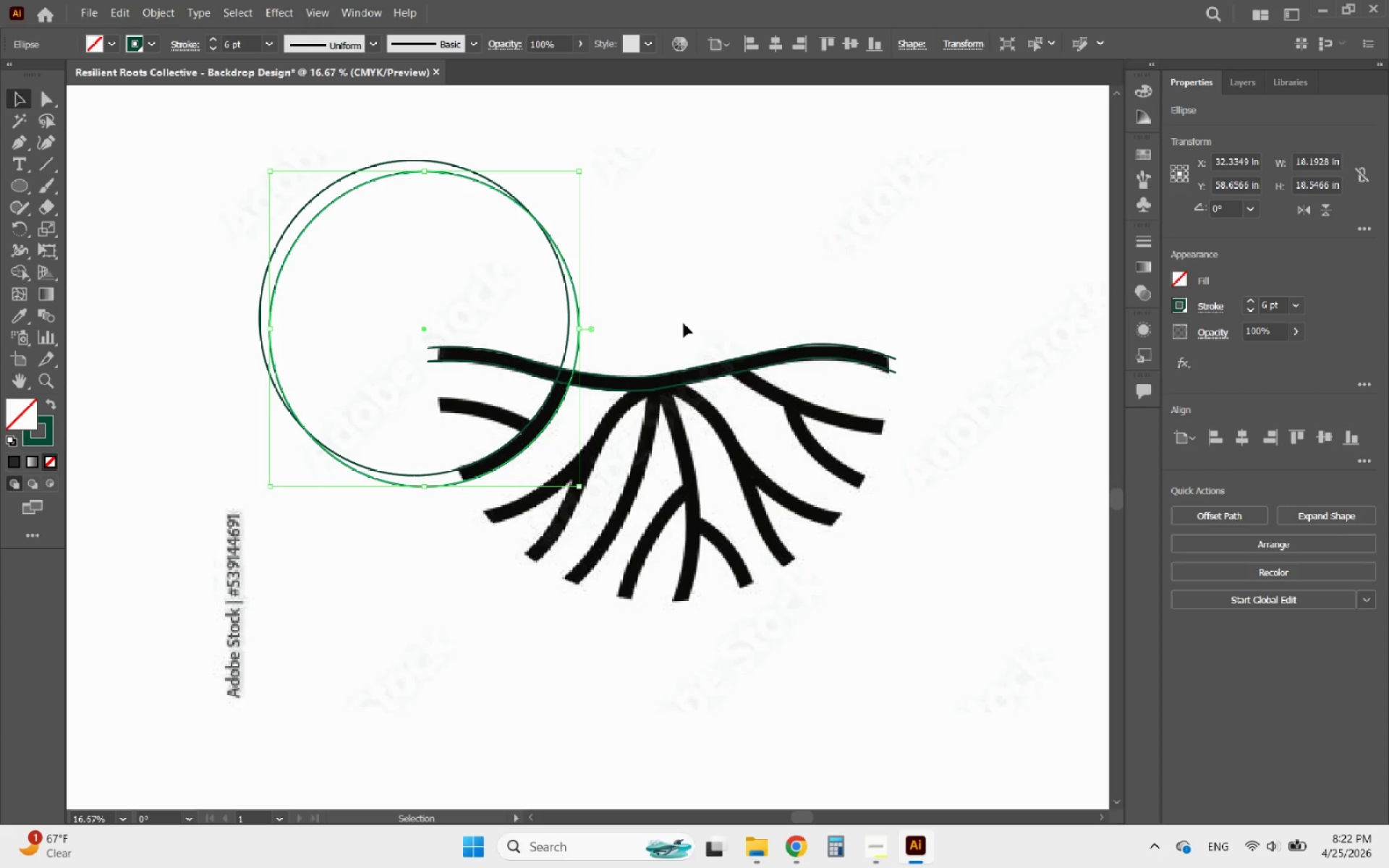 
left_click([697, 312])
 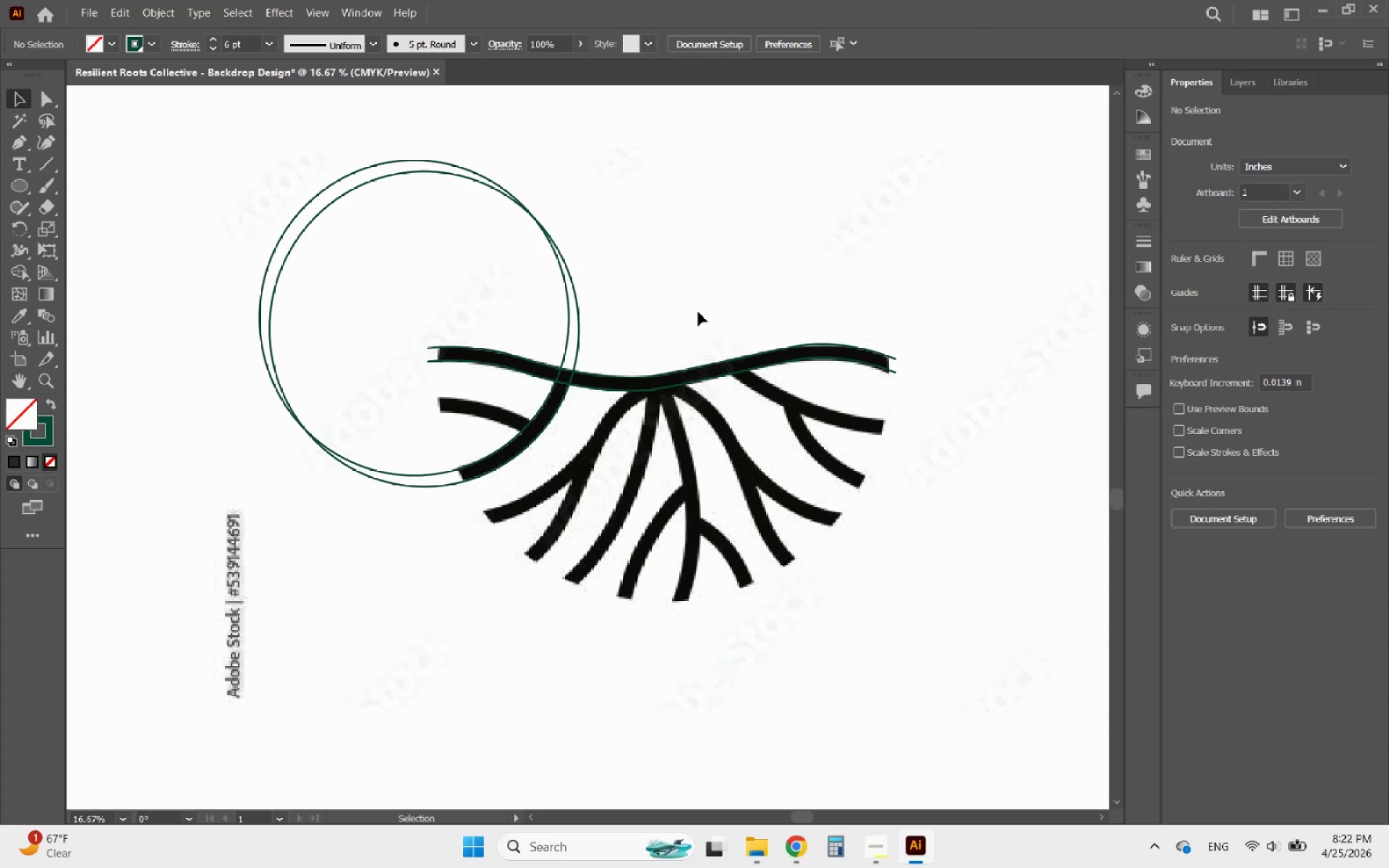 
hold_key(key=AltLeft, duration=2.02)
scroll: coordinate [708, 359], scroll_direction: up, amount: 2.0
 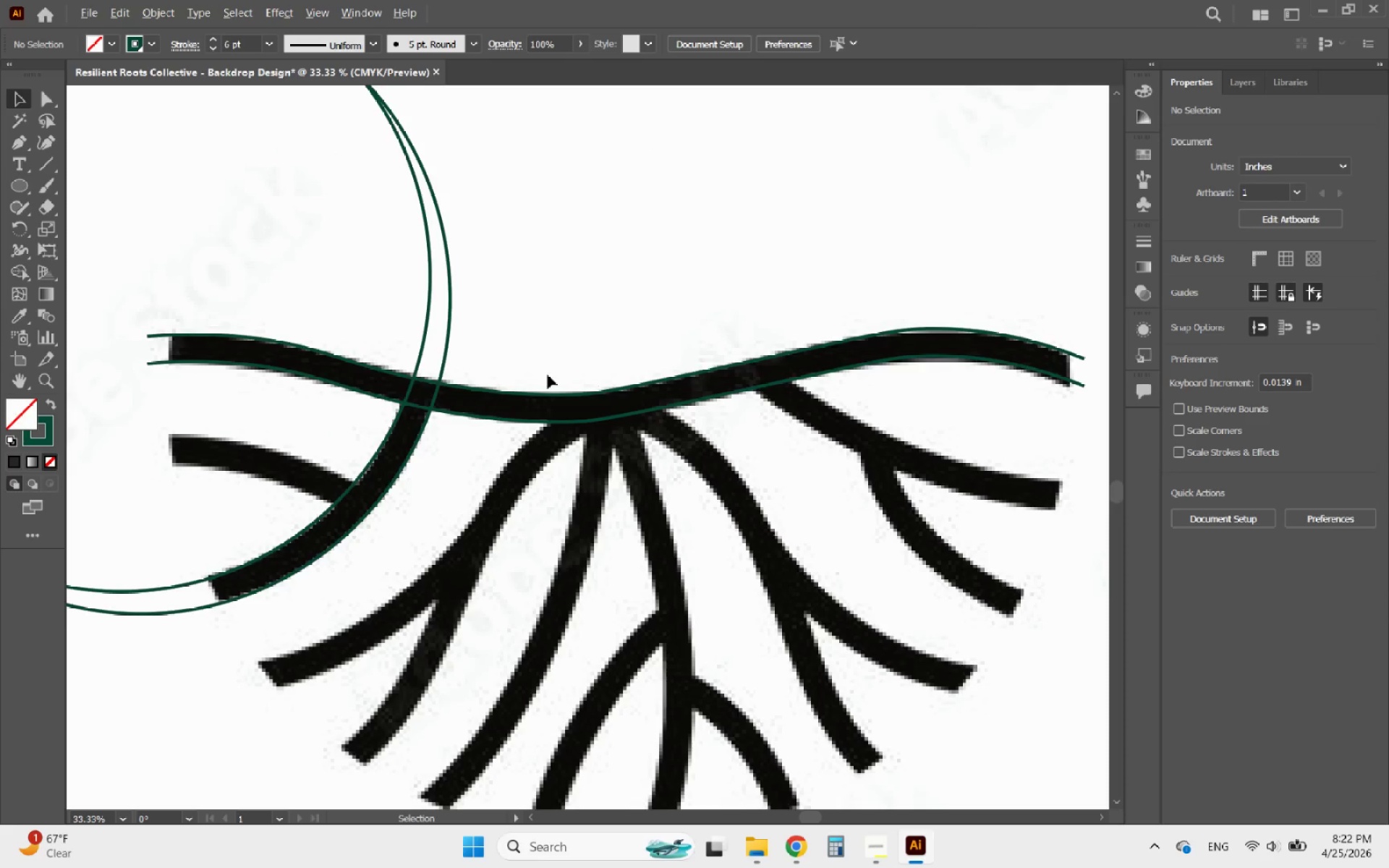 
scroll: coordinate [449, 377], scroll_direction: down, amount: 1.0
 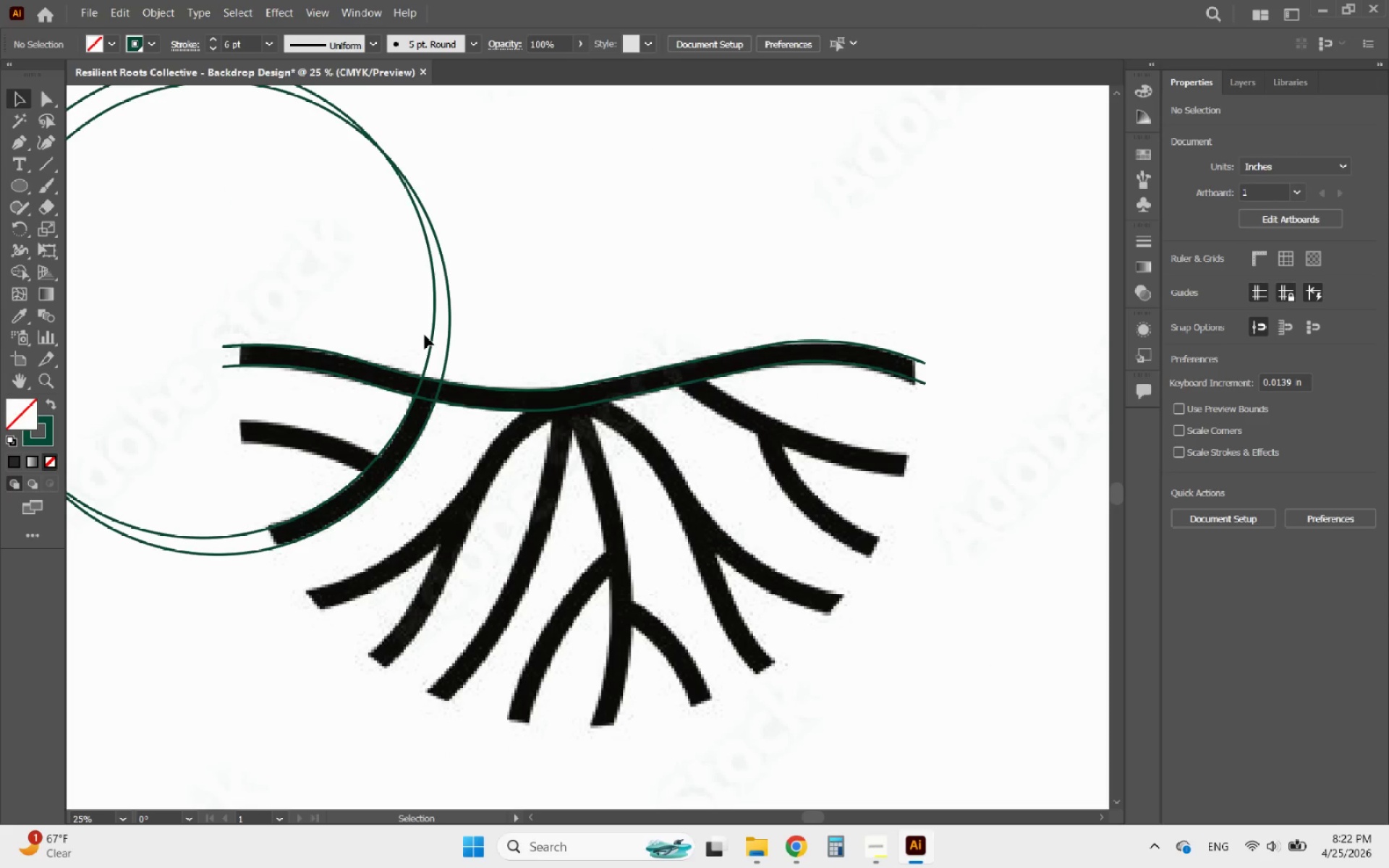 
hold_key(key=AltLeft, duration=1.44)
left_click([433, 336])
 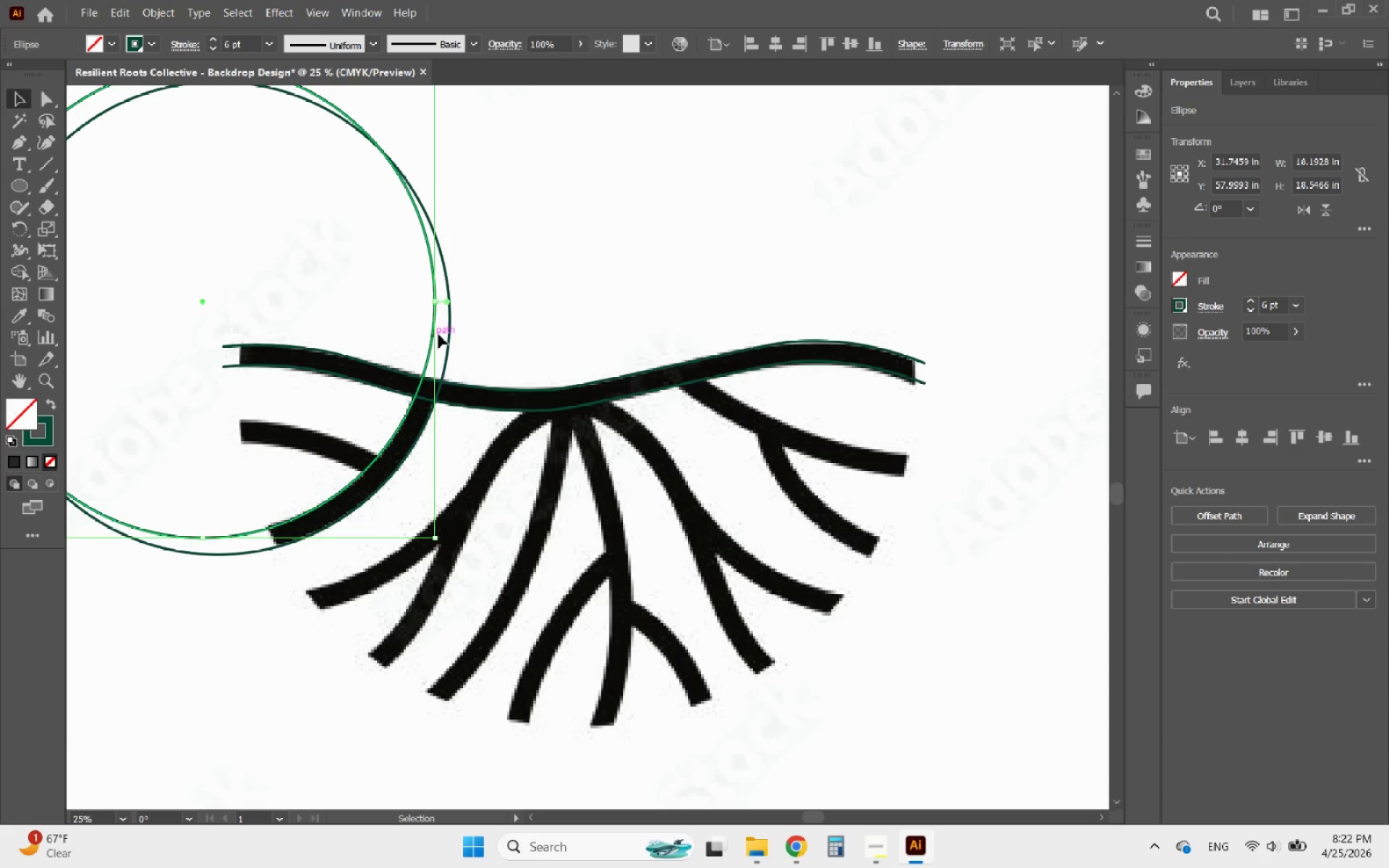 
left_click([572, 292])
 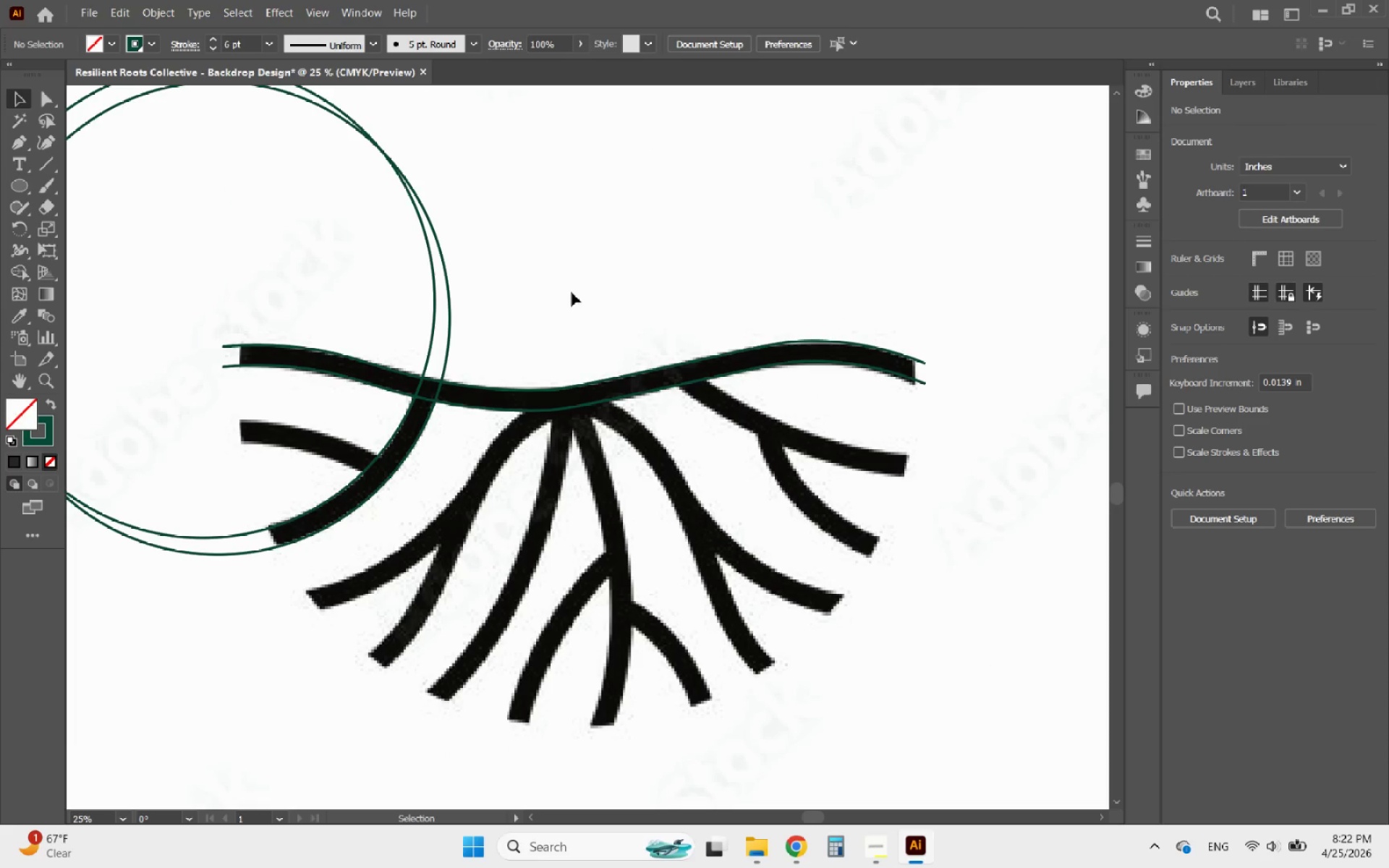 
hold_key(key=AltLeft, duration=3.41)
scroll: coordinate [744, 439], scroll_direction: down, amount: 2.0
 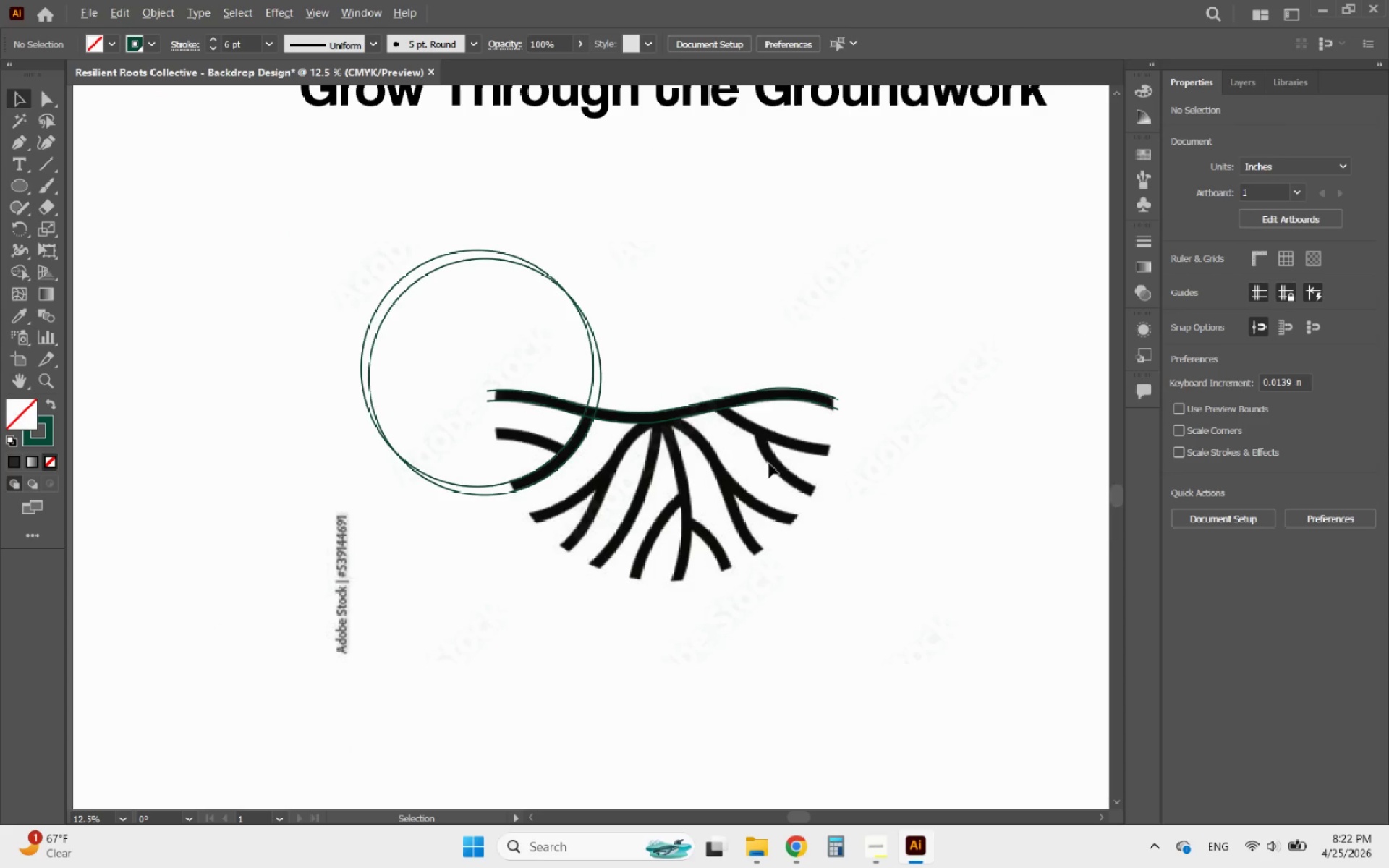 
scroll: coordinate [768, 464], scroll_direction: up, amount: 1.0
 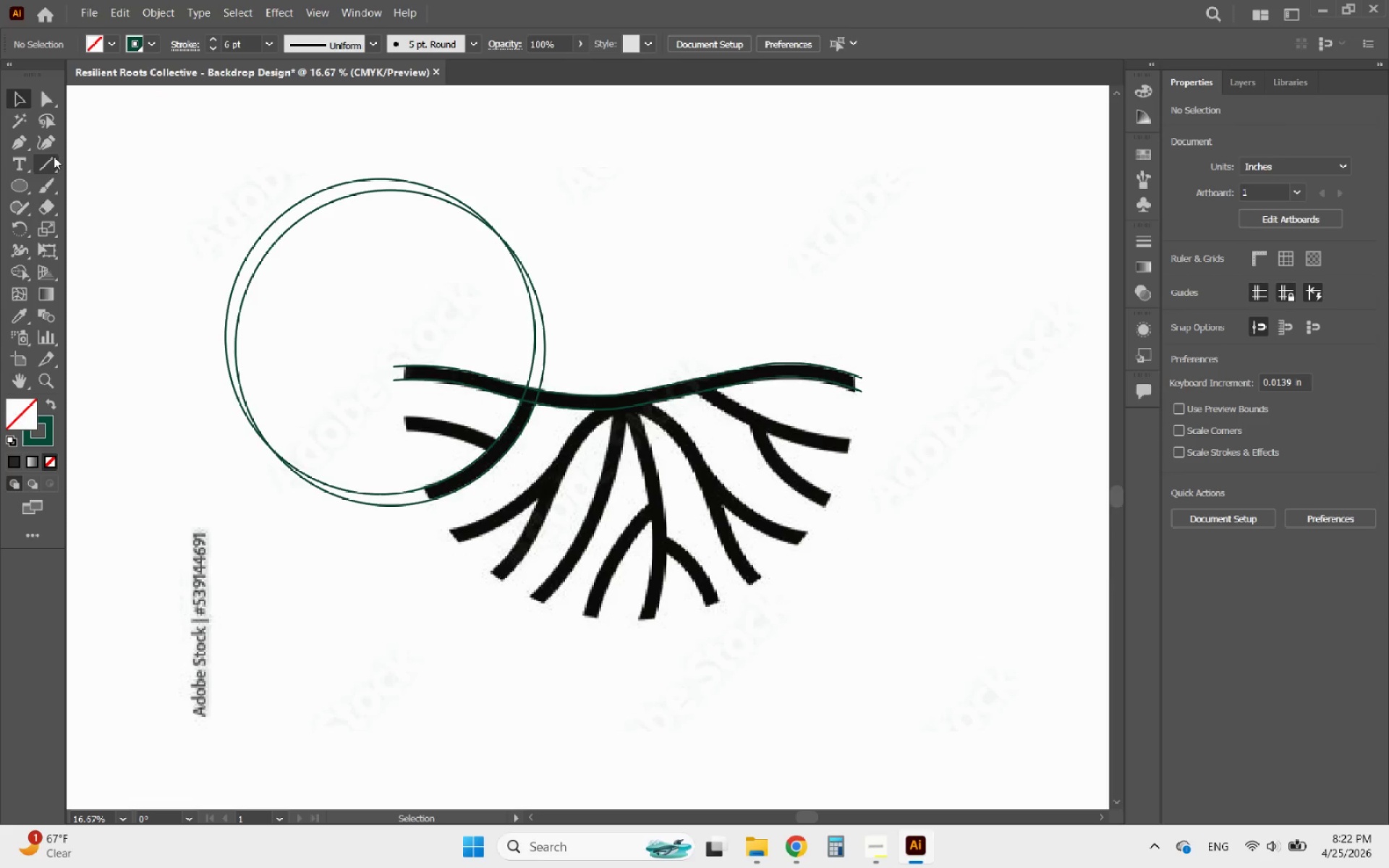 
left_click([17, 182])
 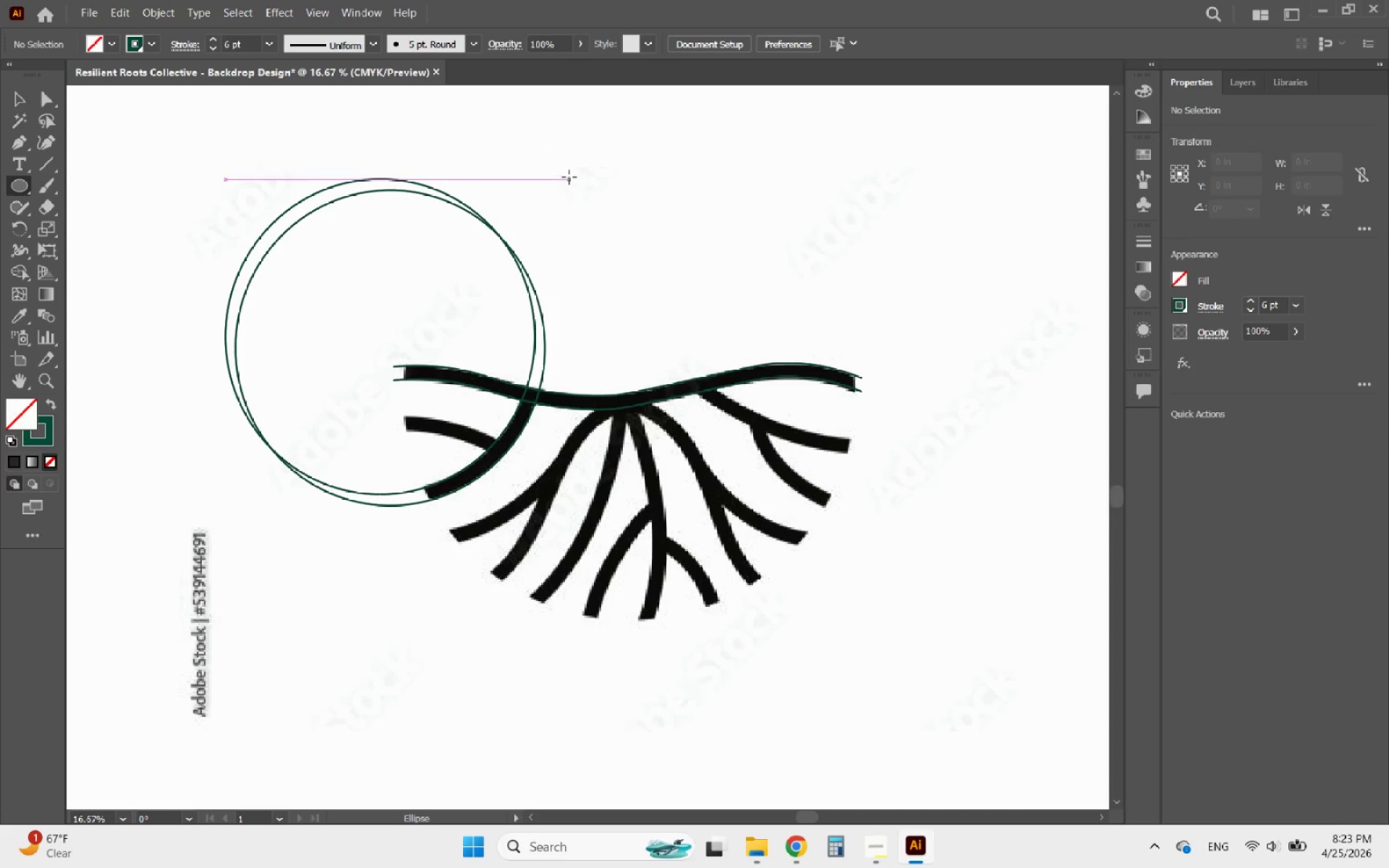 
left_click_drag(start_coordinate=[606, 150], to_coordinate=[995, 446])
 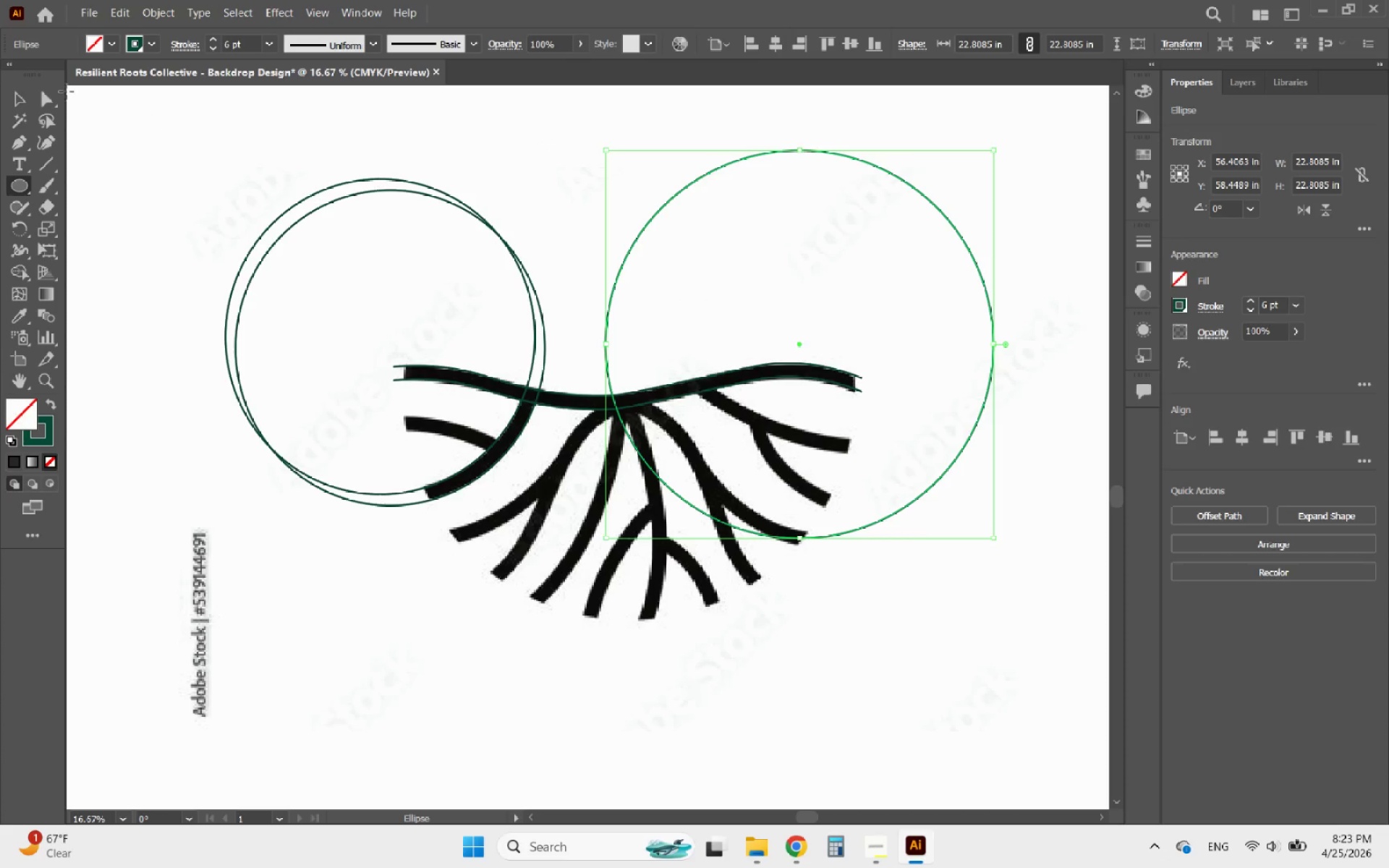 
hold_key(key=ShiftLeft, duration=0.83)
 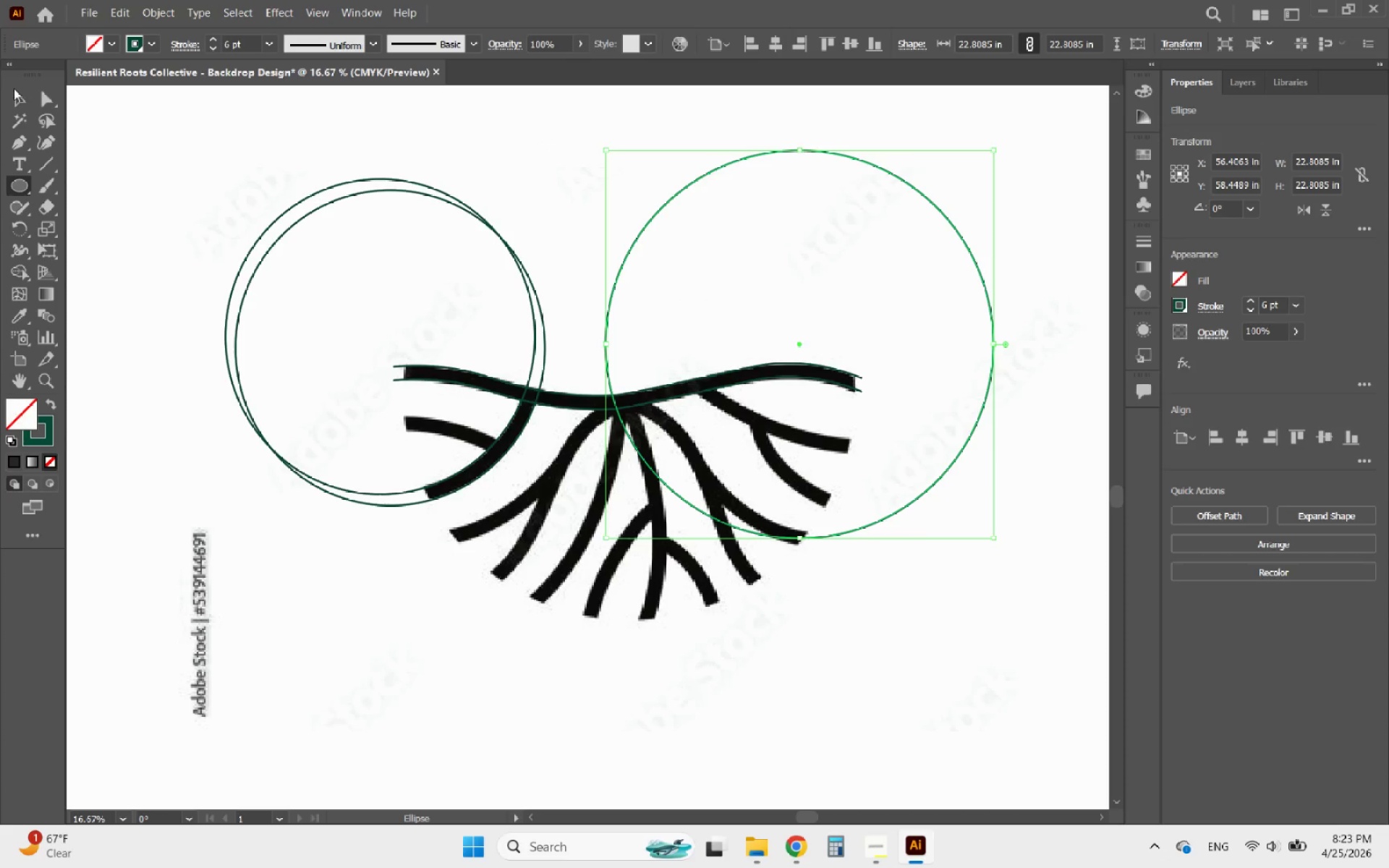 
left_click([16, 88])
 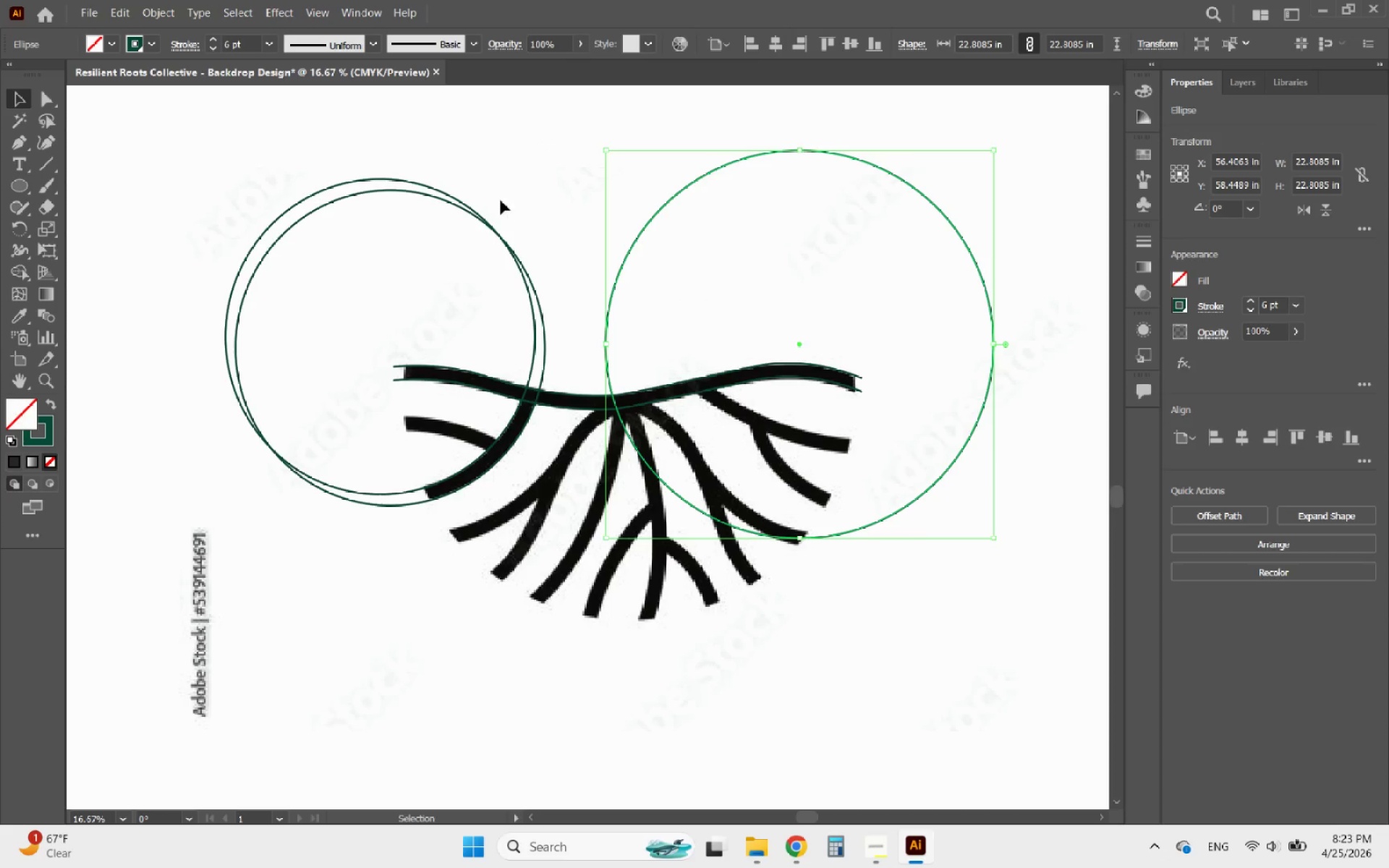 
hold_key(key=AltLeft, duration=0.62)
scroll: coordinate [865, 454], scroll_direction: up, amount: 2.0
 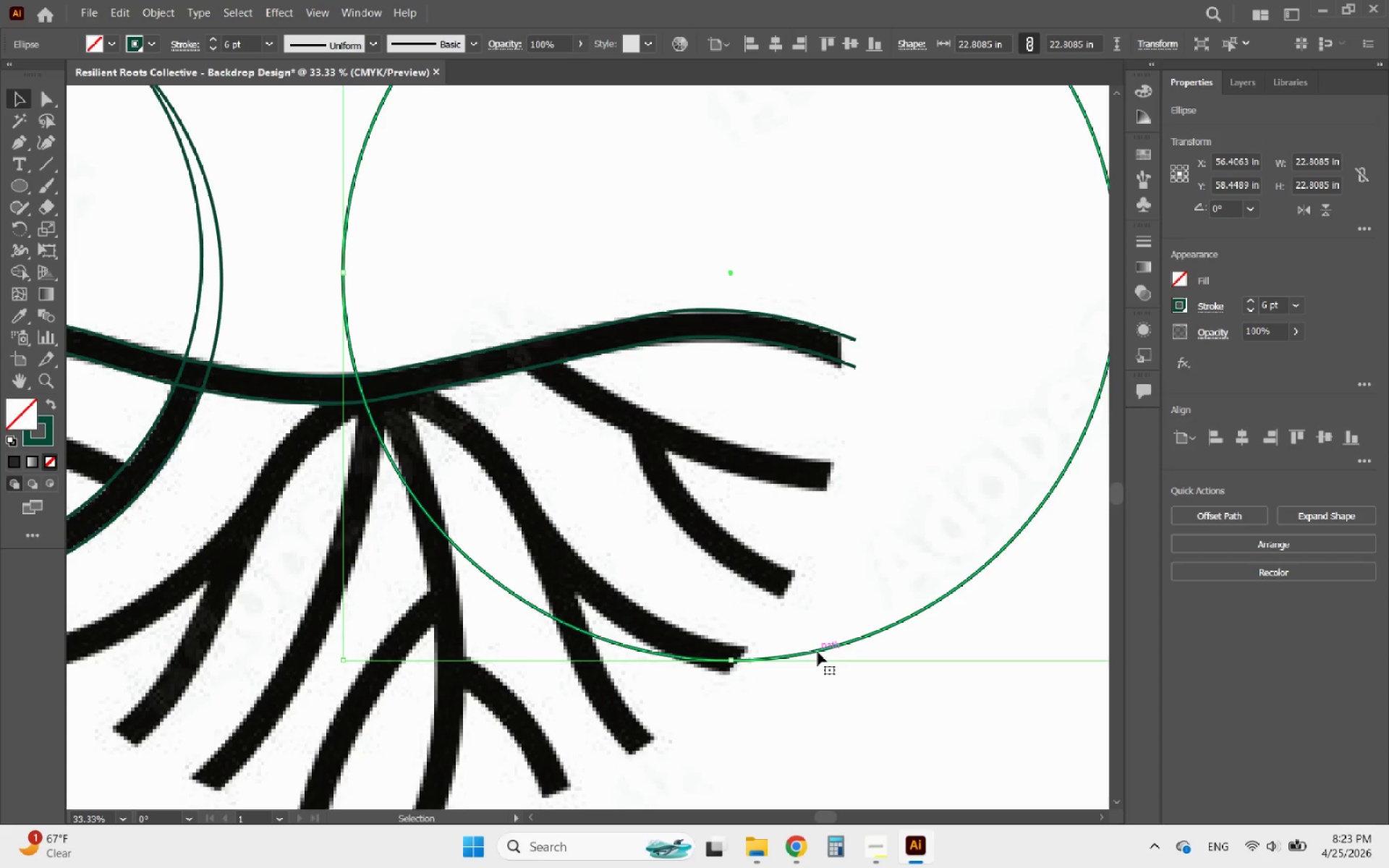 
left_click_drag(start_coordinate=[817, 652], to_coordinate=[915, 448])
 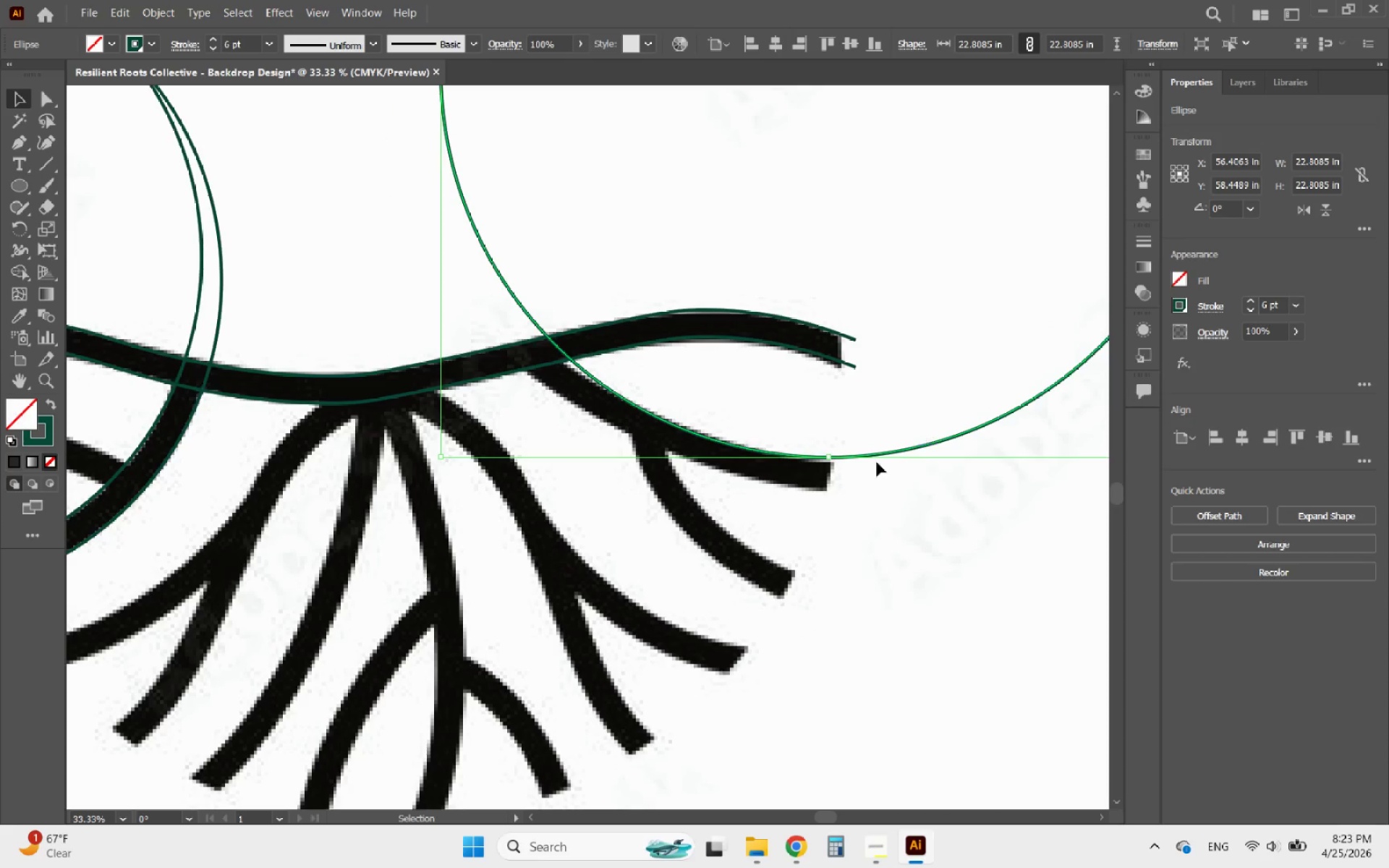 
hold_key(key=AltLeft, duration=1.12)
scroll: coordinate [713, 391], scroll_direction: down, amount: 2.0
 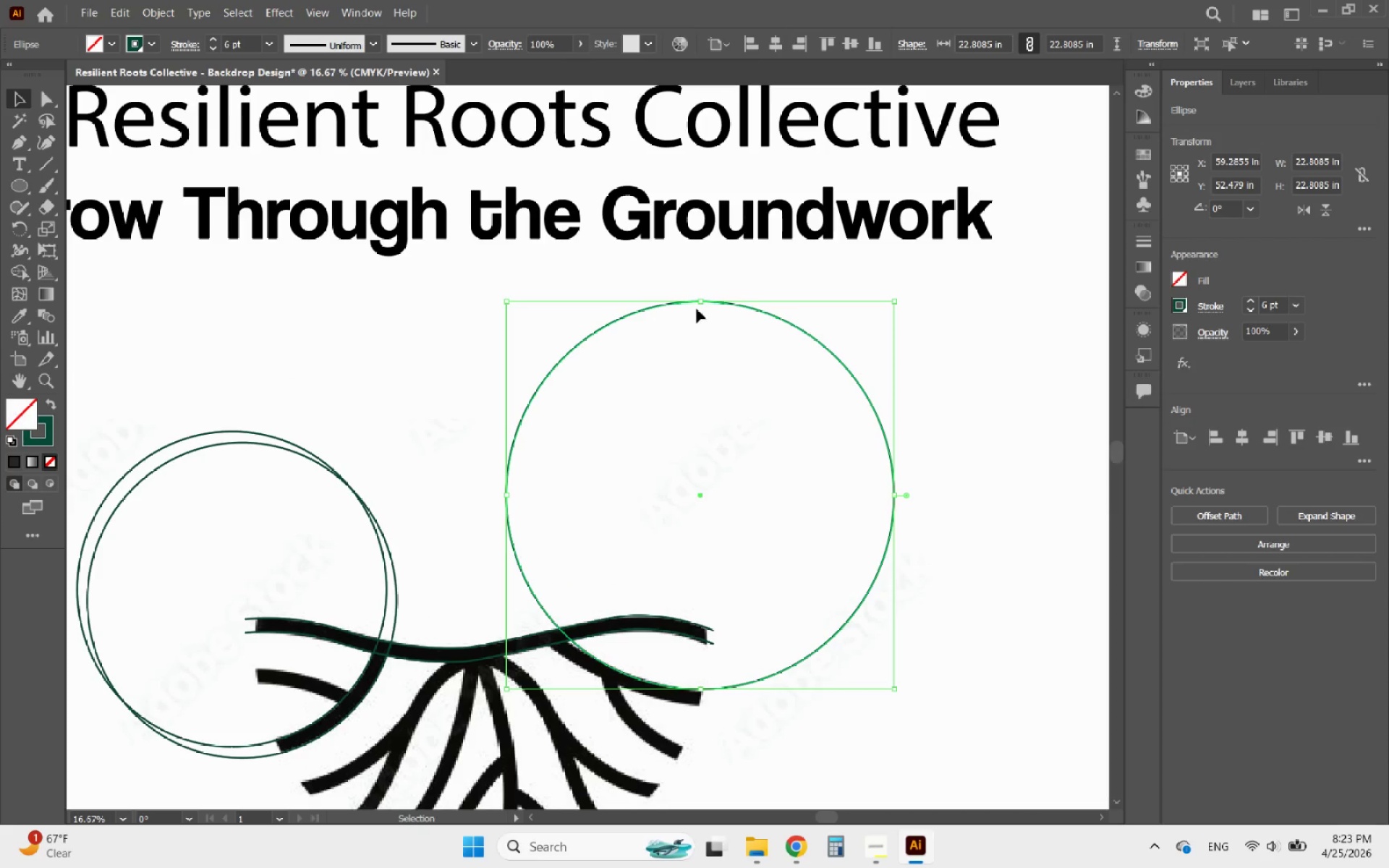 
hold_key(key=ShiftLeft, duration=3.48)
left_click_drag(start_coordinate=[700, 300], to_coordinate=[700, 272])
 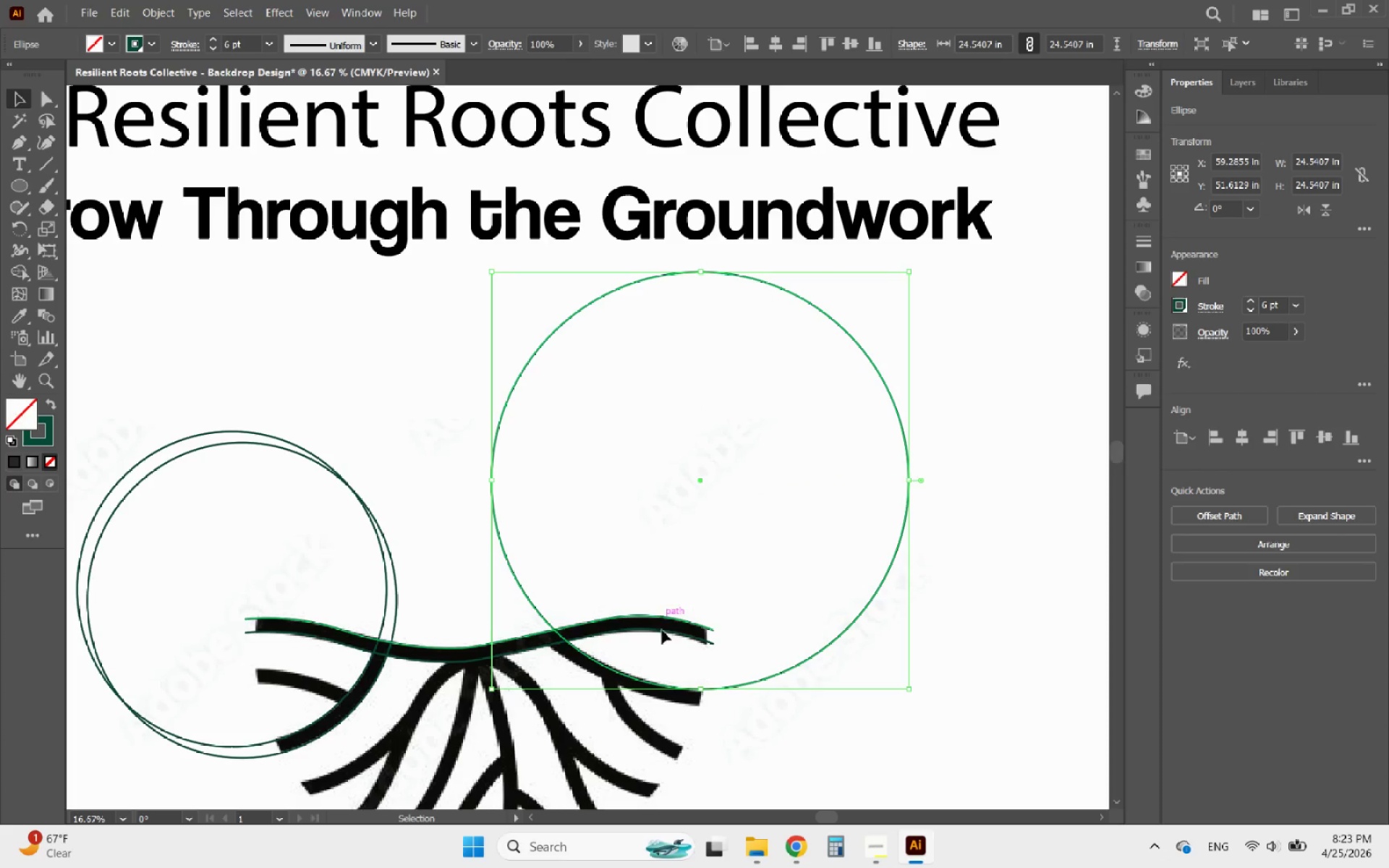 
hold_key(key=AltLeft, duration=0.62)
scroll: coordinate [713, 692], scroll_direction: up, amount: 4.0
 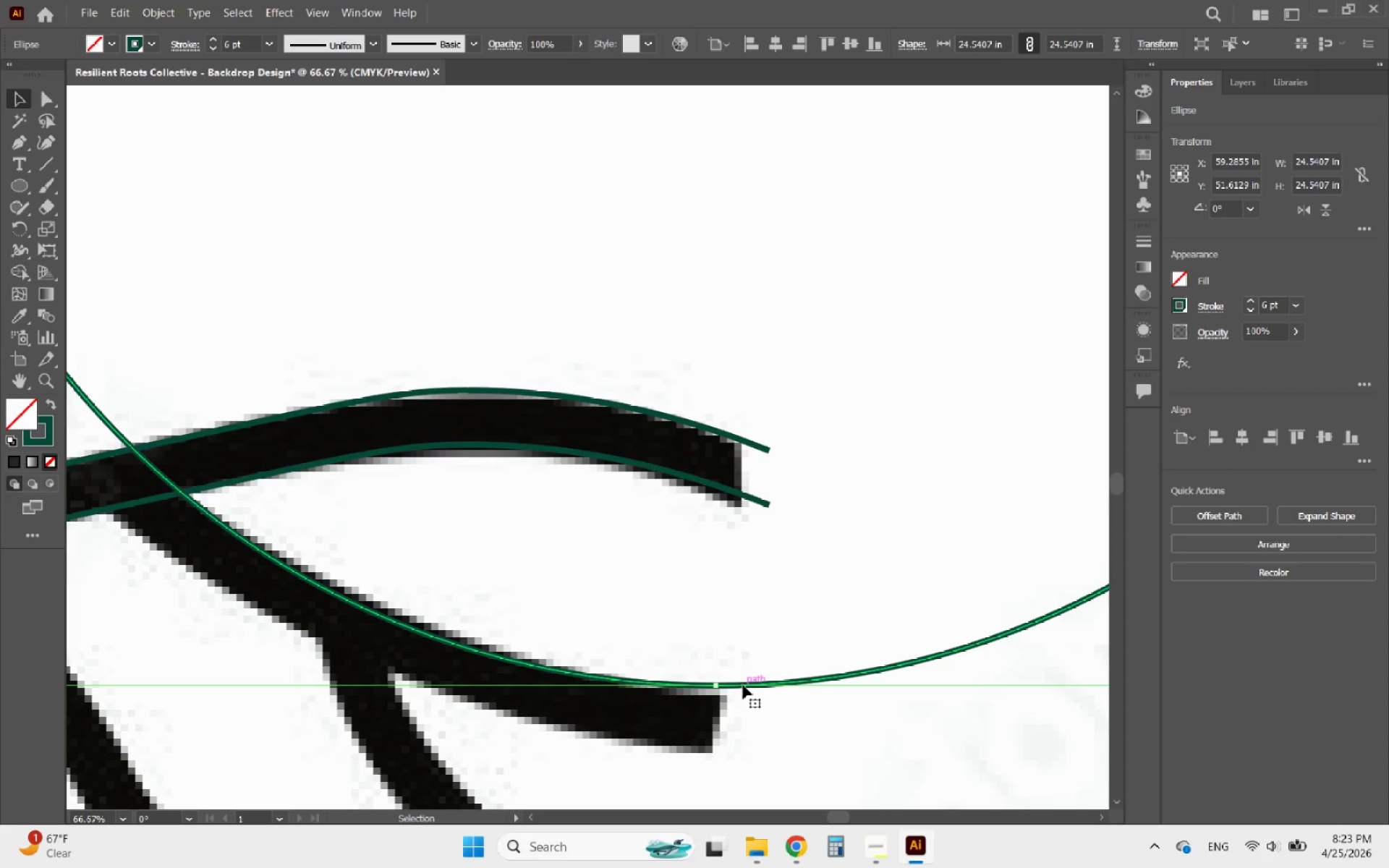 
left_click_drag(start_coordinate=[743, 685], to_coordinate=[749, 687])
 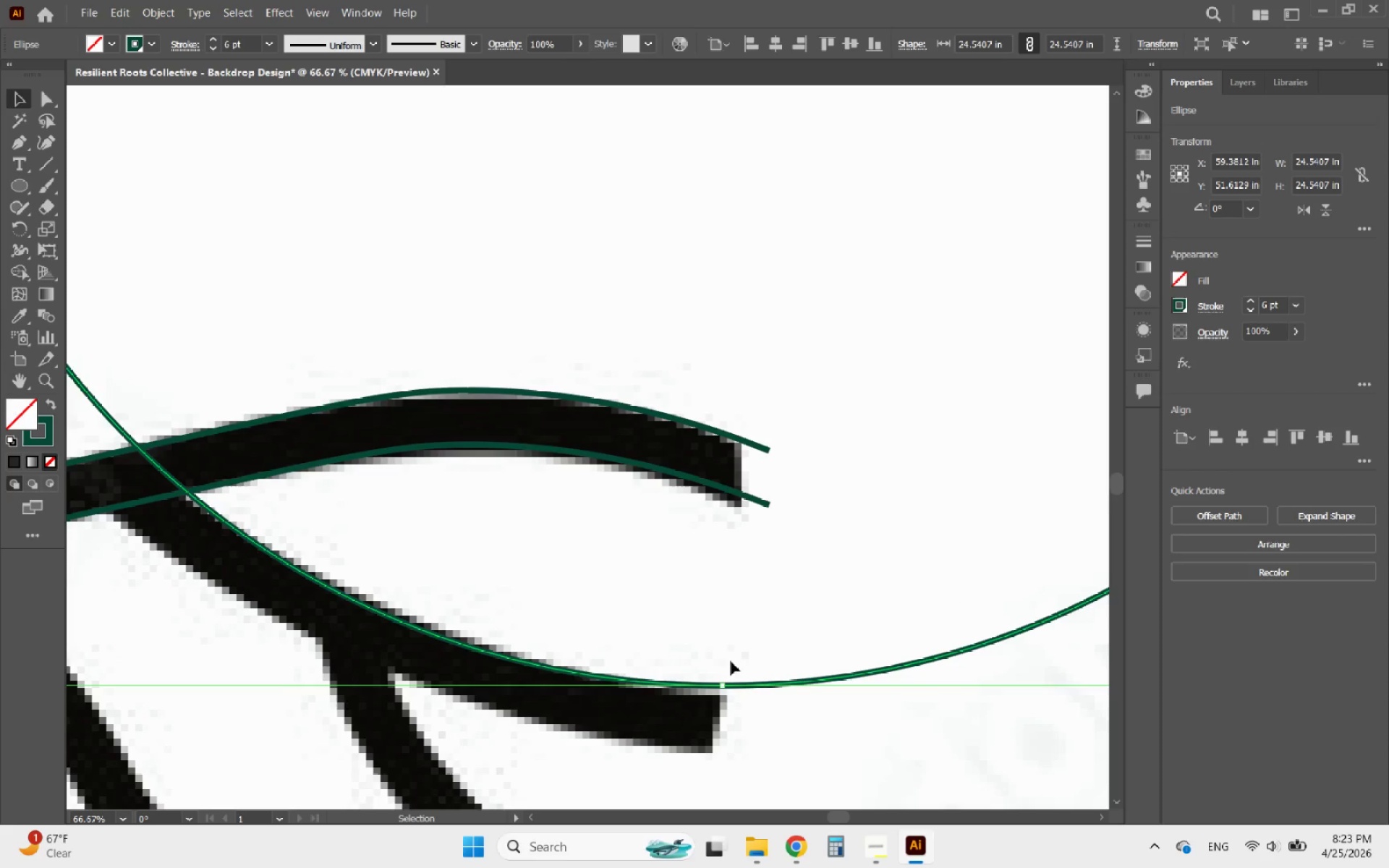 
hold_key(key=AltLeft, duration=1.09)
scroll: coordinate [642, 518], scroll_direction: none, amount: 0.0
 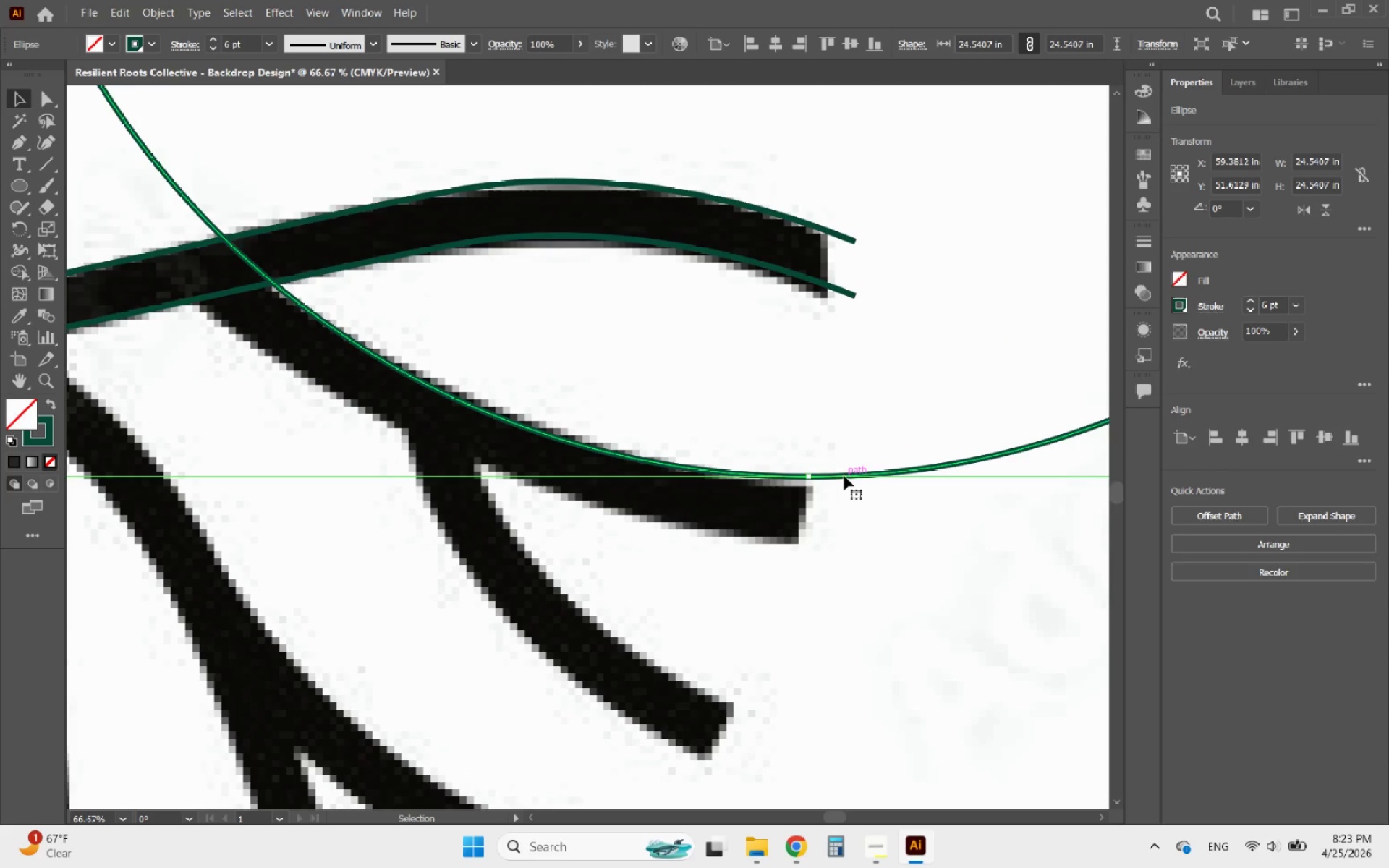 
key(ArrowDown)
 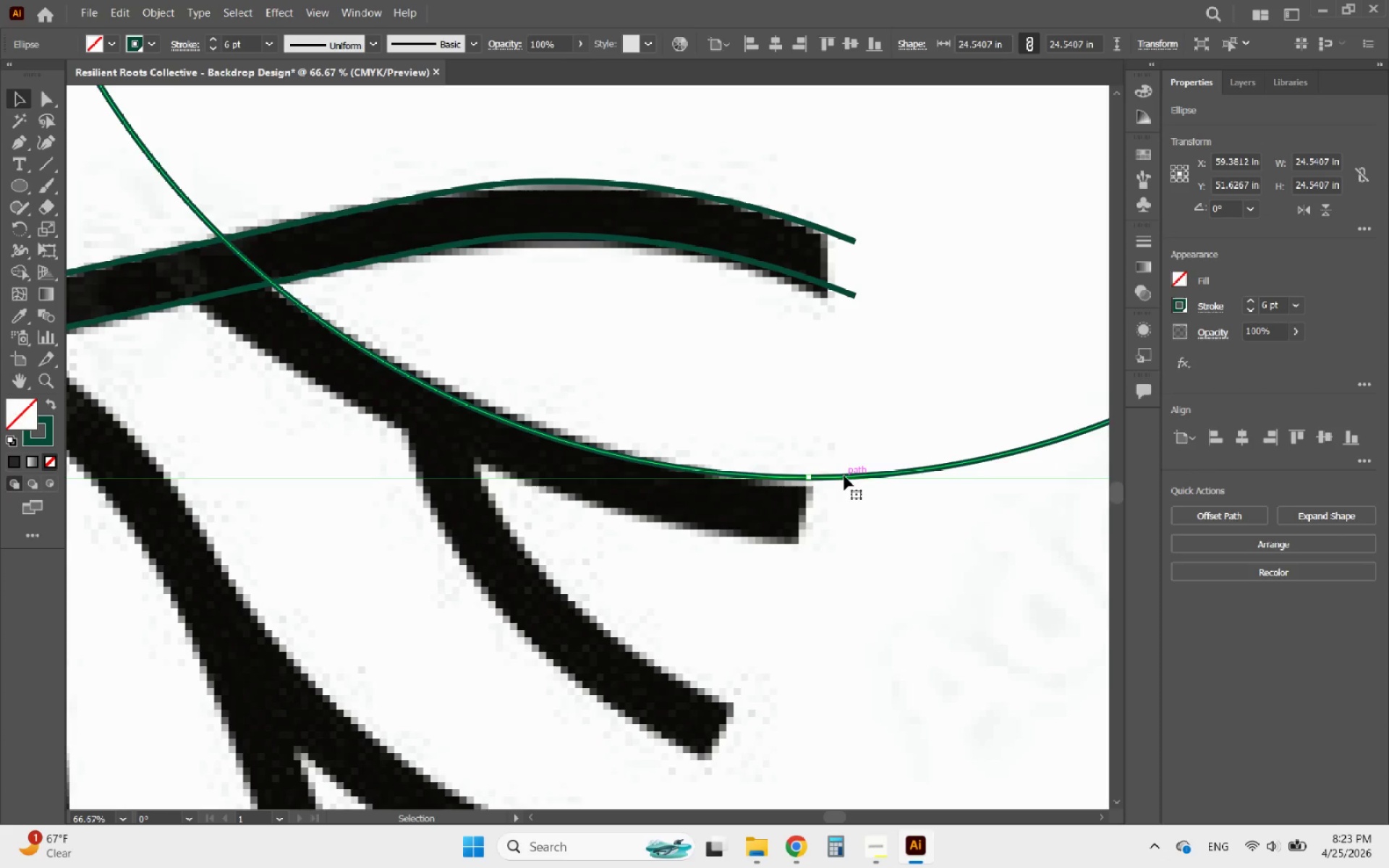 
key(ArrowDown)
 